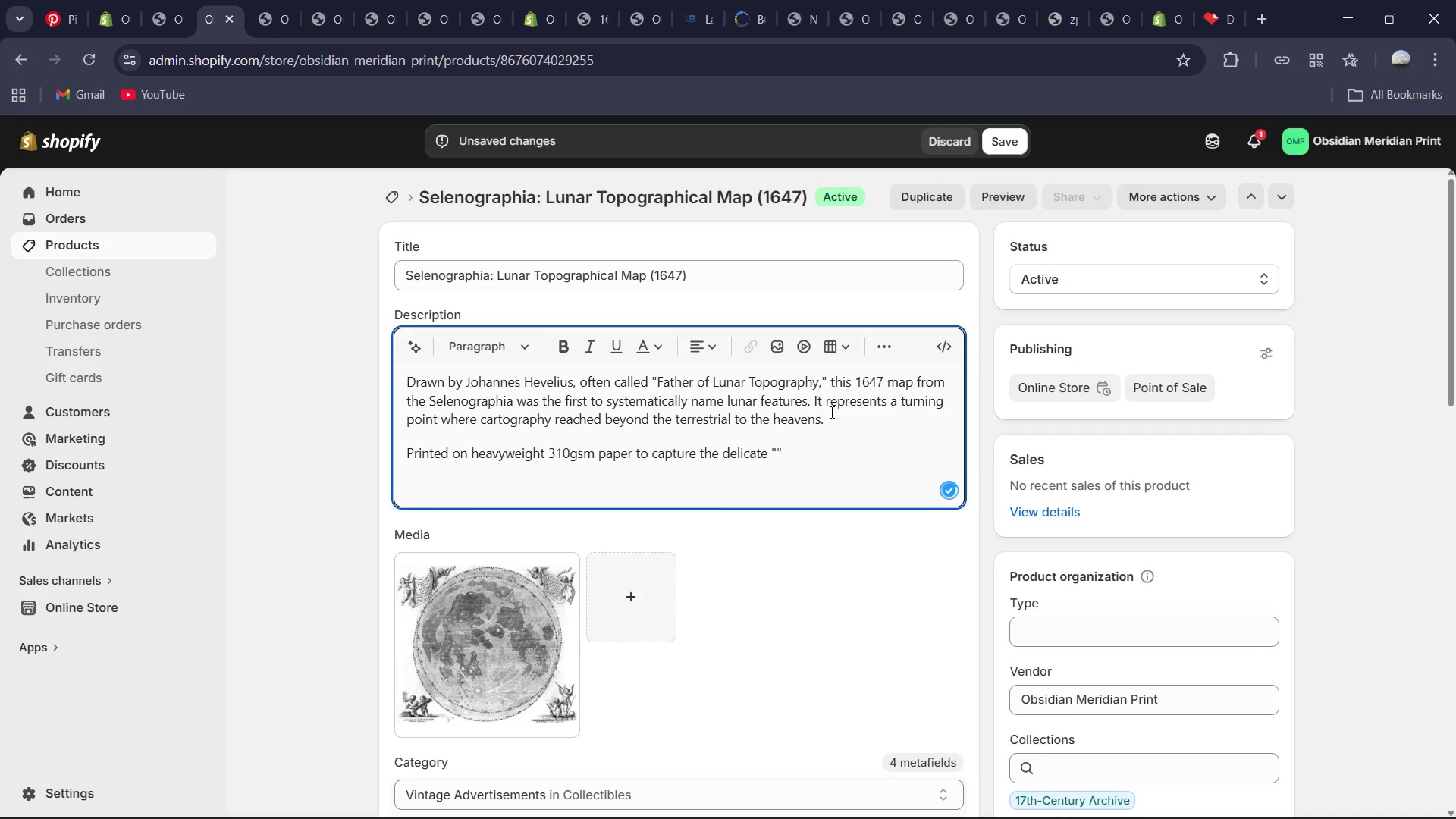 
key(ArrowLeft)
 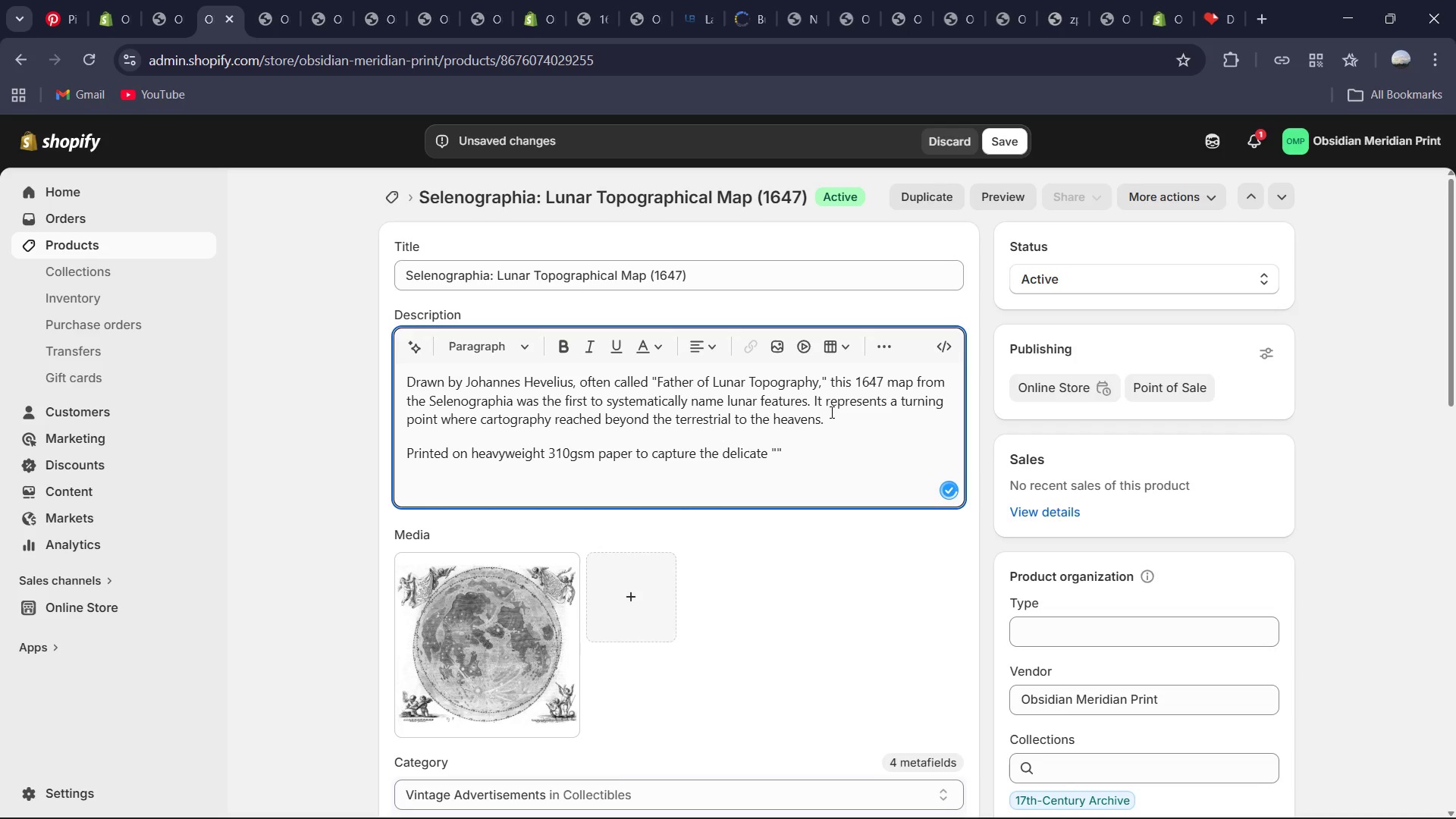 
type(stipple)
 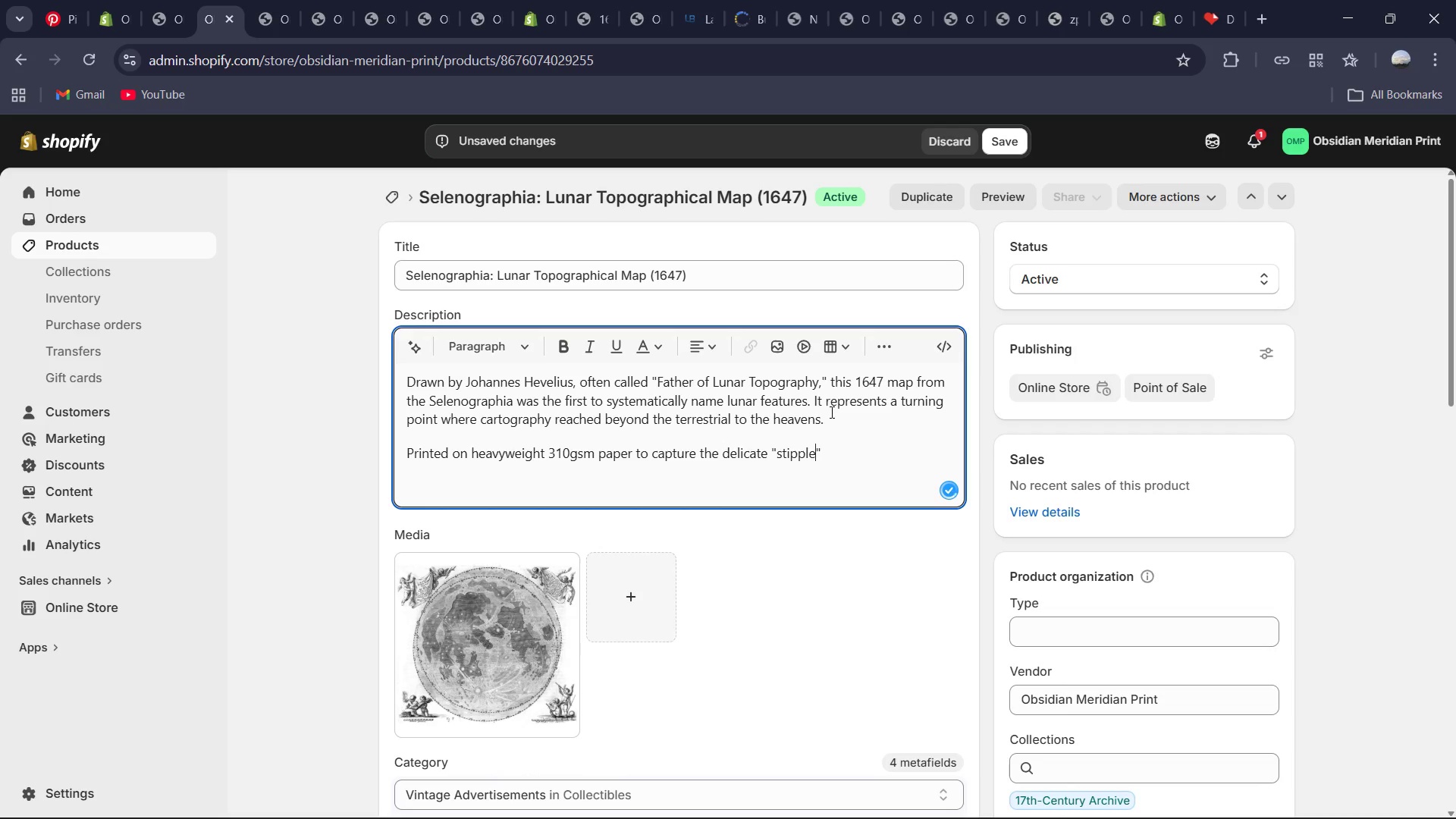 
key(ArrowRight)
 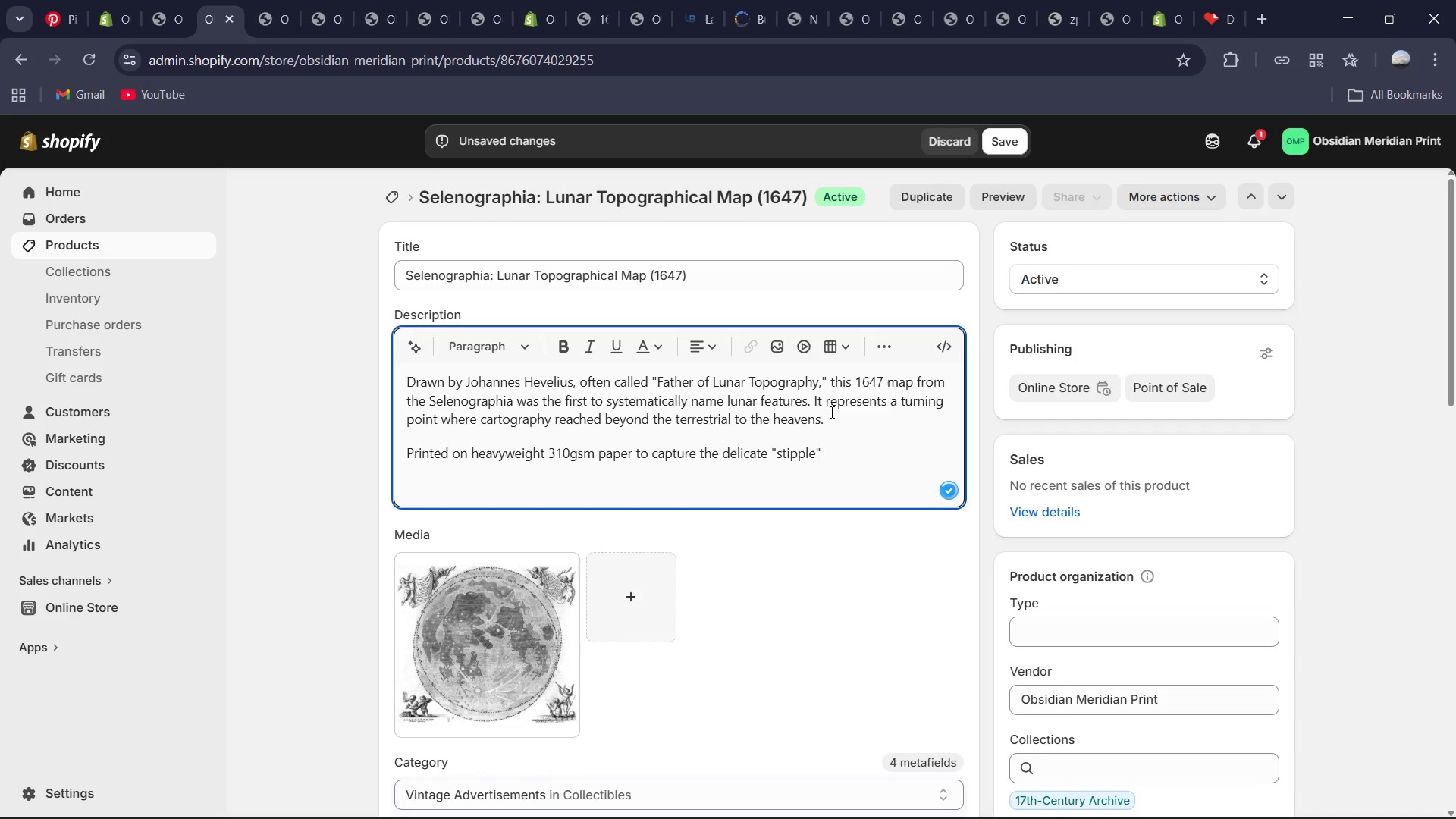 
key(ArrowRight)
 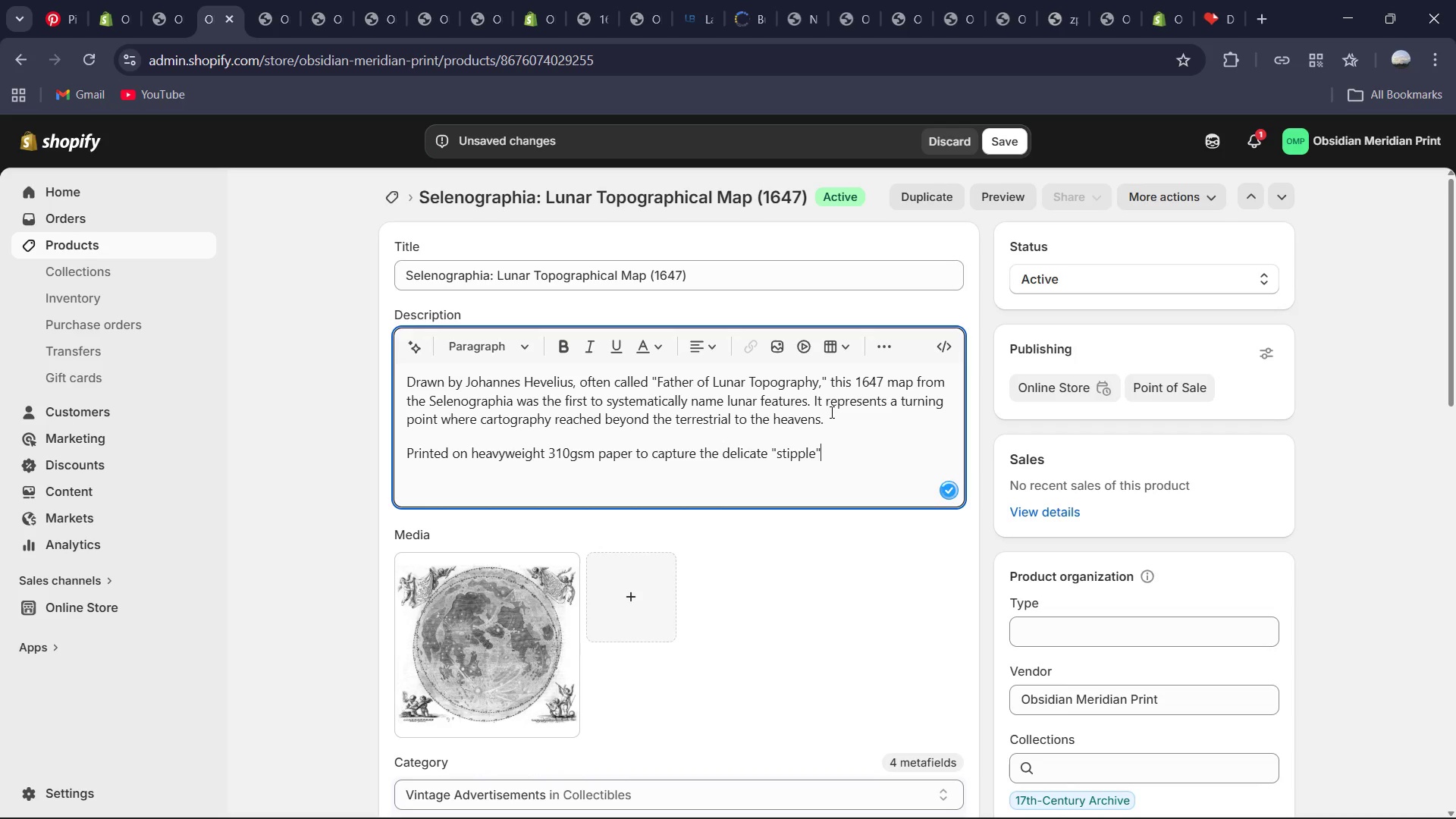 
type( engraving technique )
 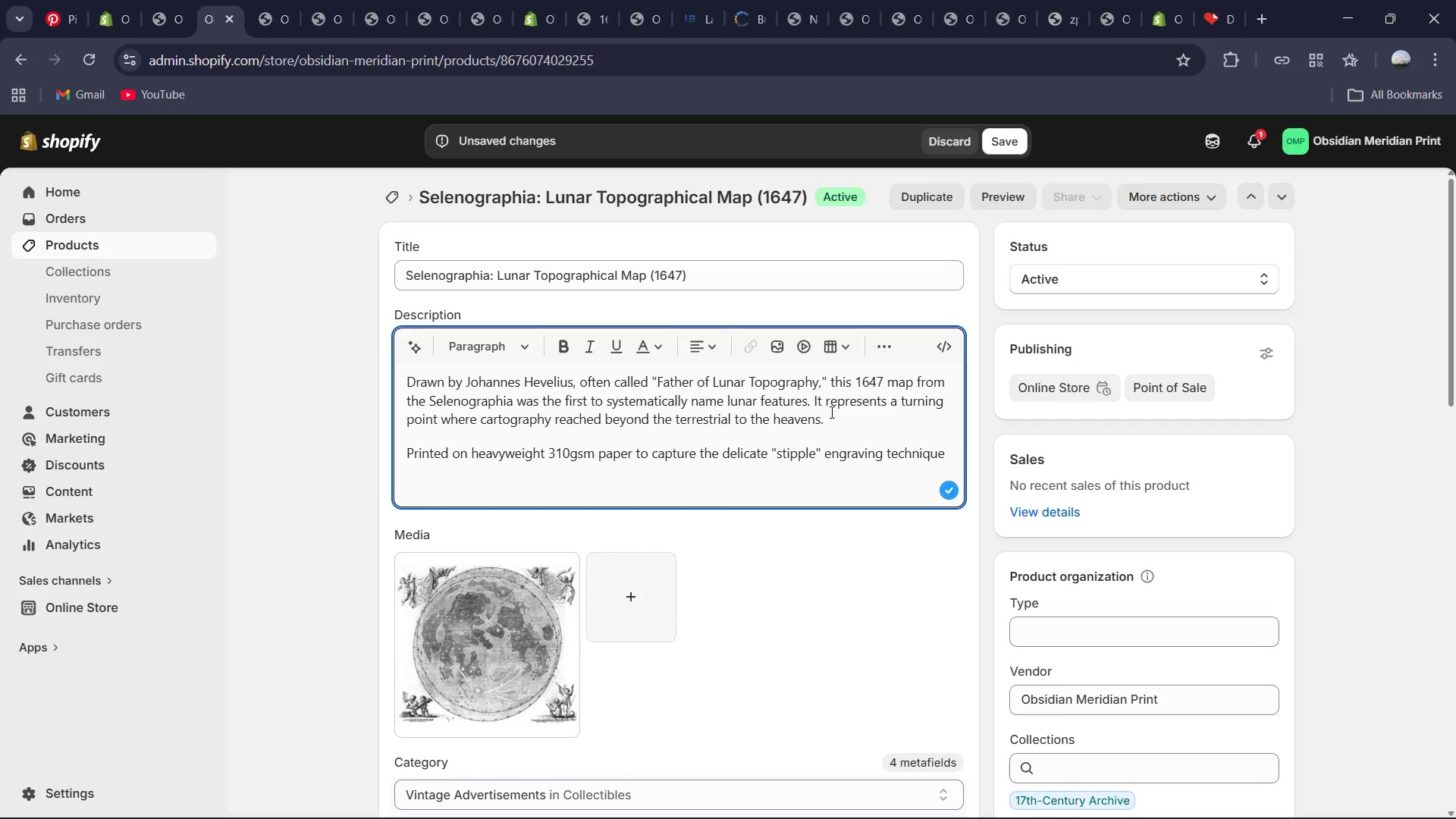 
type(used t )
key(Backspace)
type(o create the moon's texture )
key(Backspace)
type(.)
 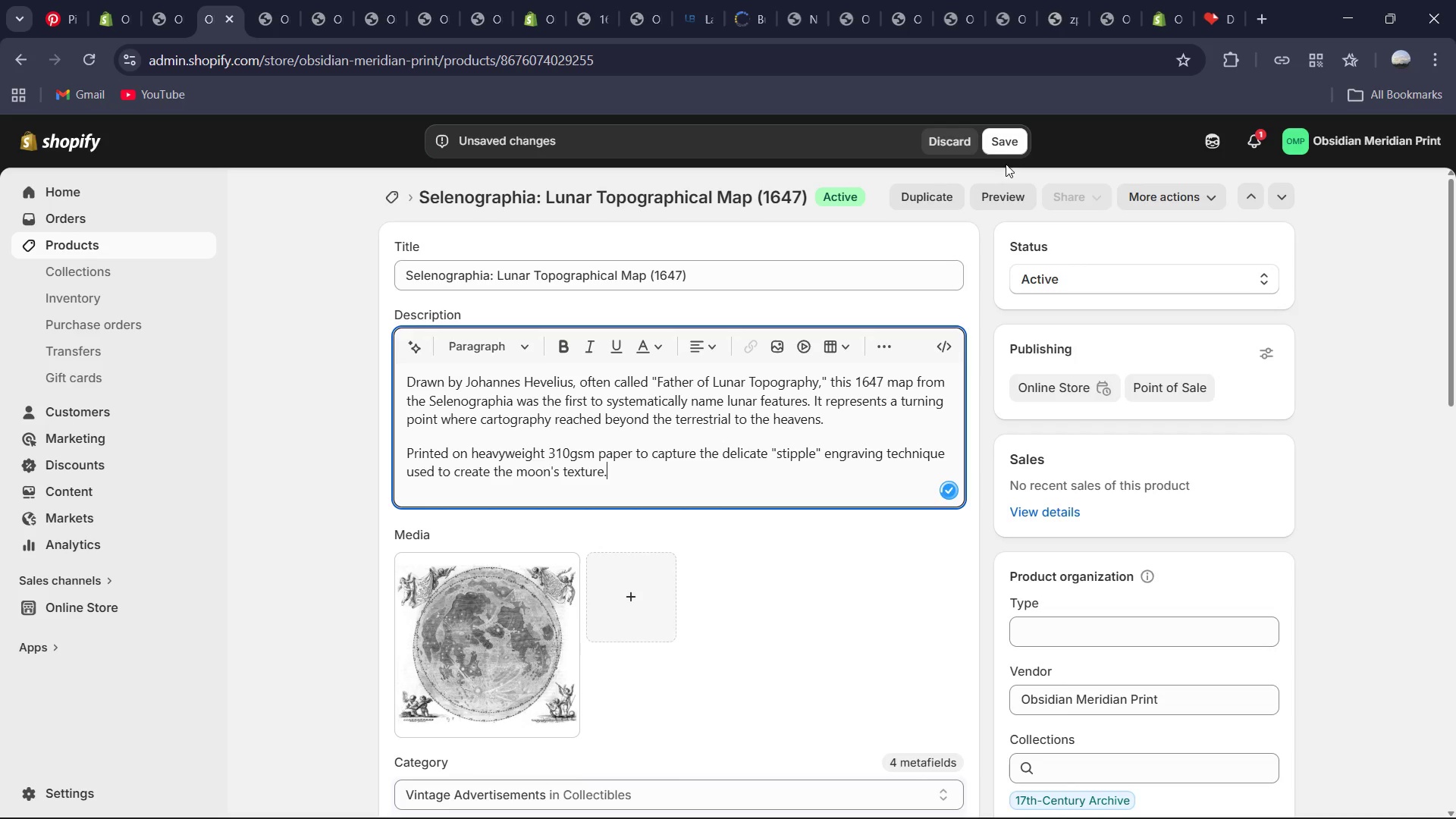 
left_click([1002, 144])
 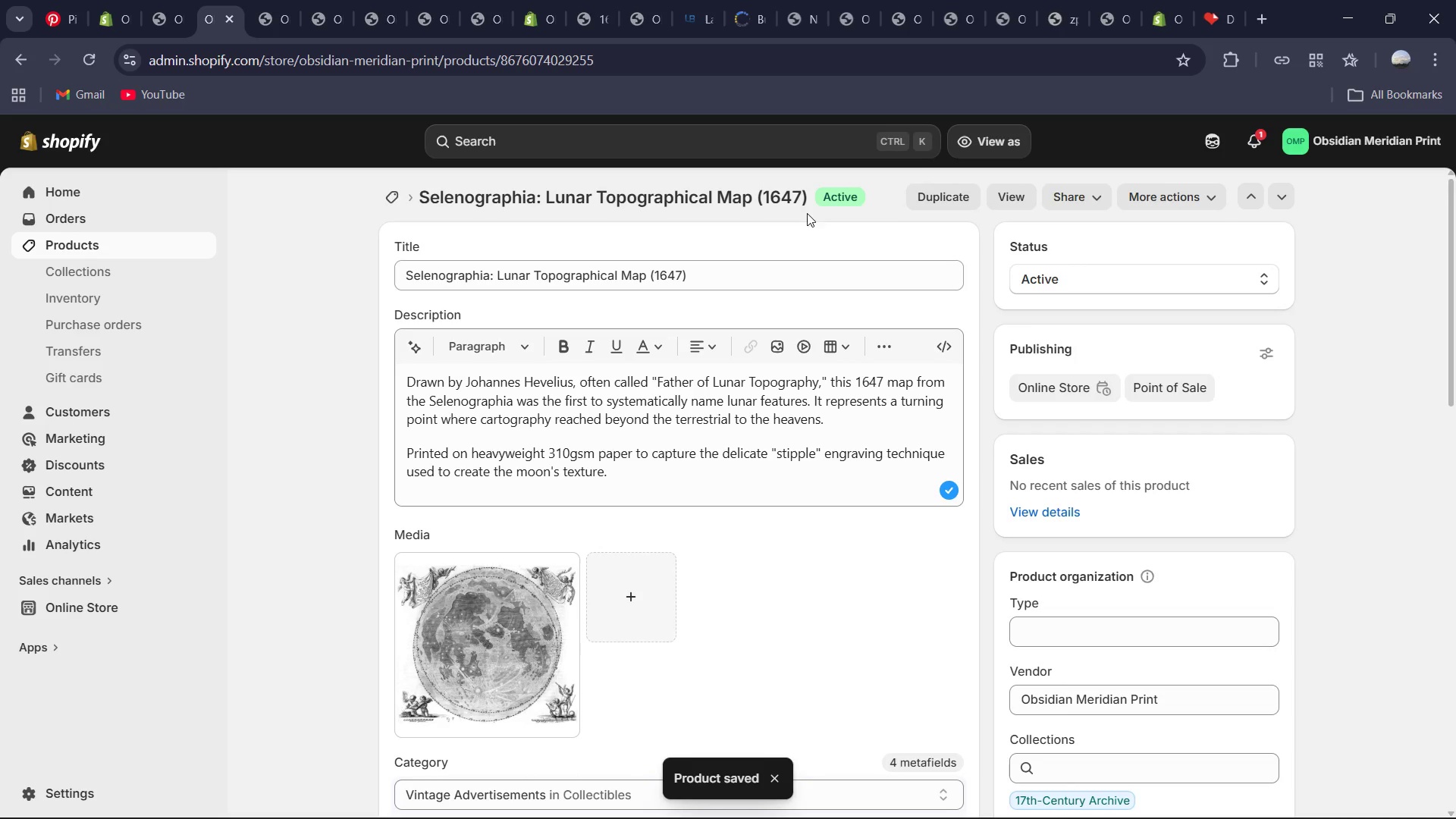 
wait(6.05)
 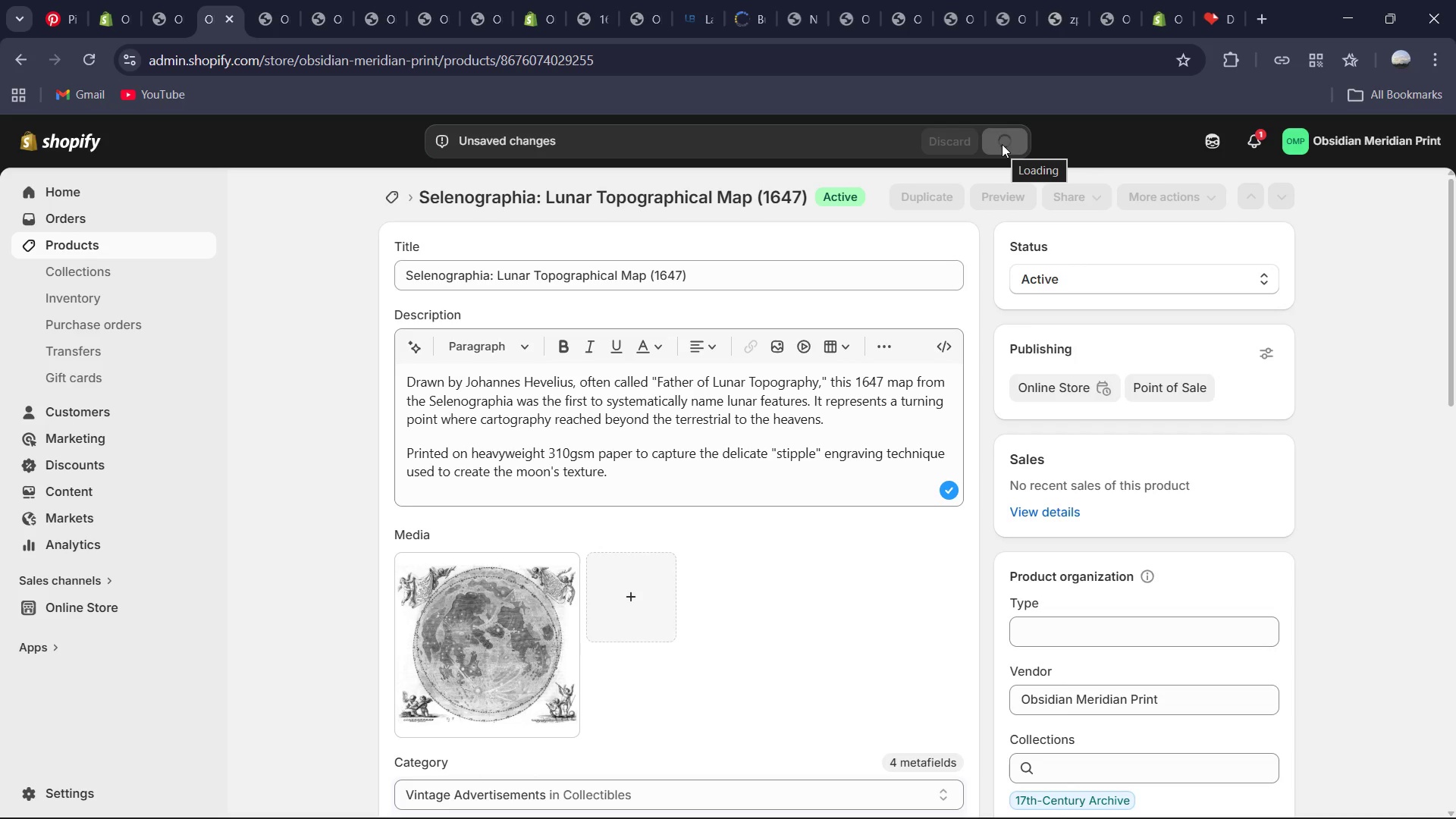 
left_click([390, 204])
 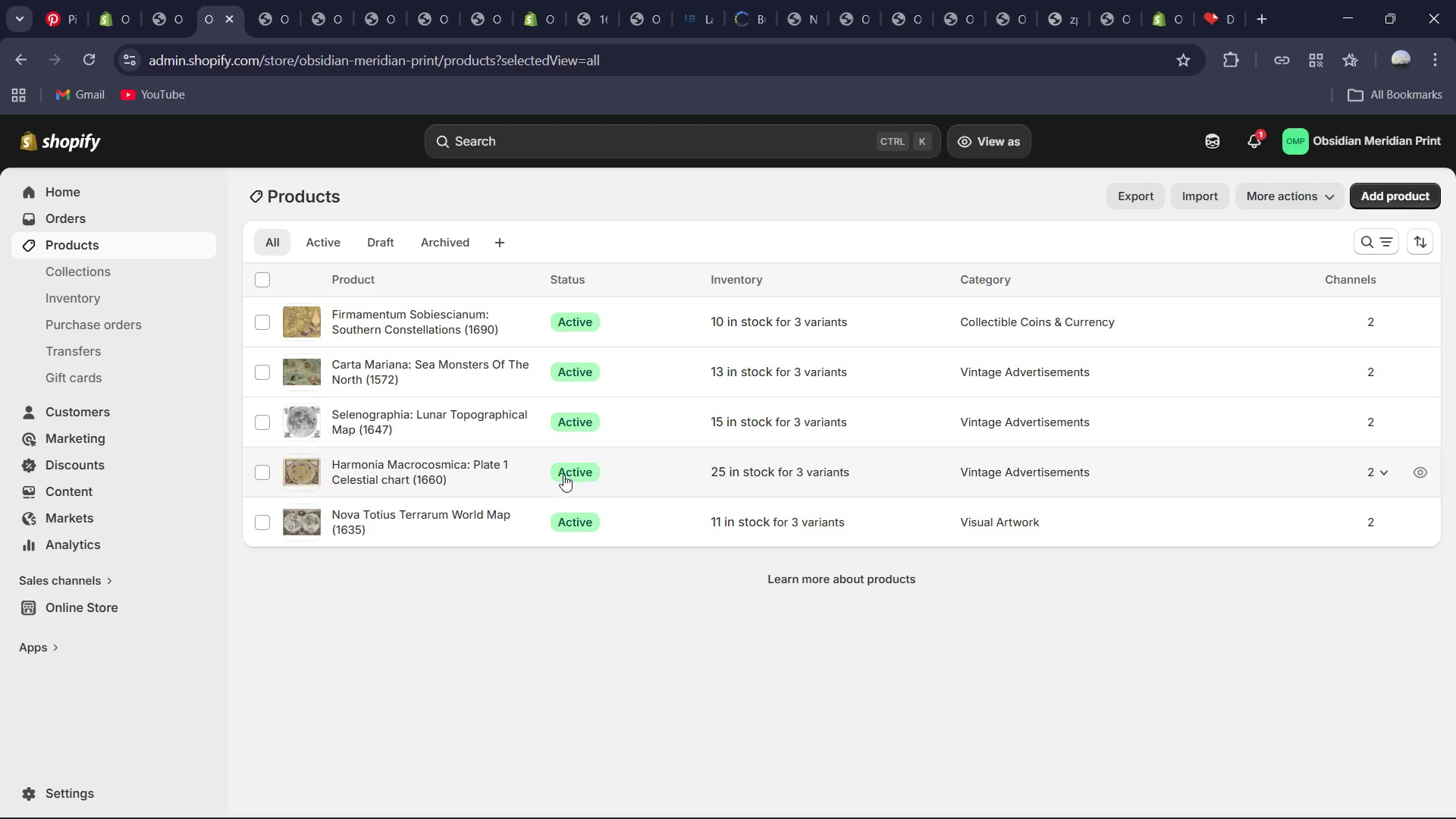 
left_click([424, 365])
 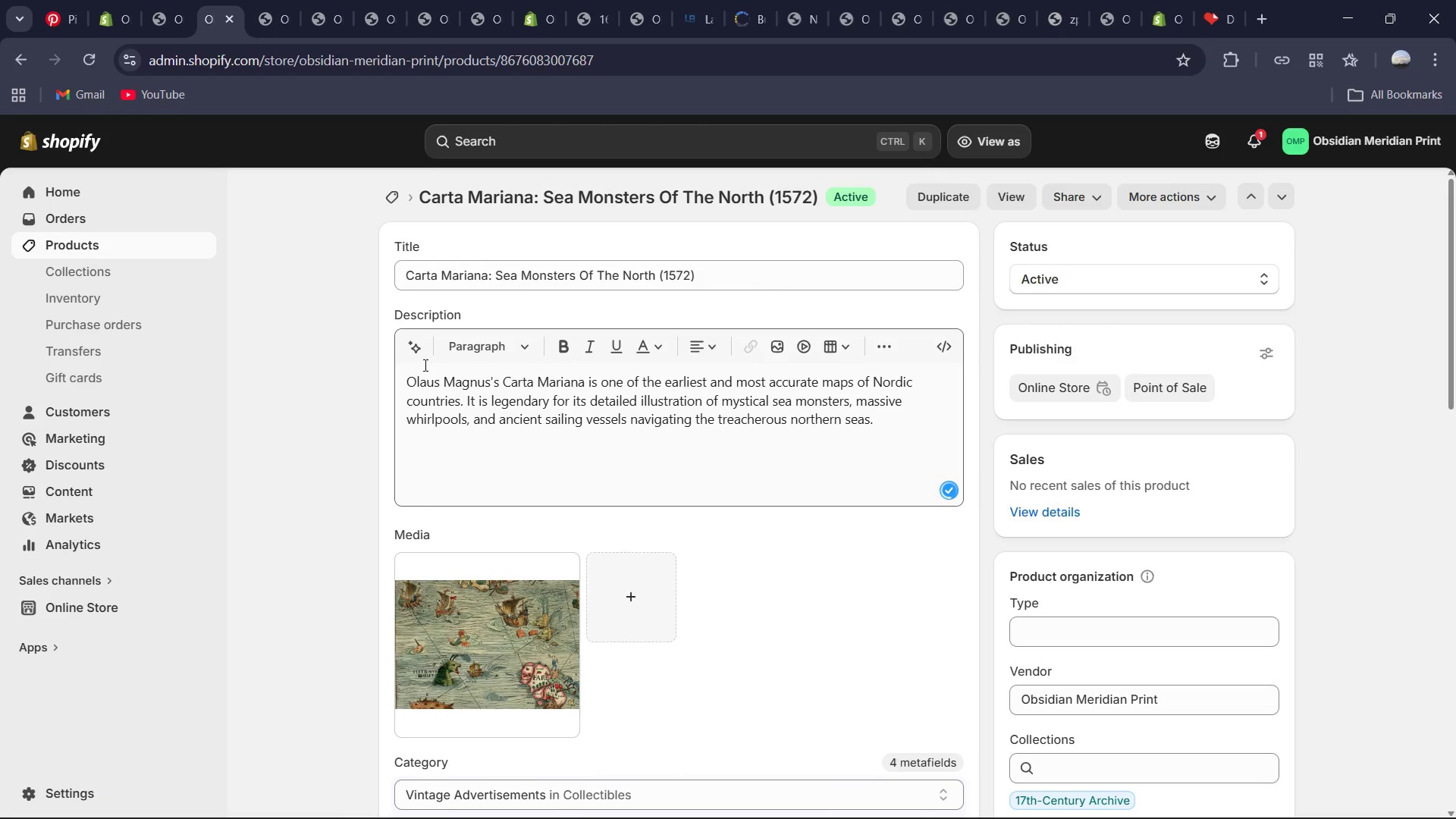 
wait(5.33)
 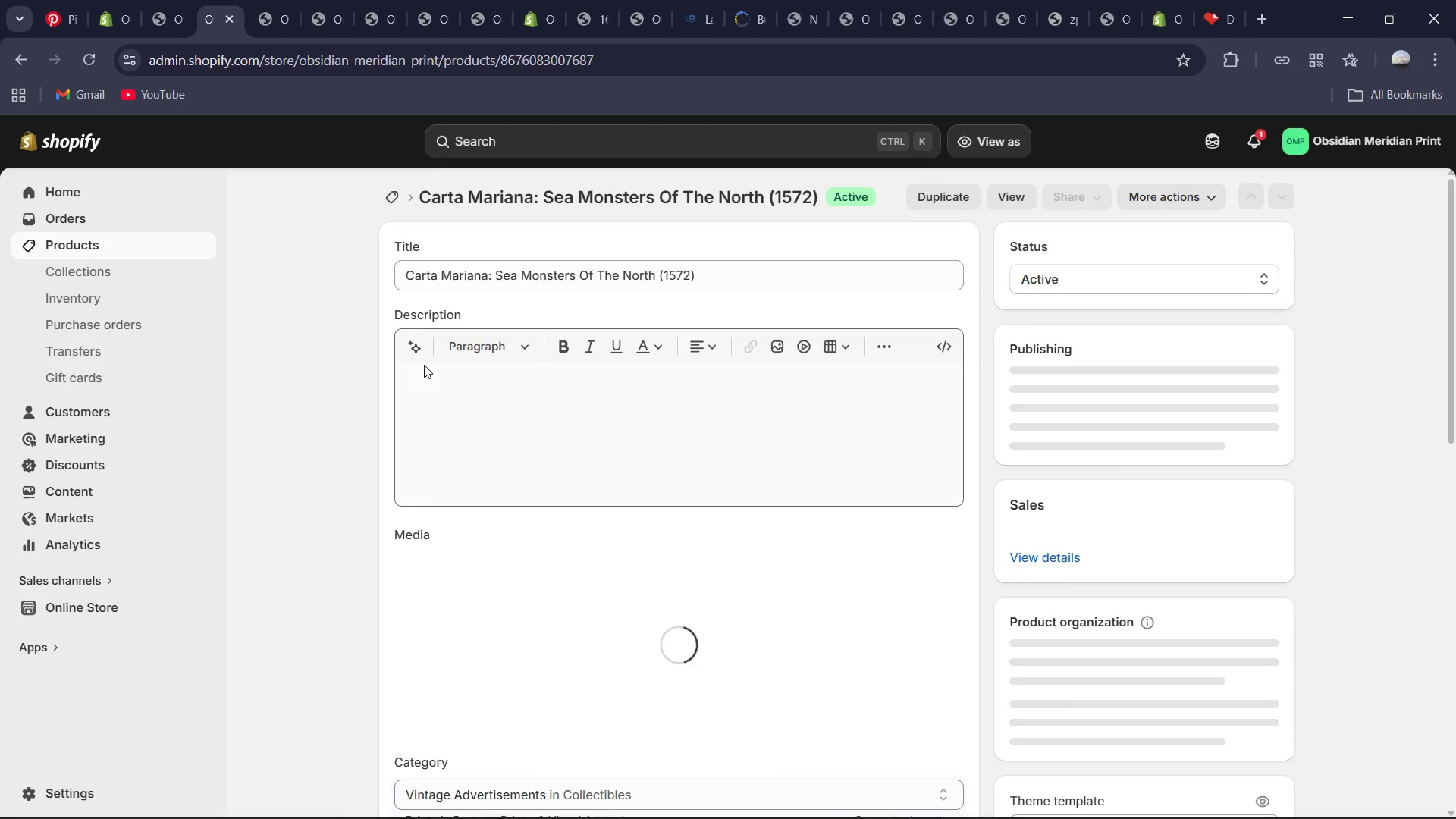 
left_click([890, 413])
 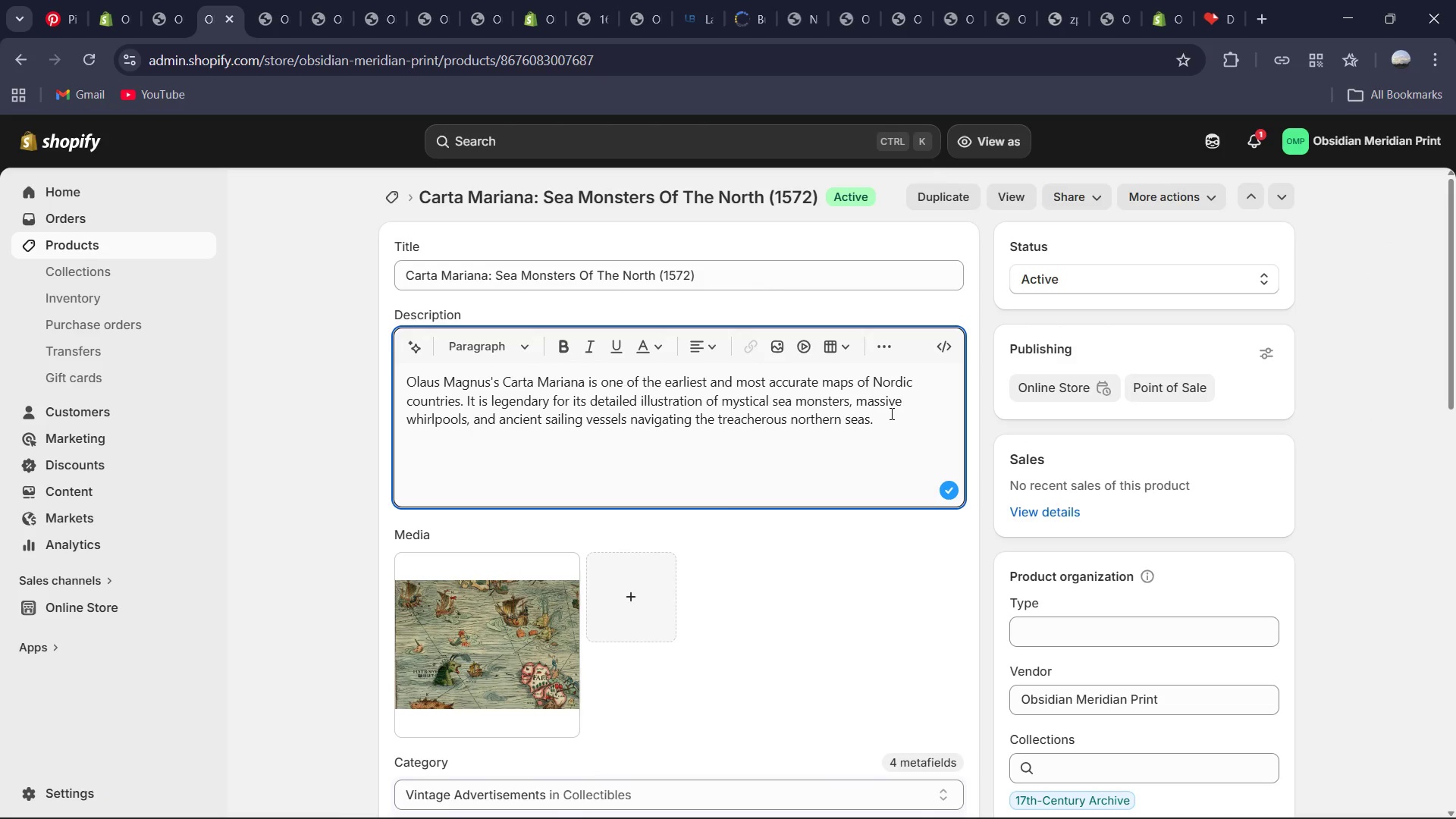 
key(Enter)
 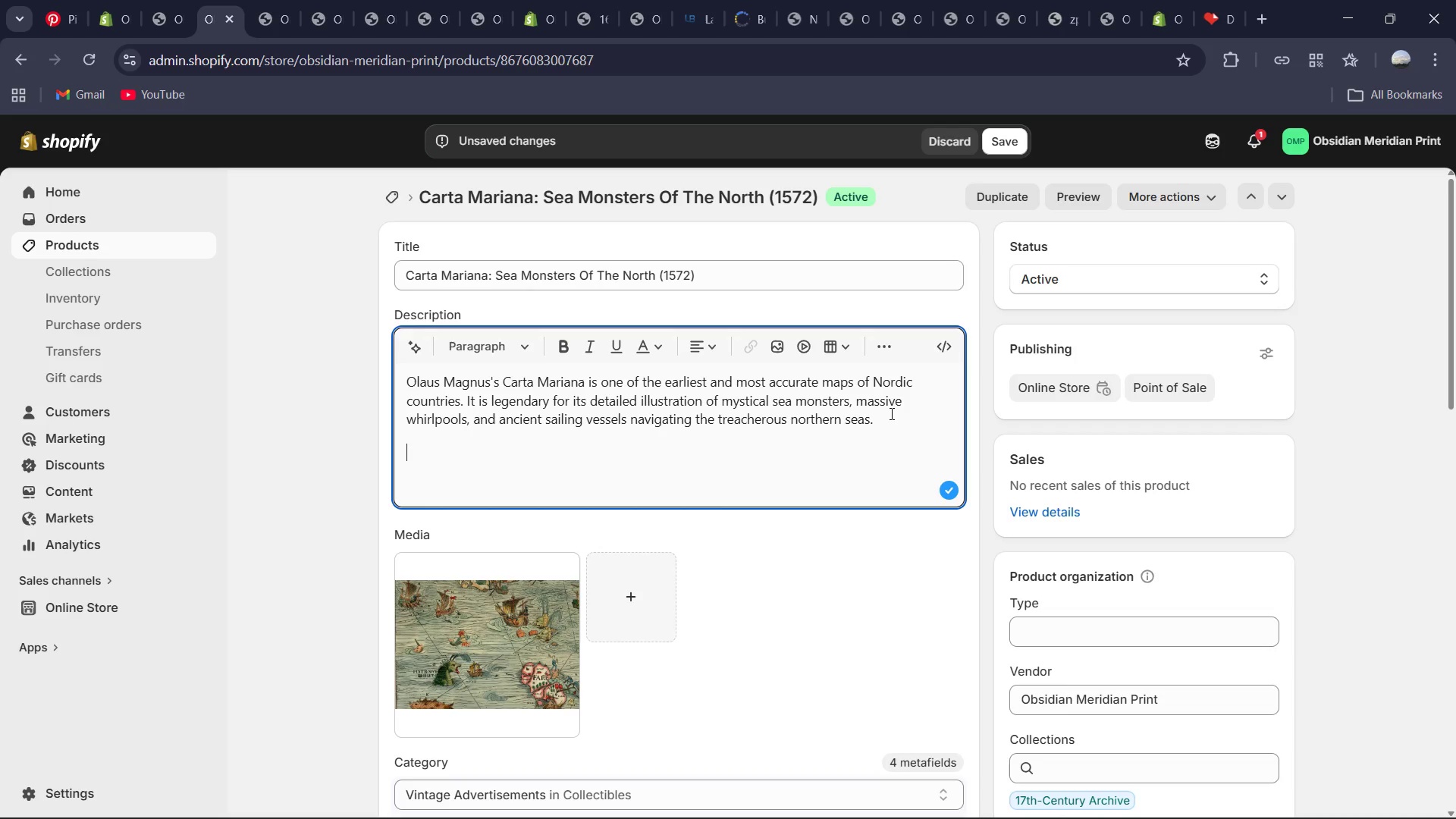 
wait(5.33)
 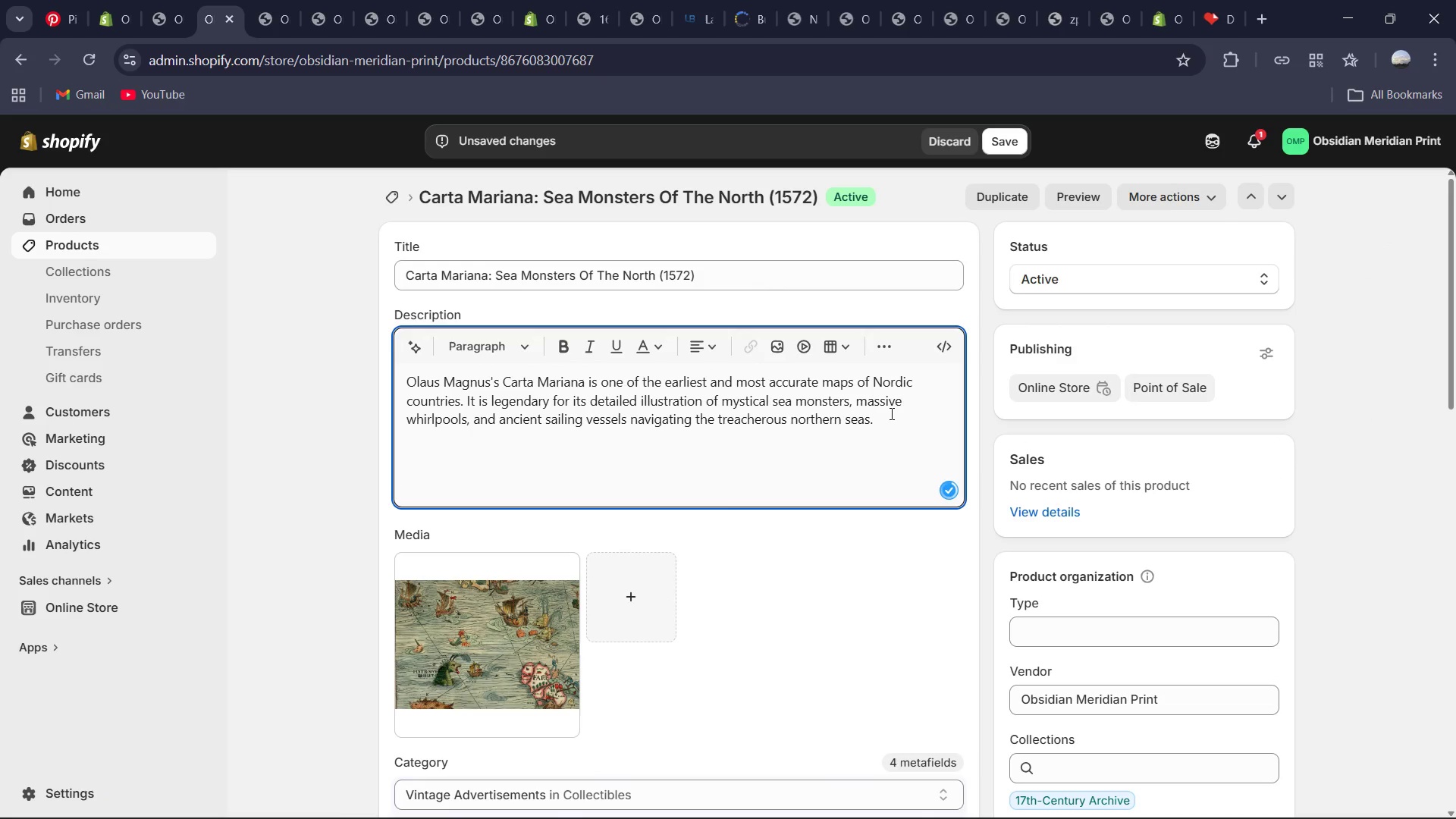 
type(The reproduction pre)
 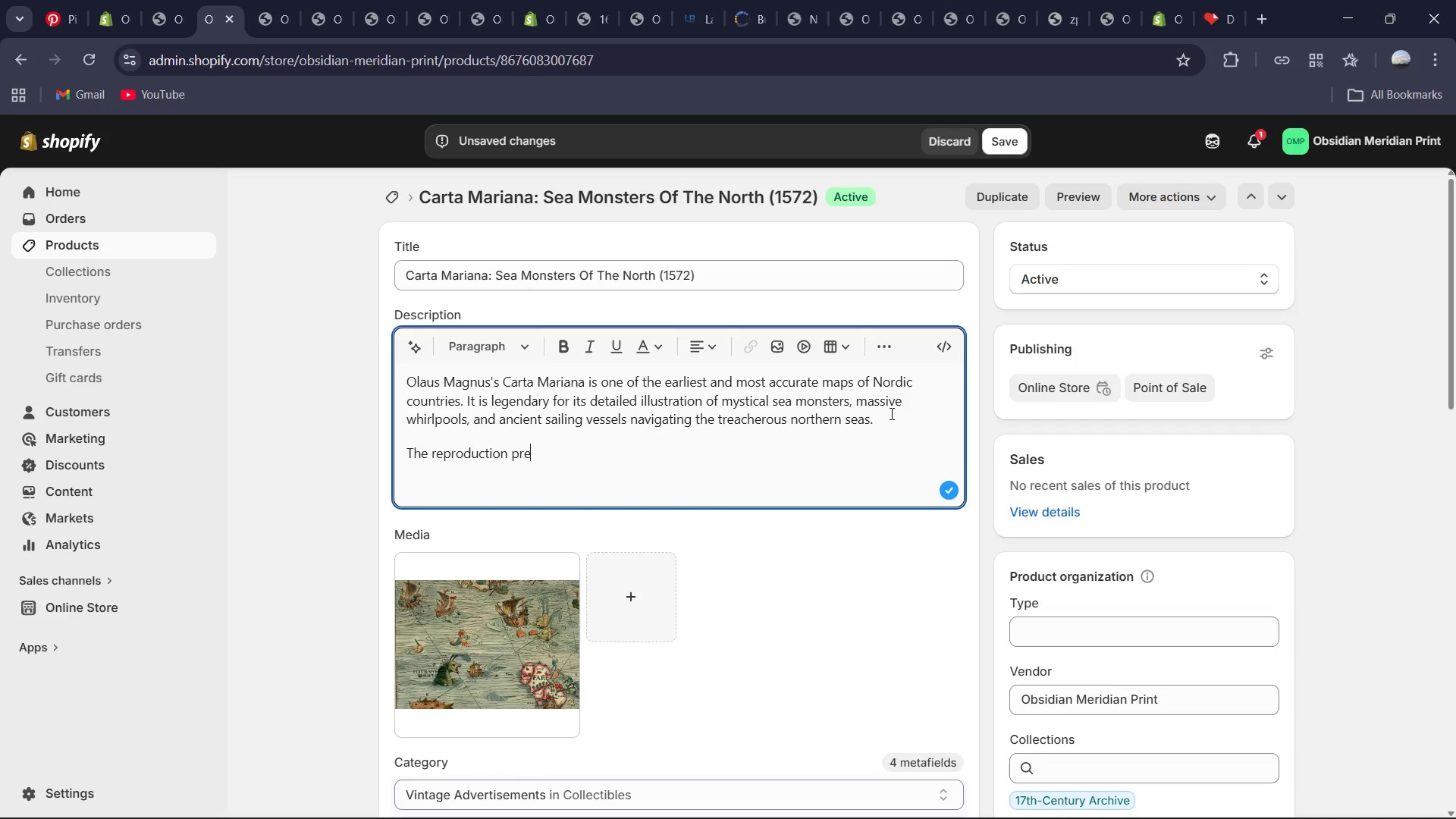 
type(serves the original woodcut texture)
 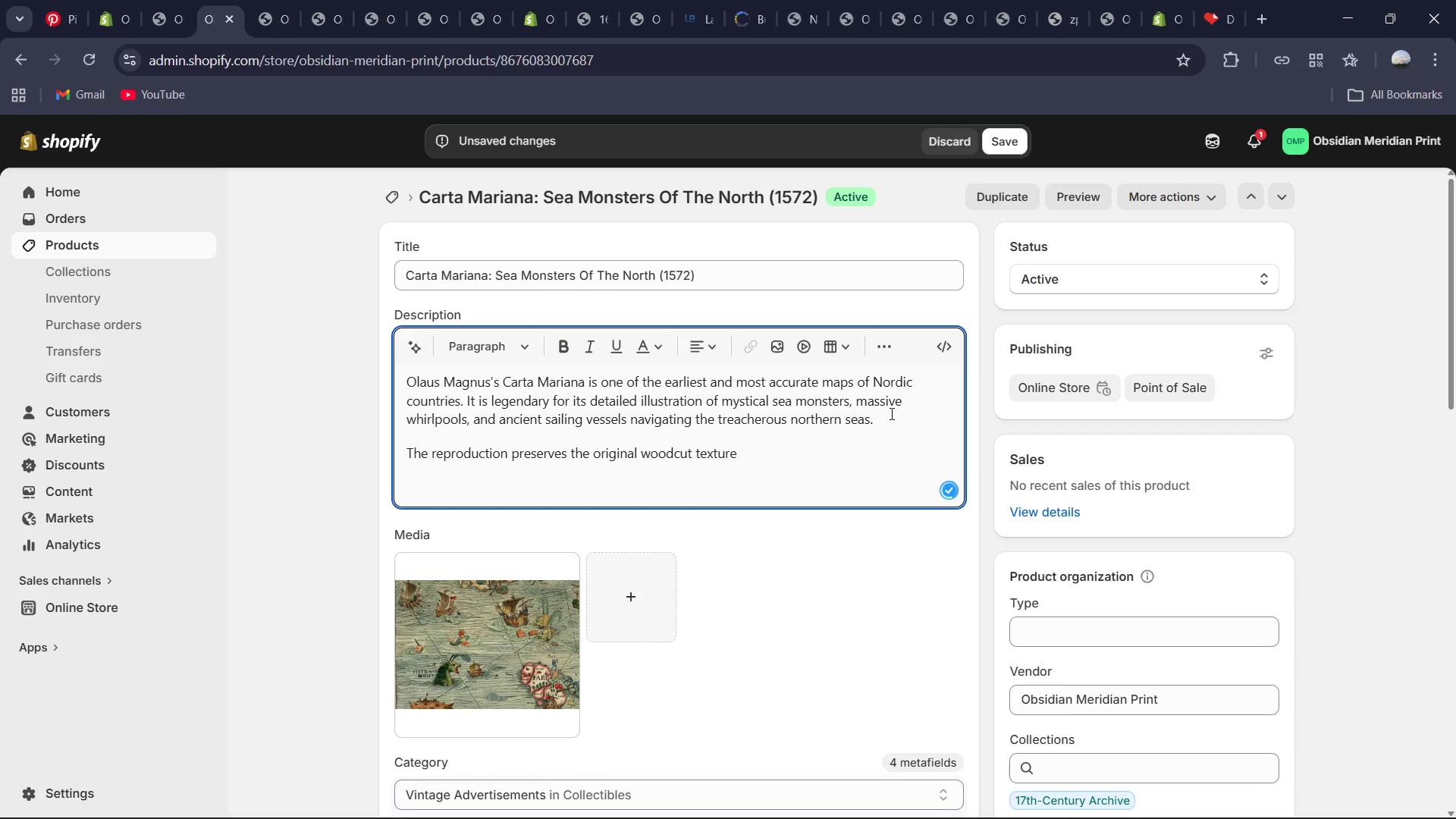 
left_click([890, 413])
 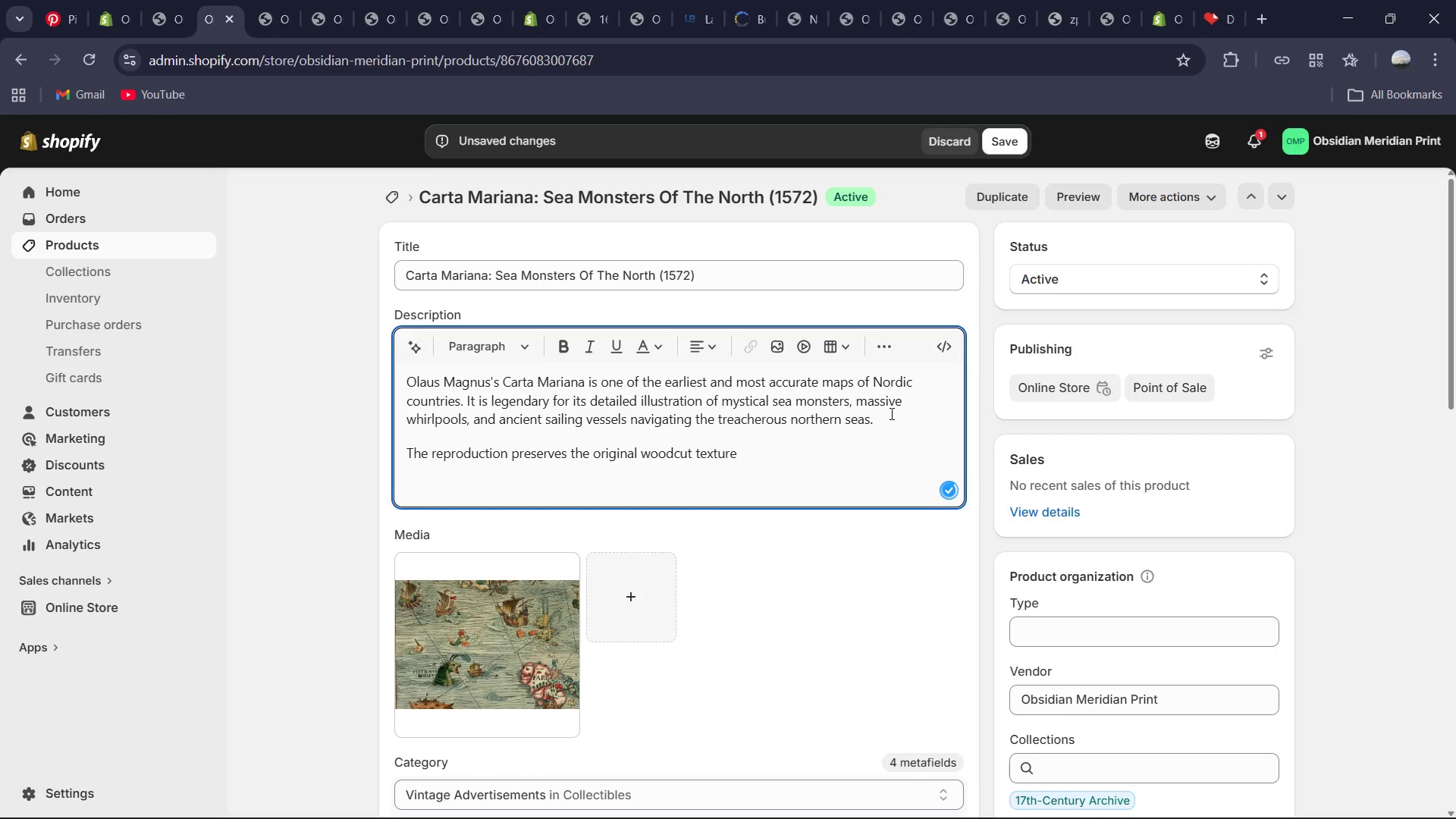 
type( and the )
 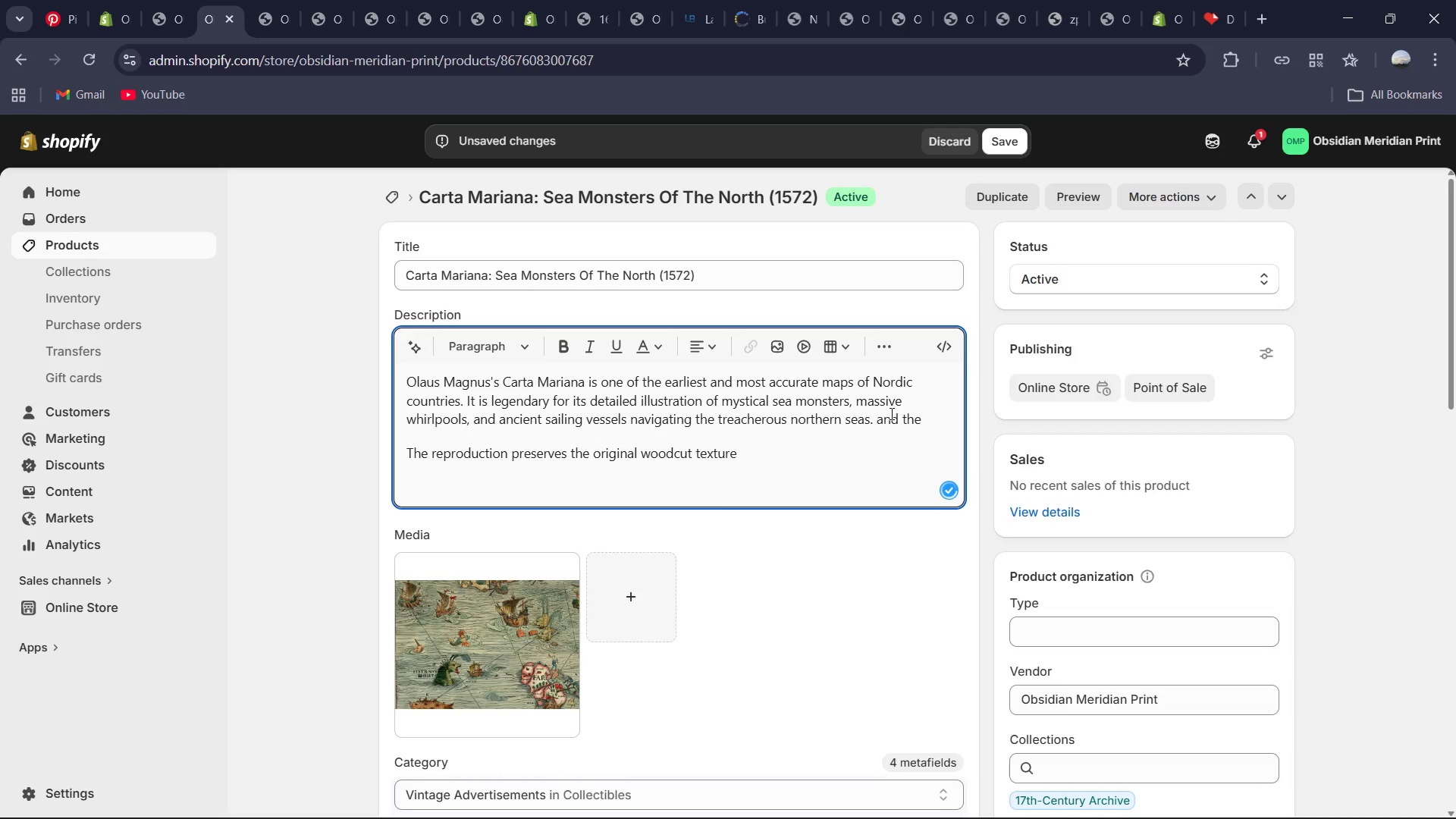 
key(Control+Z)
 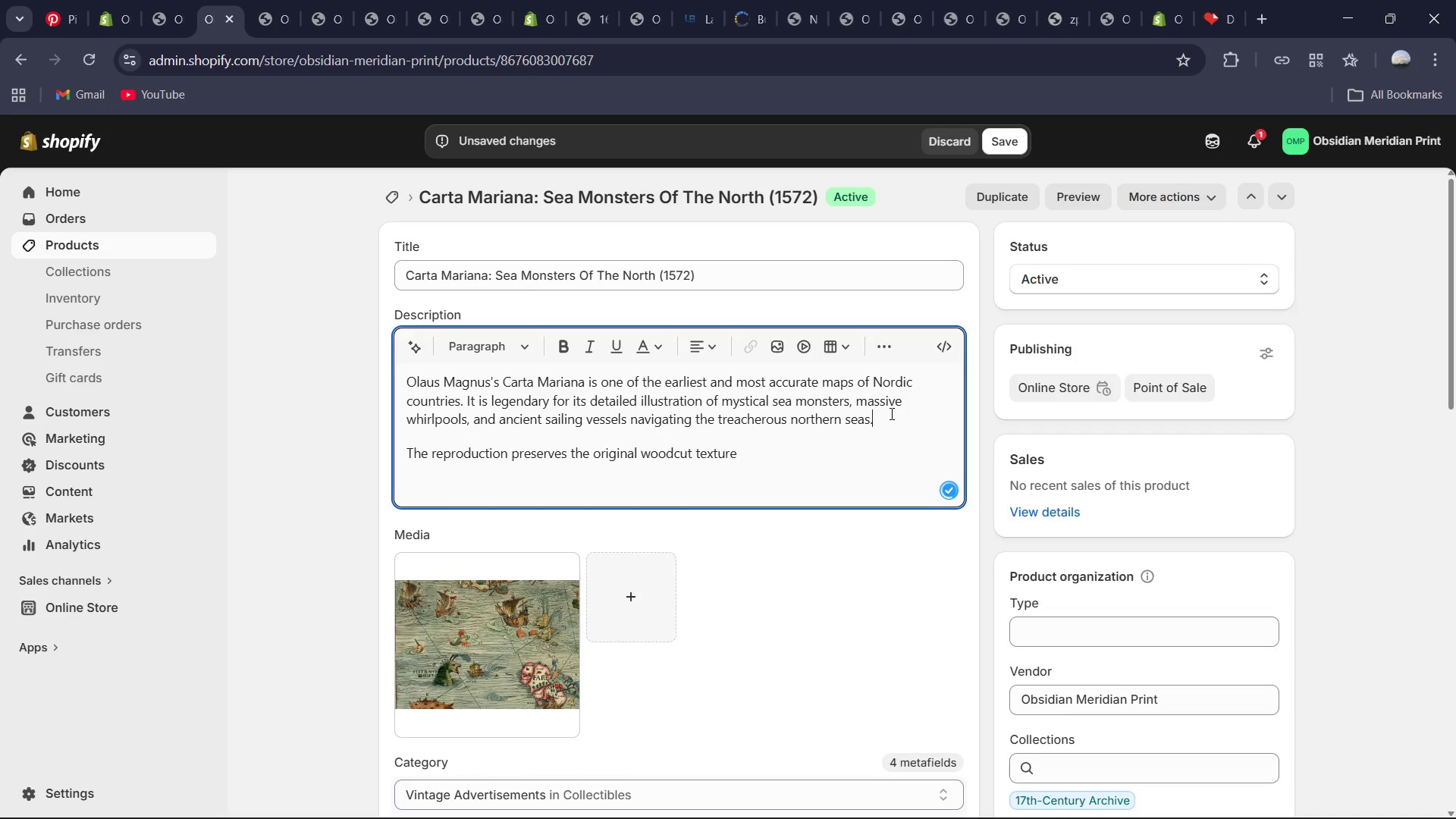 
key(Control+Z)
 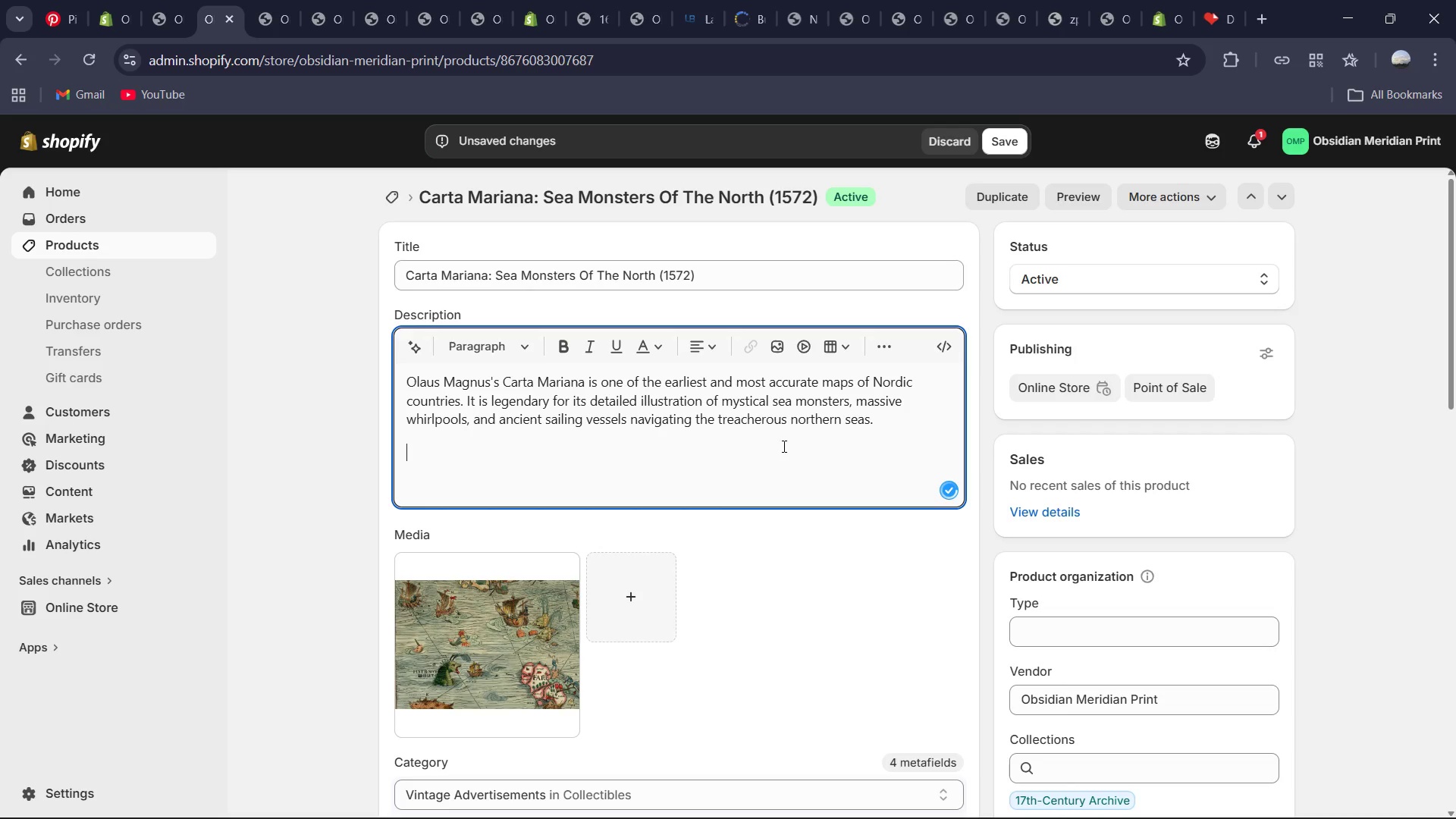 
left_click([751, 457])
 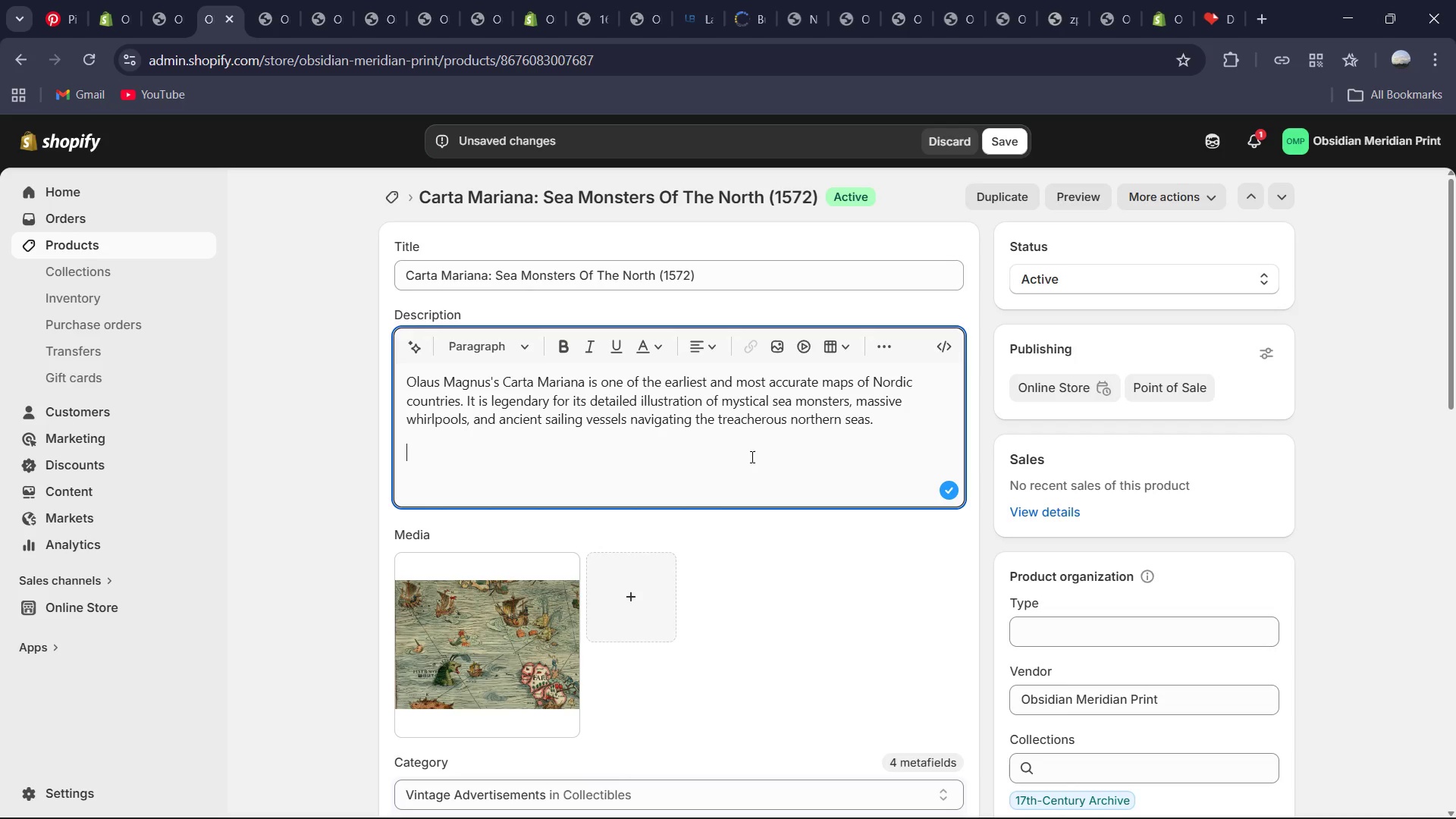 
wait(5.67)
 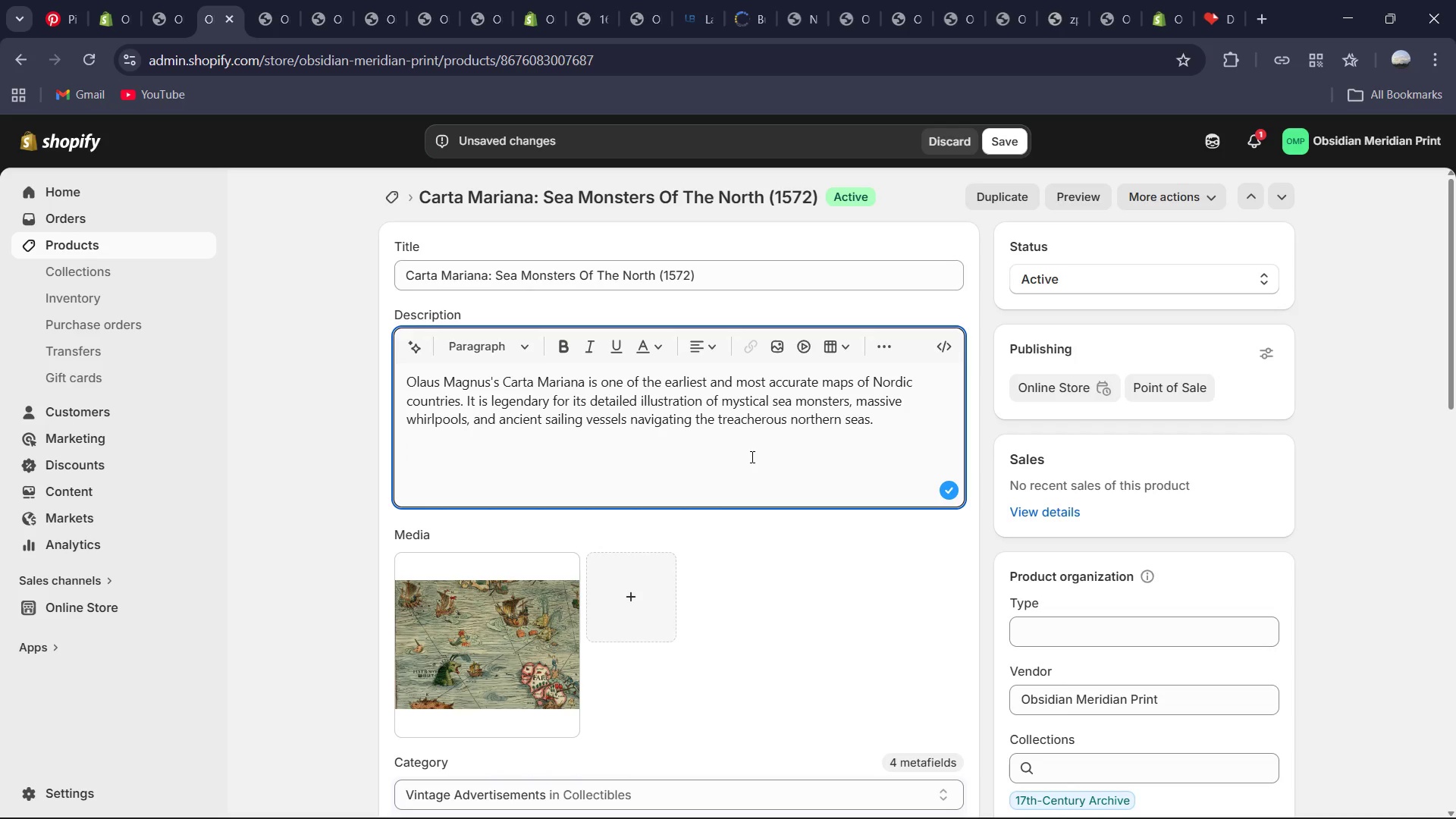 
type(The rep)
 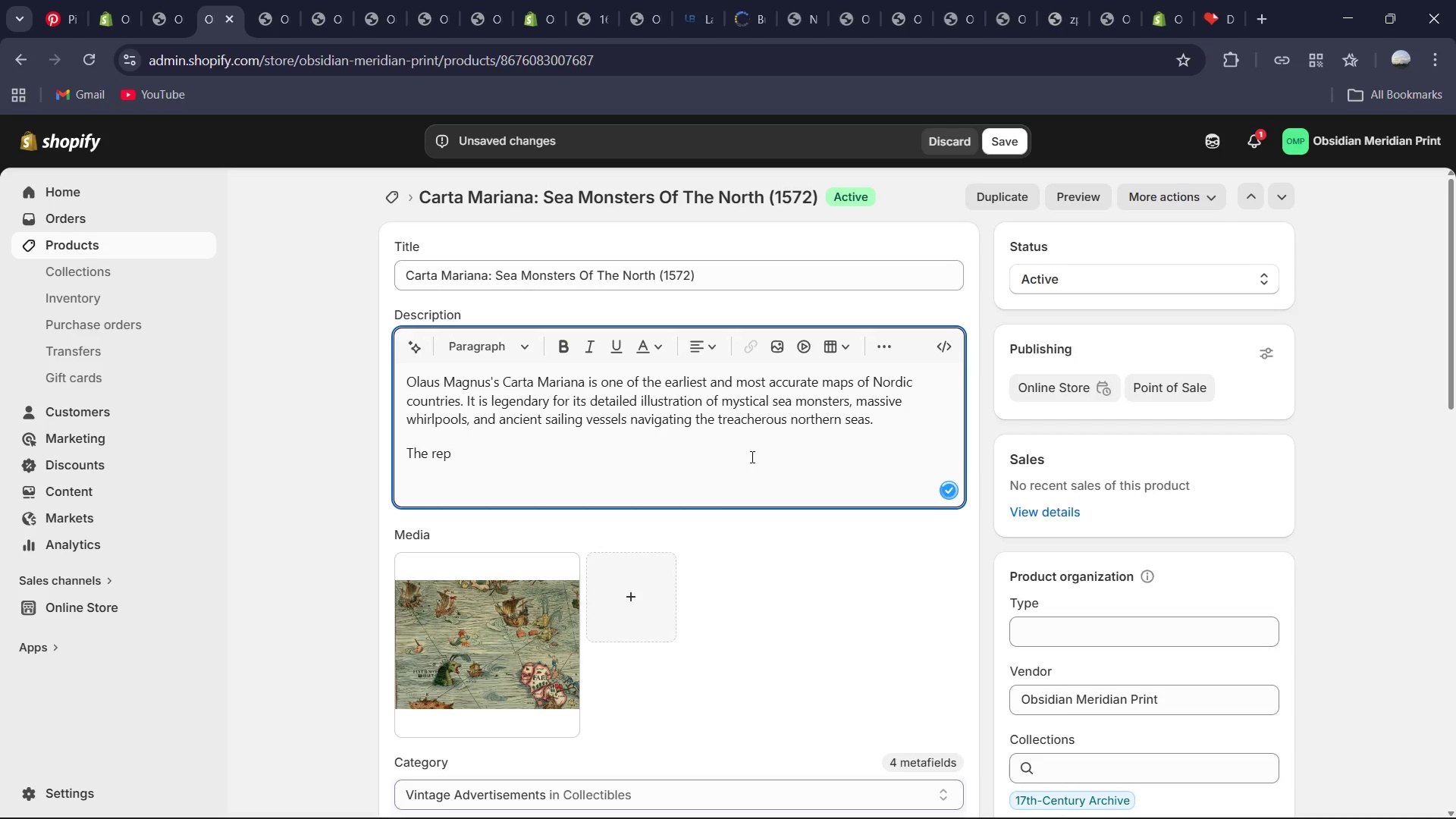 
type(roduction preserves the original woodcut texture and )
 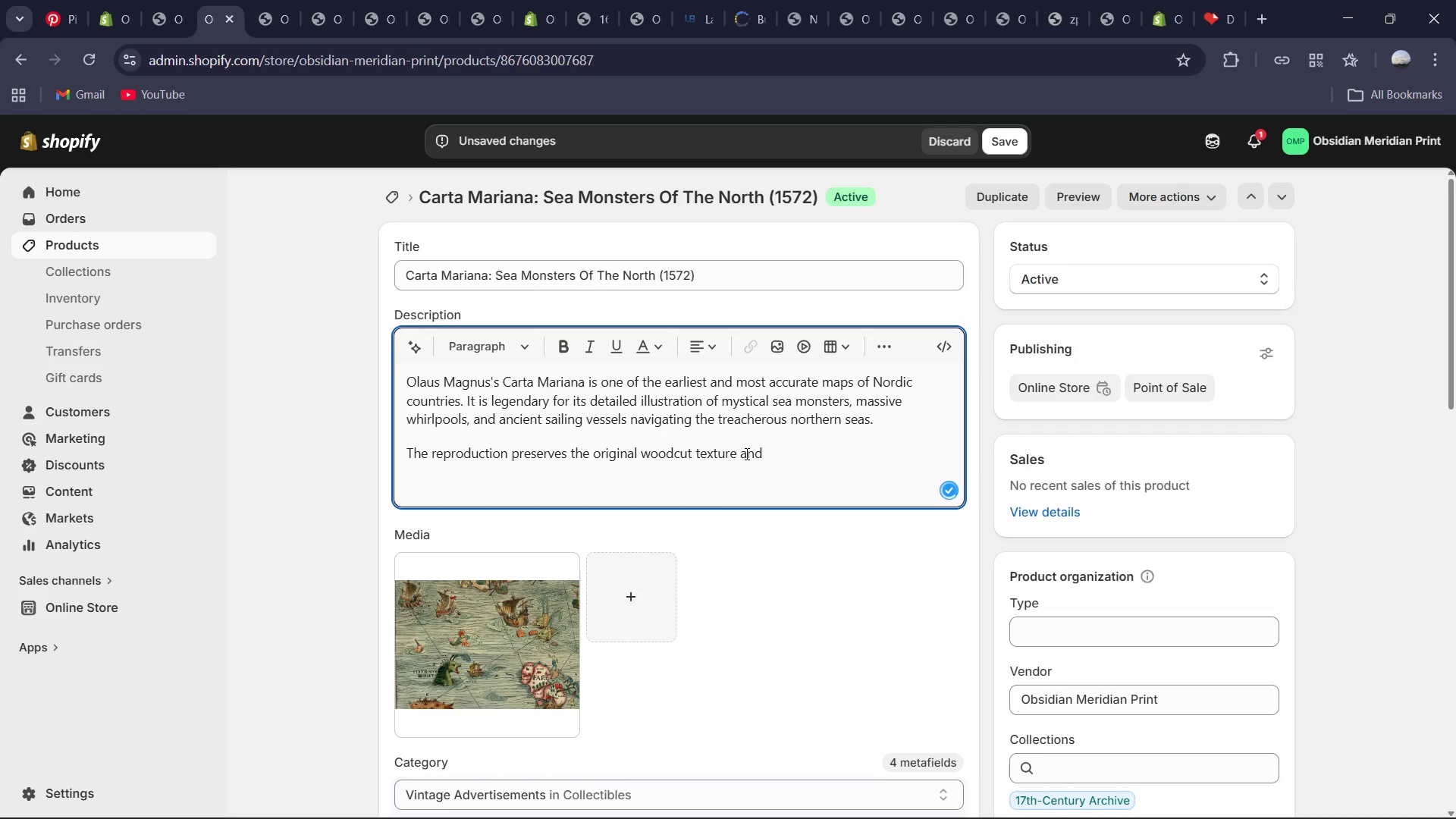 
type(the sub)
 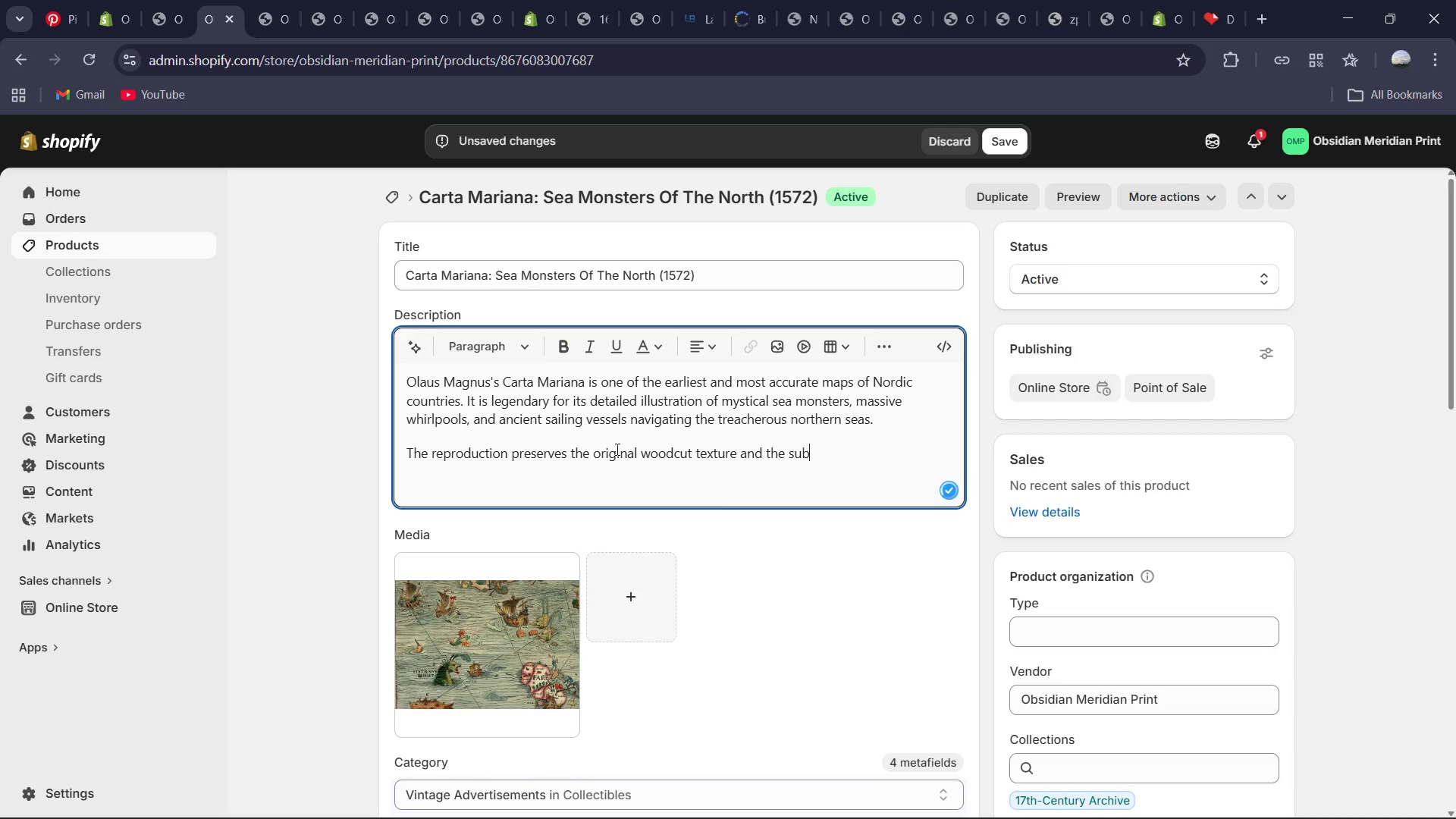 
type(tle "foxing" ())
 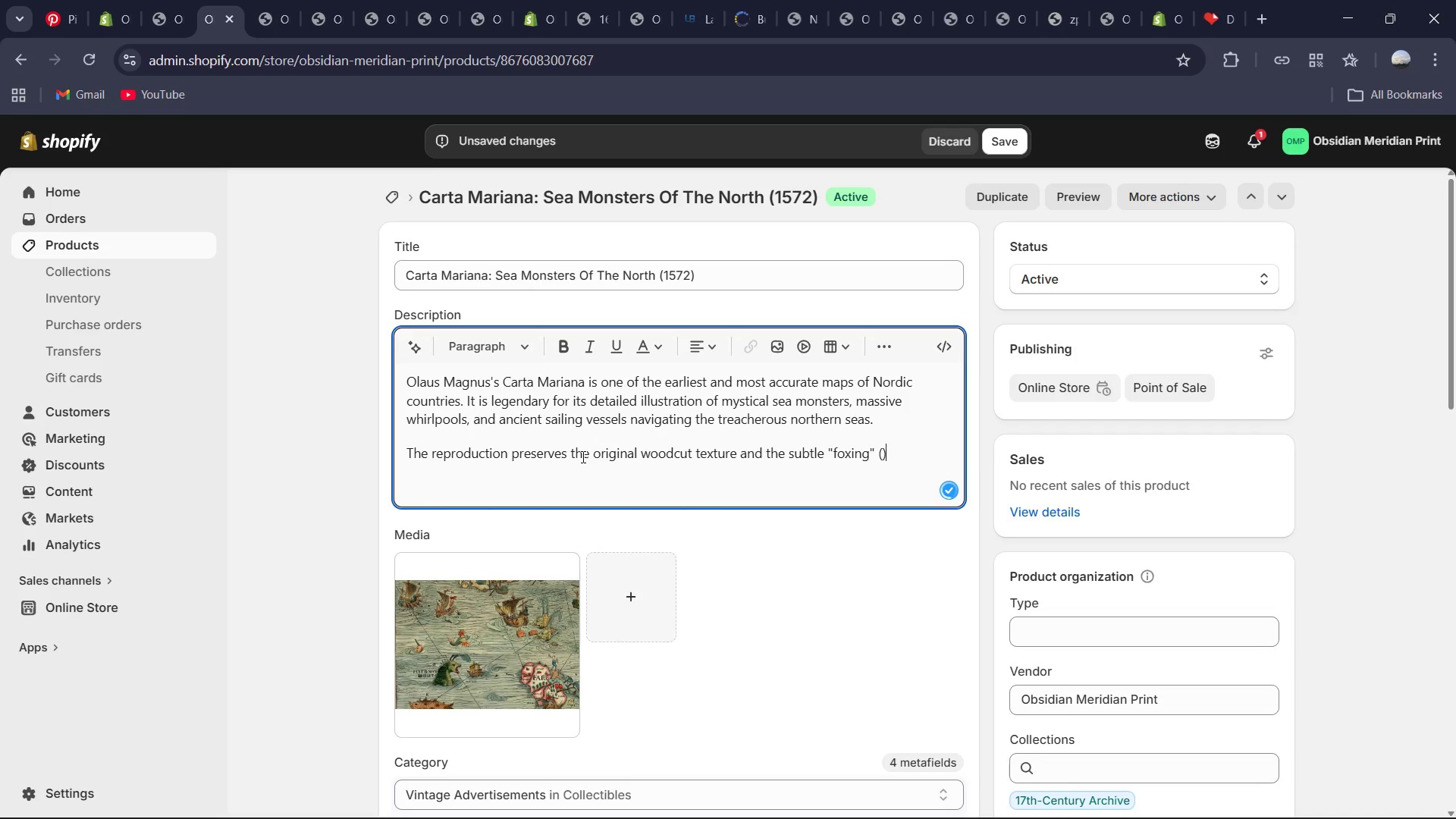 
key(ArrowLeft)
 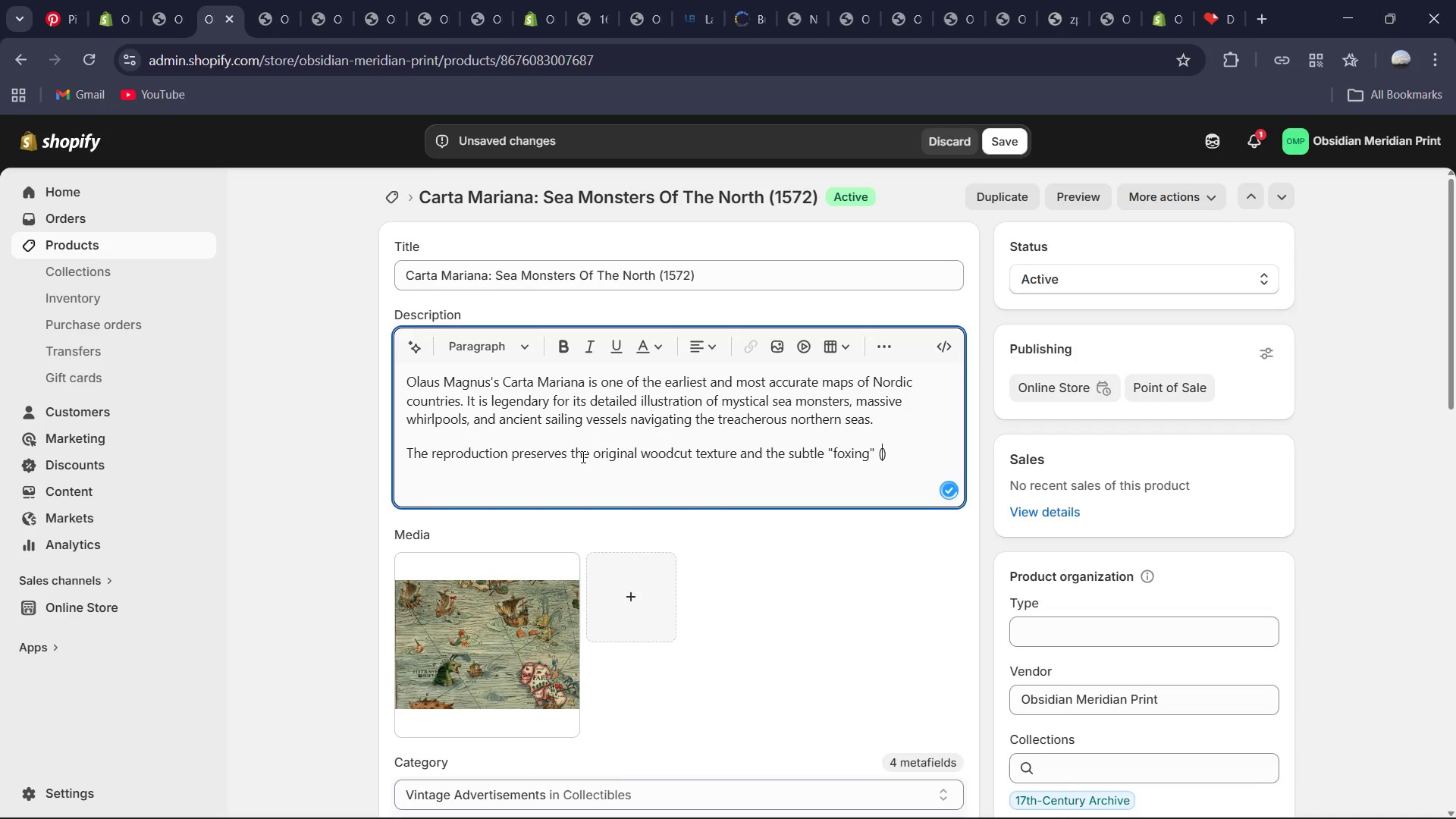 
type(aging spots)
 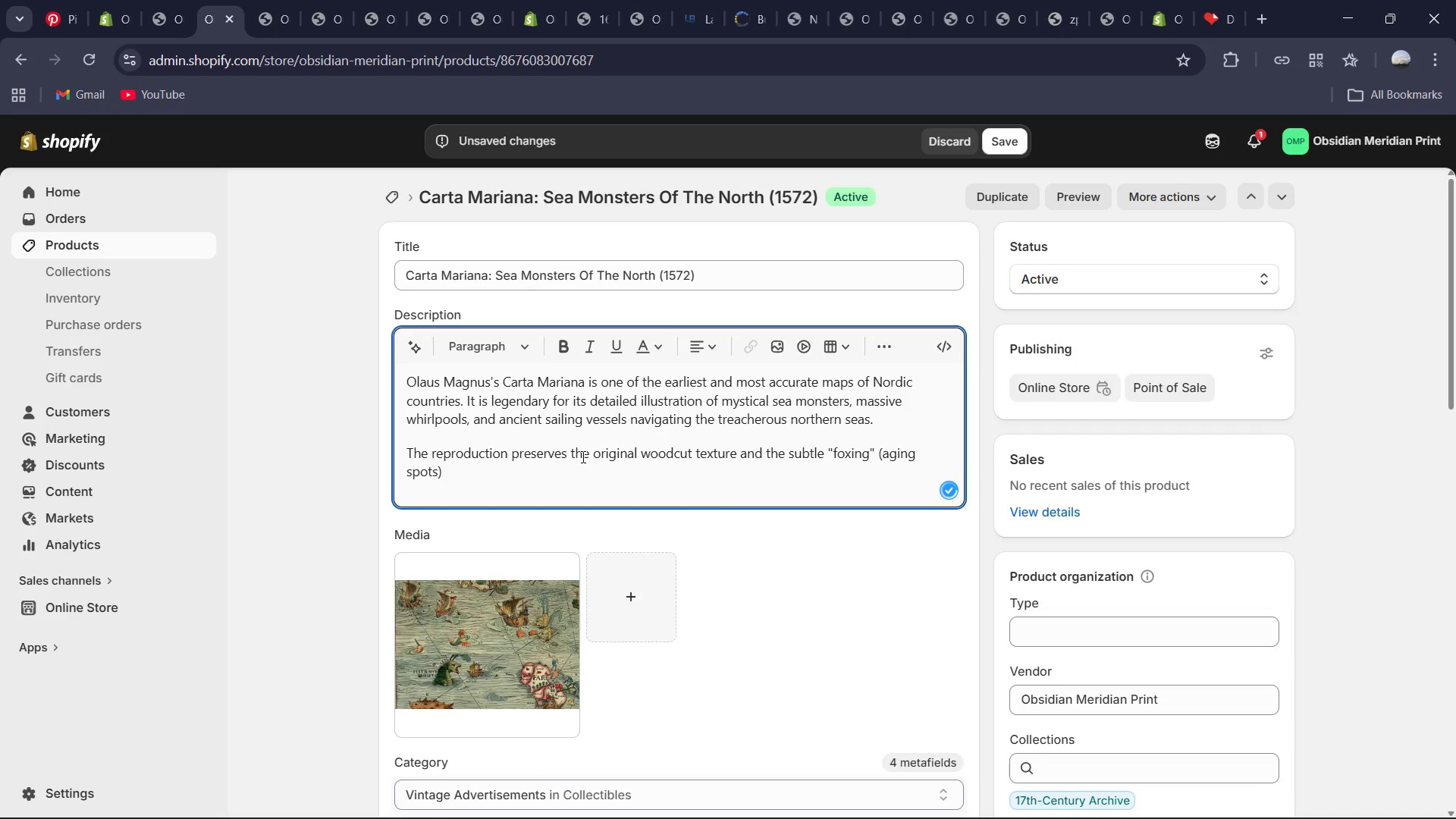 
key(ArrowRight)
 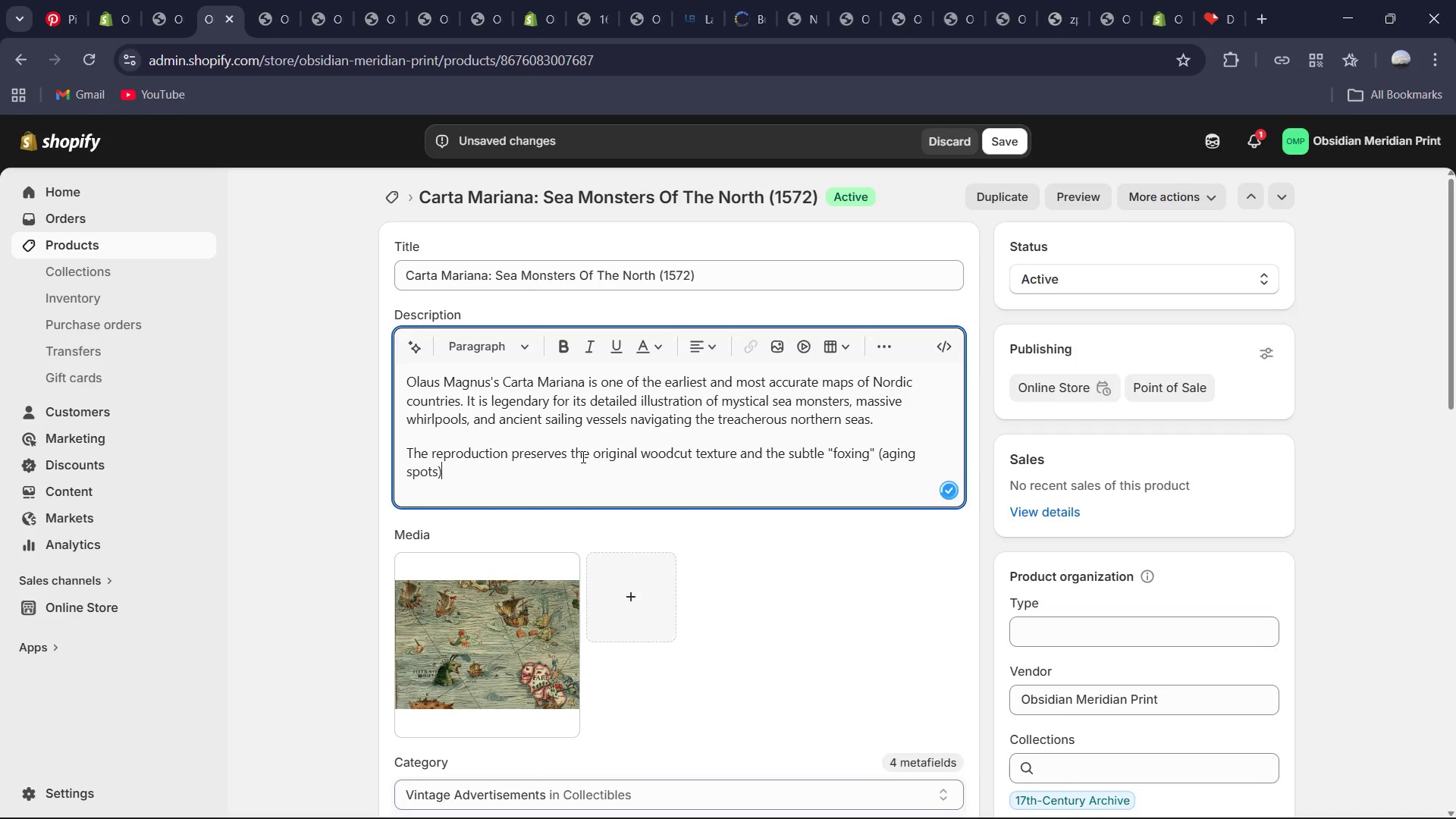 
key(ArrowRight)
 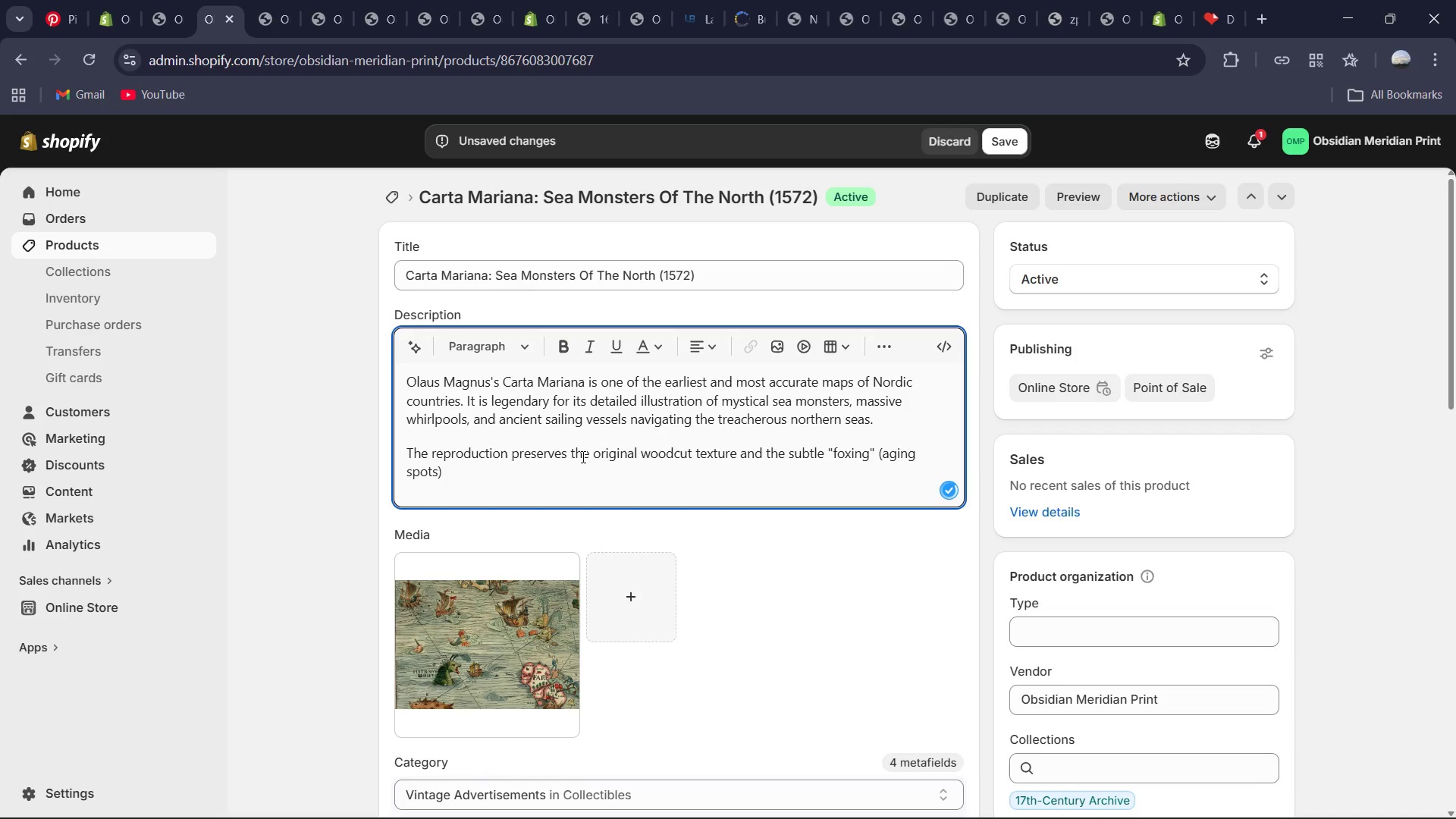 
type( that give it an authentic 16th_)
key(Backspace)
type(-C=c)
key(Backspace)
key(Backspace)
key(Backspace)
type(century feel.)
 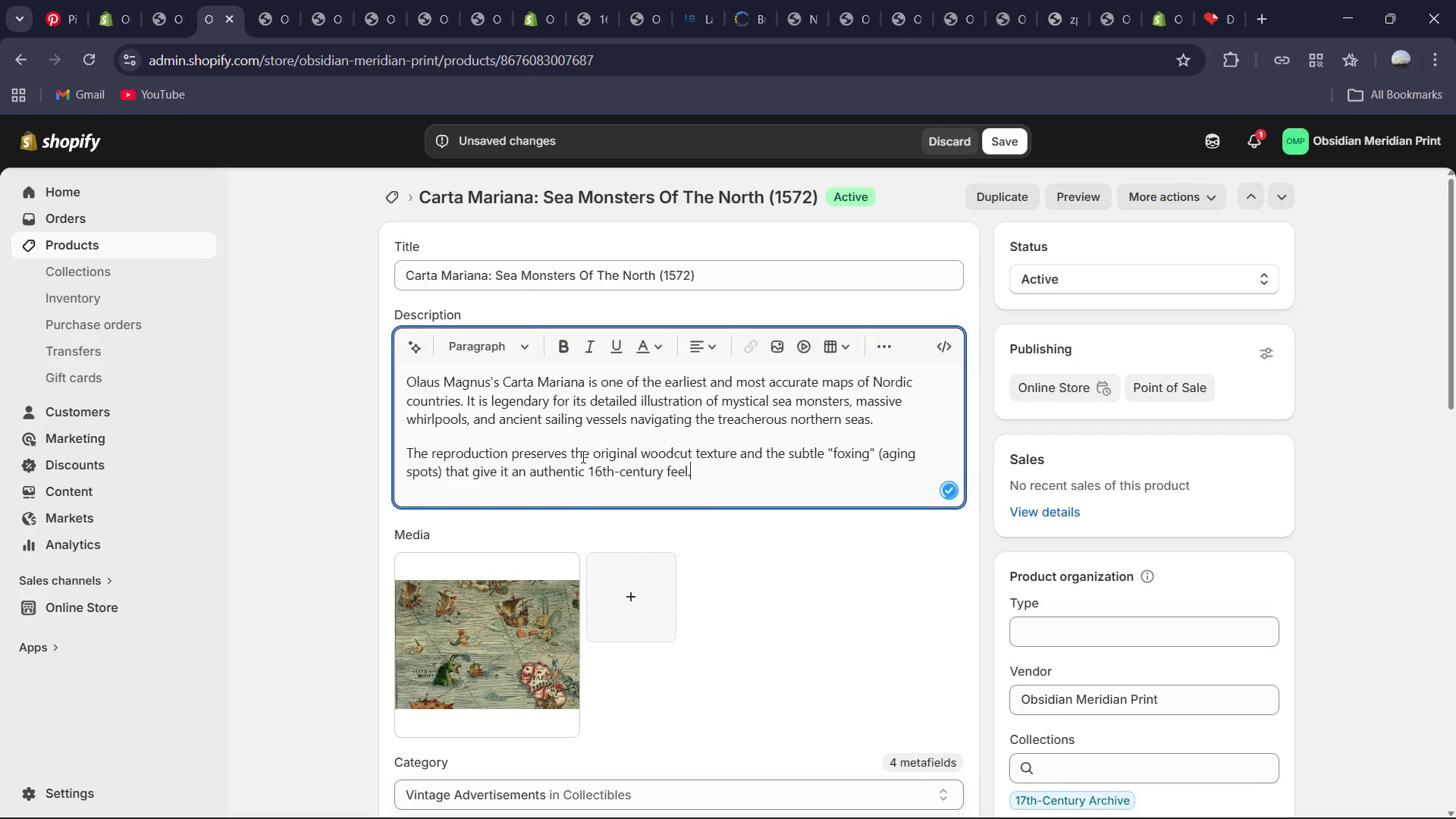 
wait(8.42)
 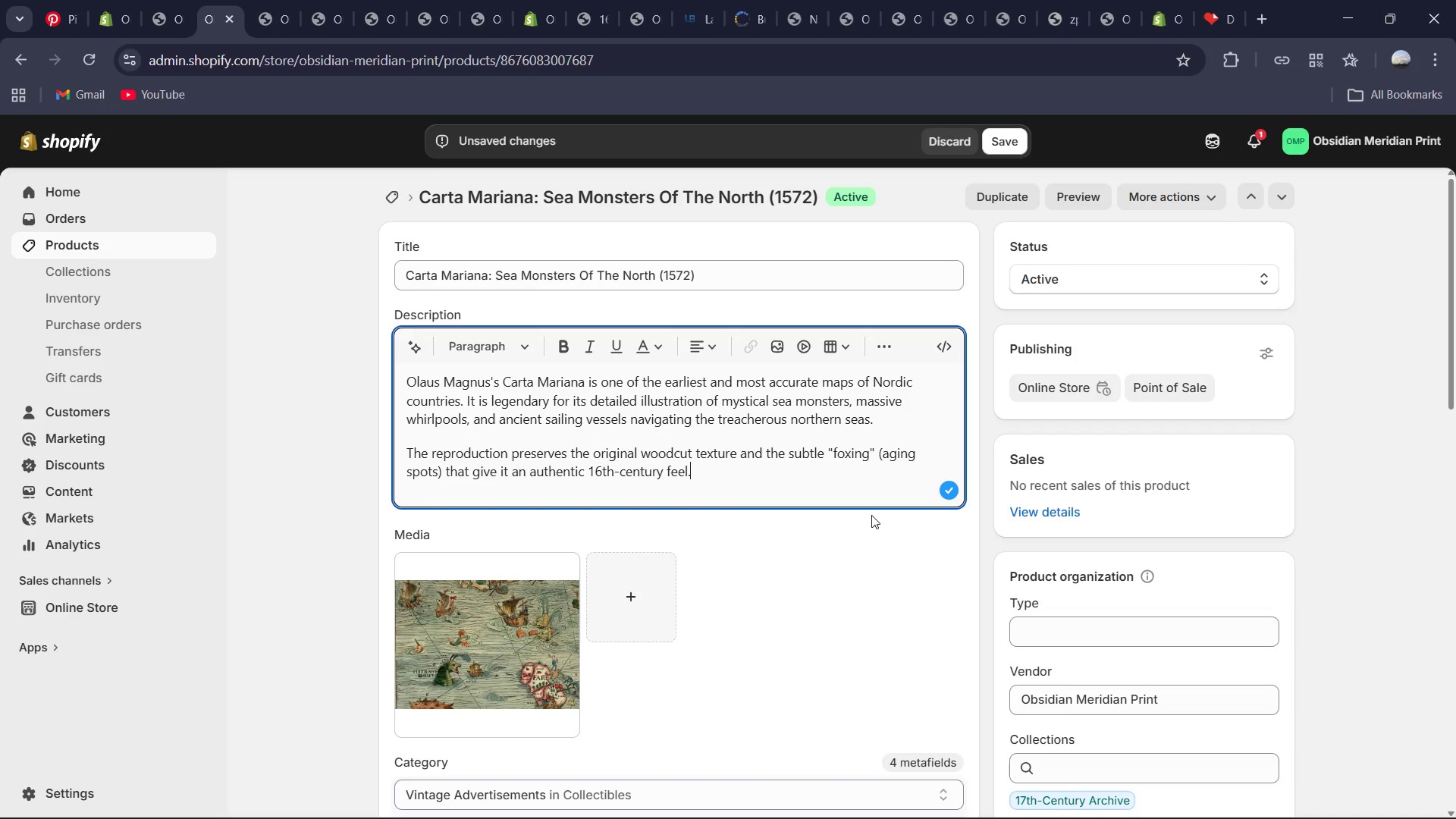 
left_click([996, 151])
 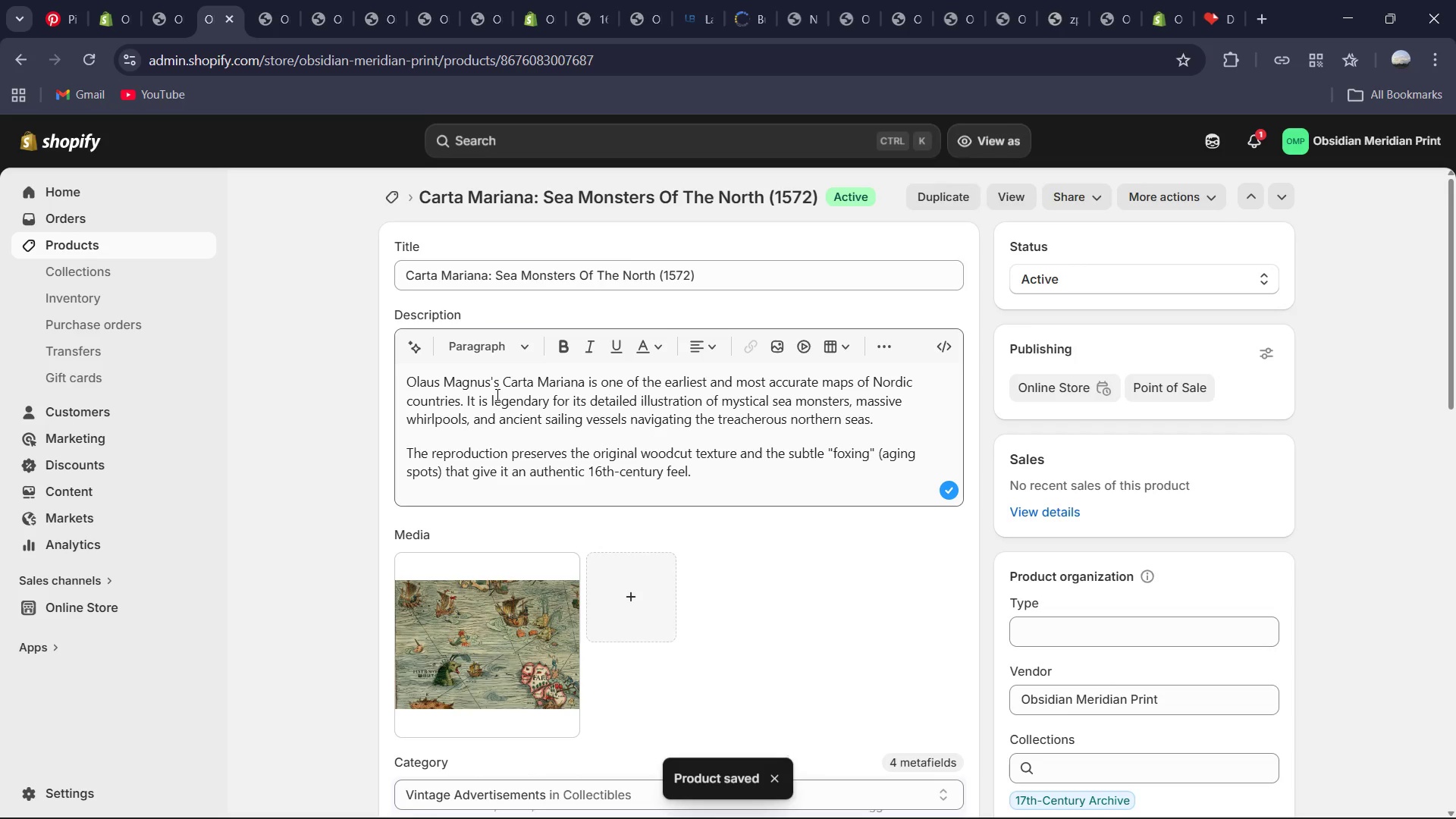 
wait(5.08)
 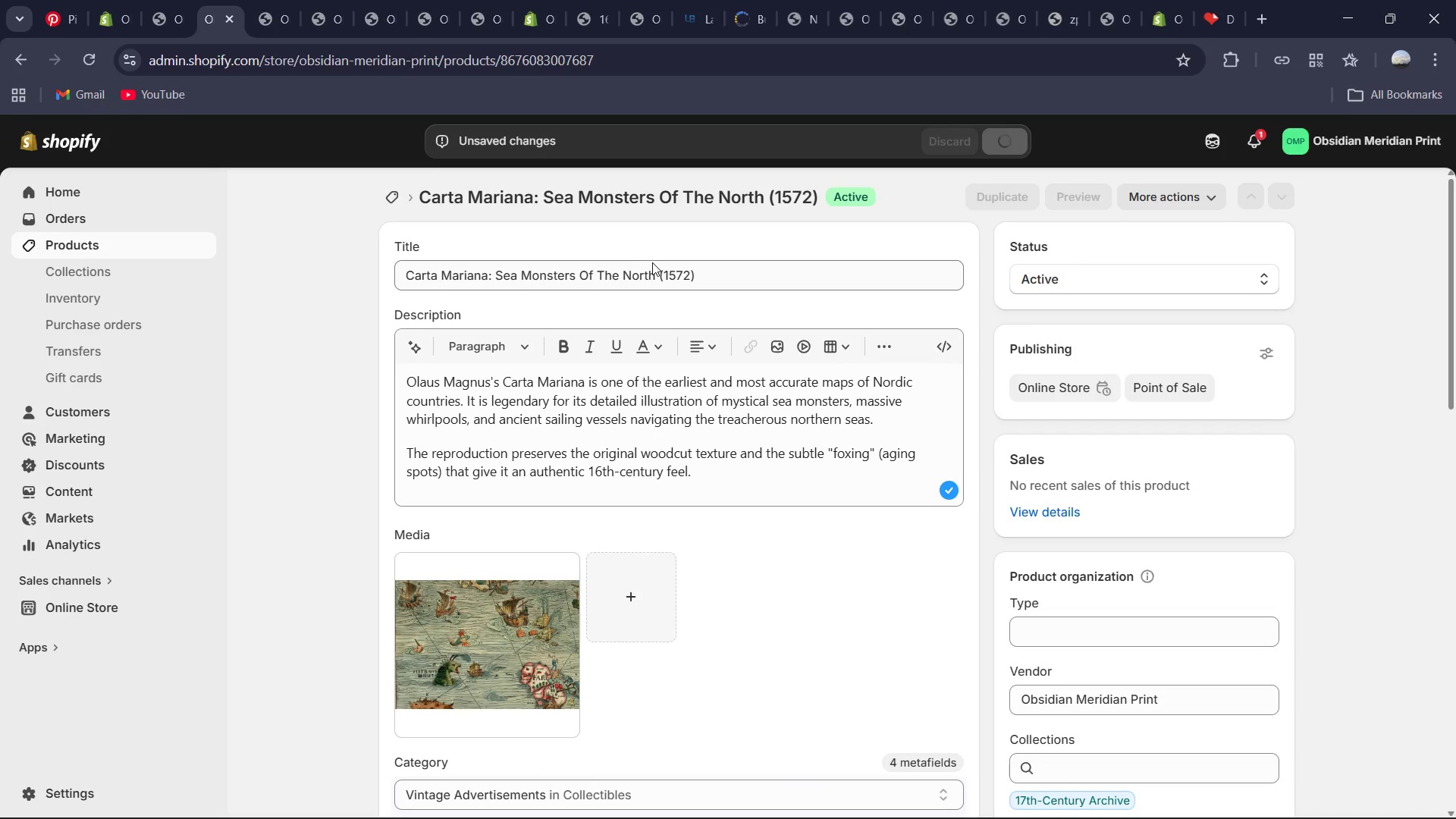 
left_click([394, 205])
 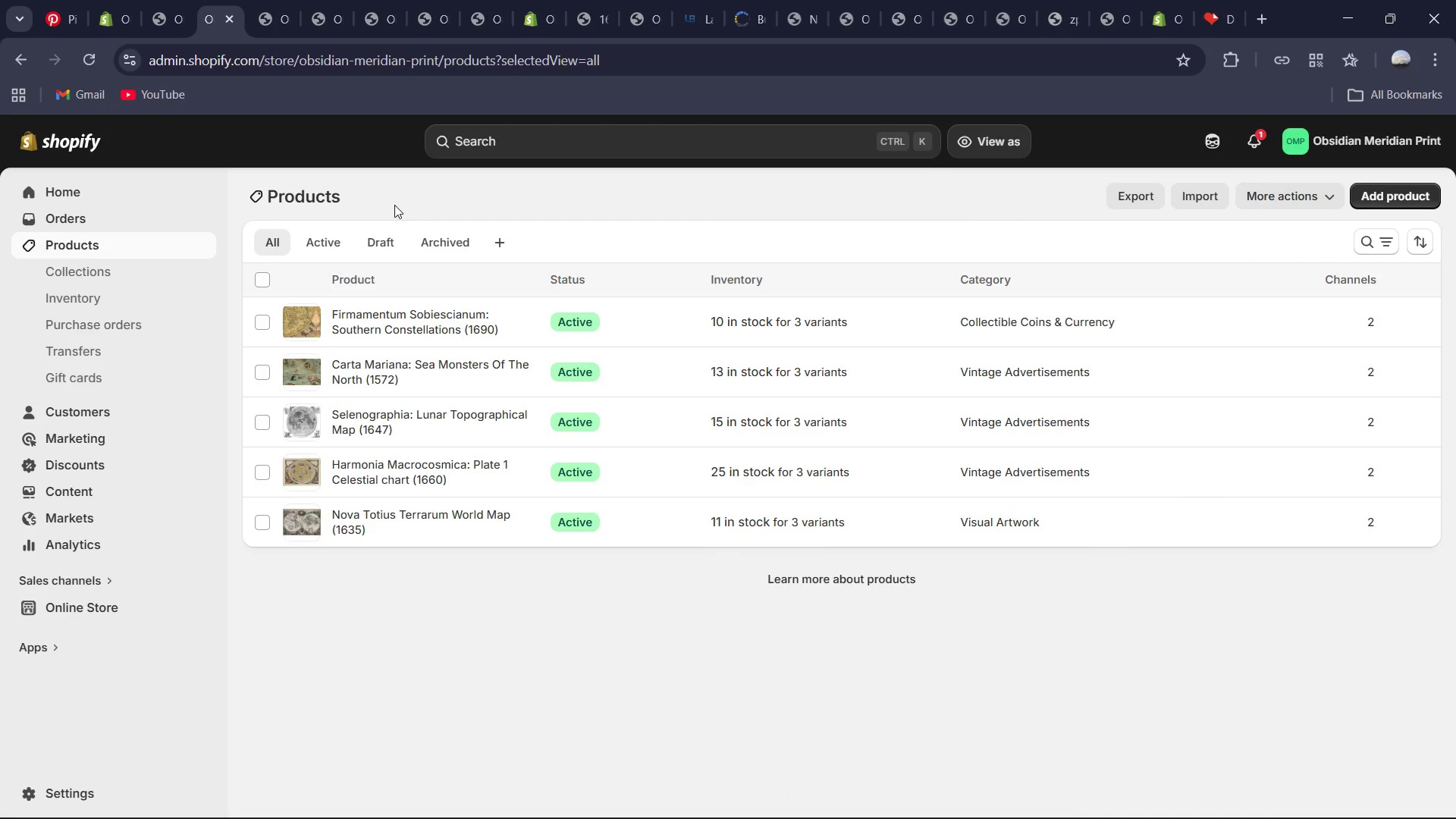 
wait(5.47)
 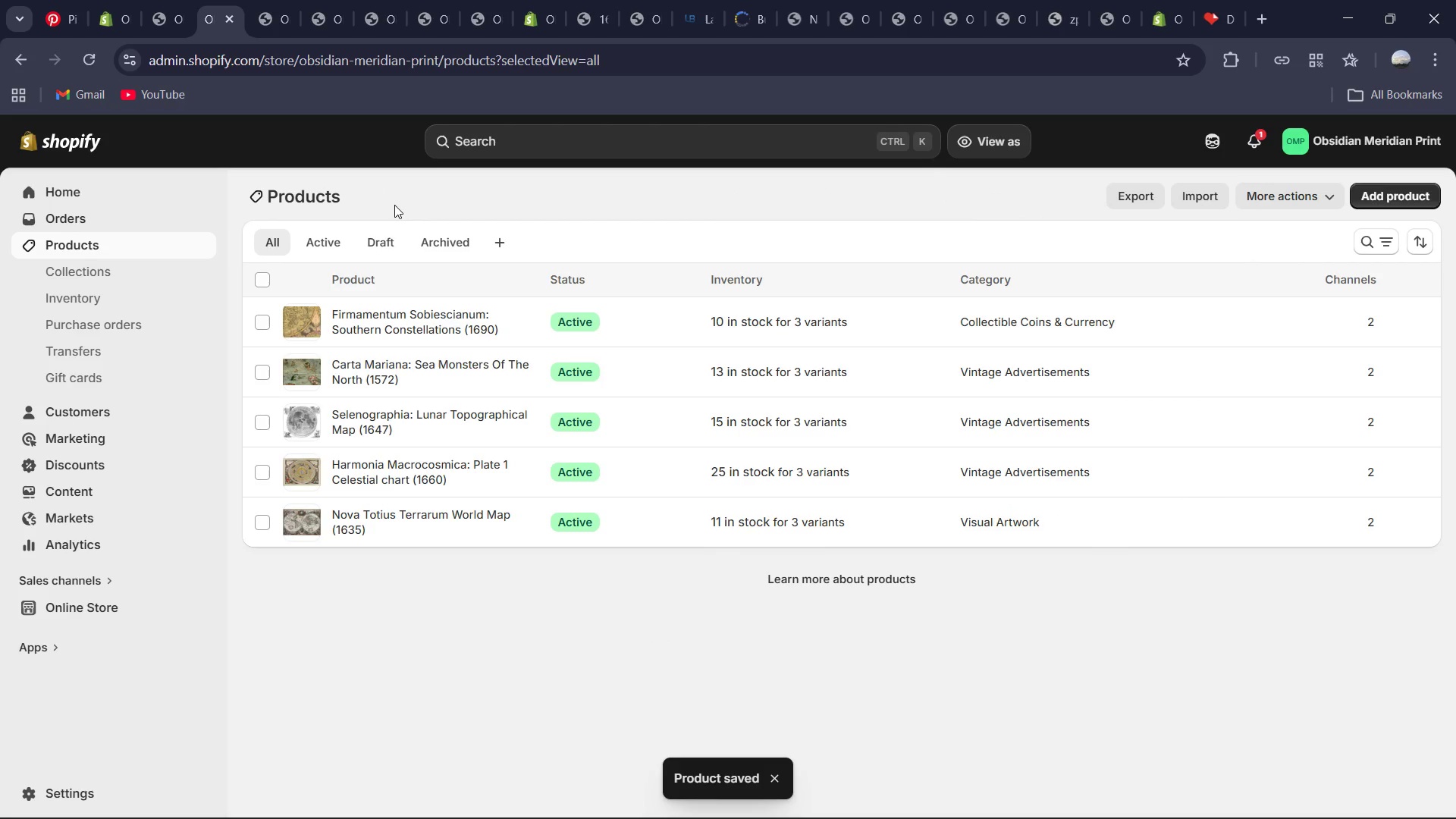 
left_click([432, 314])
 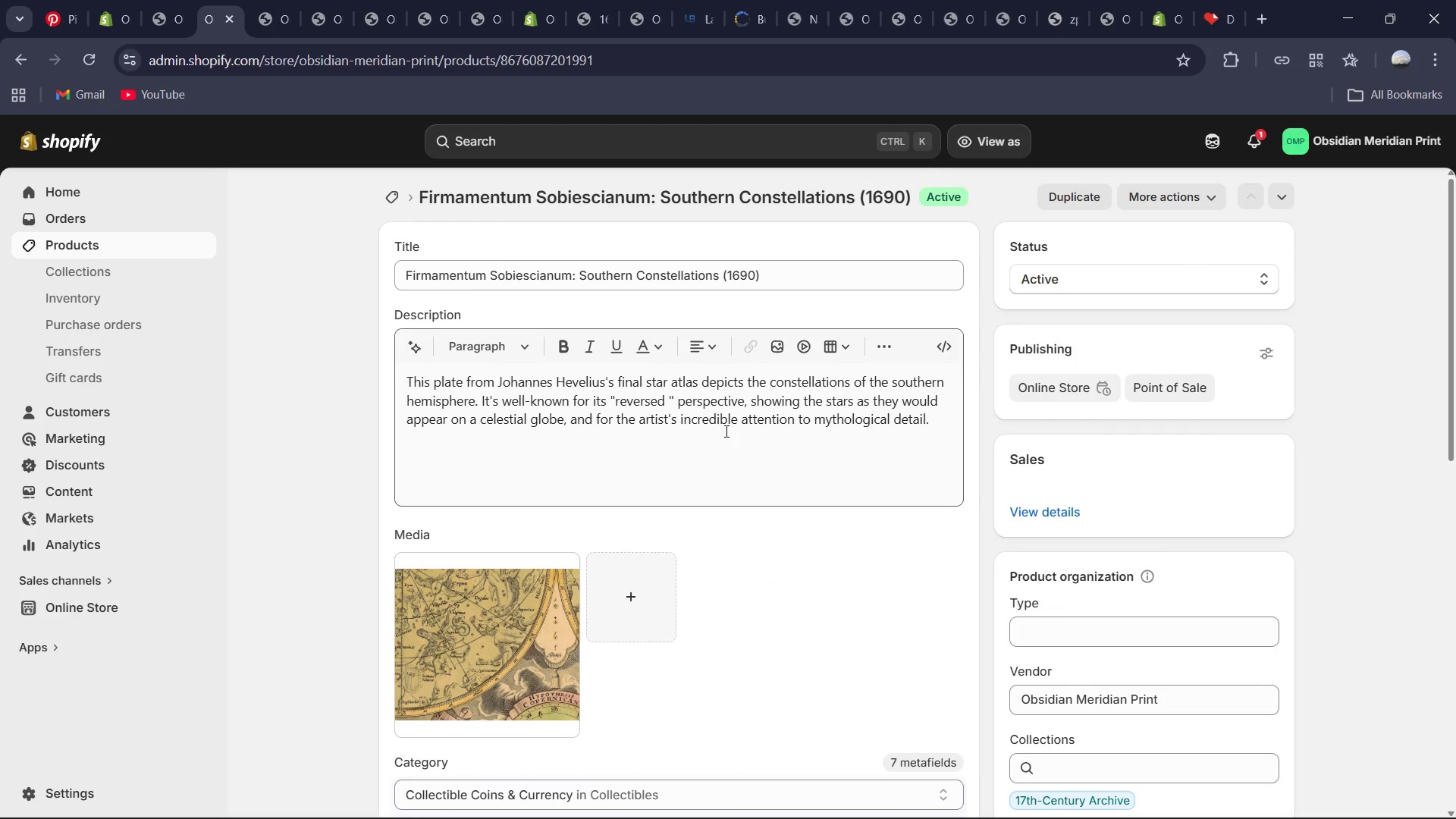 
left_click([930, 422])
 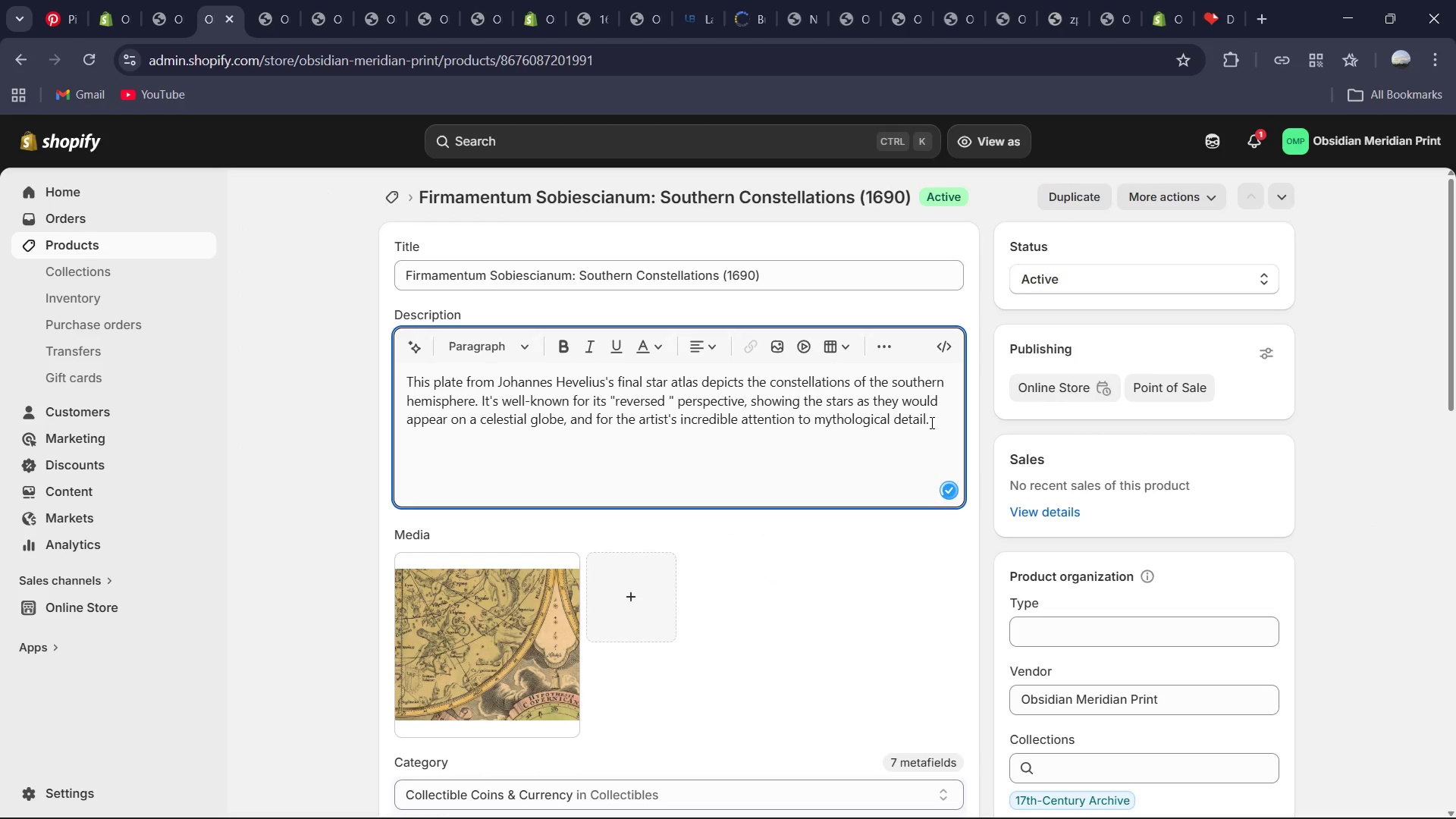 
key(Enter)
 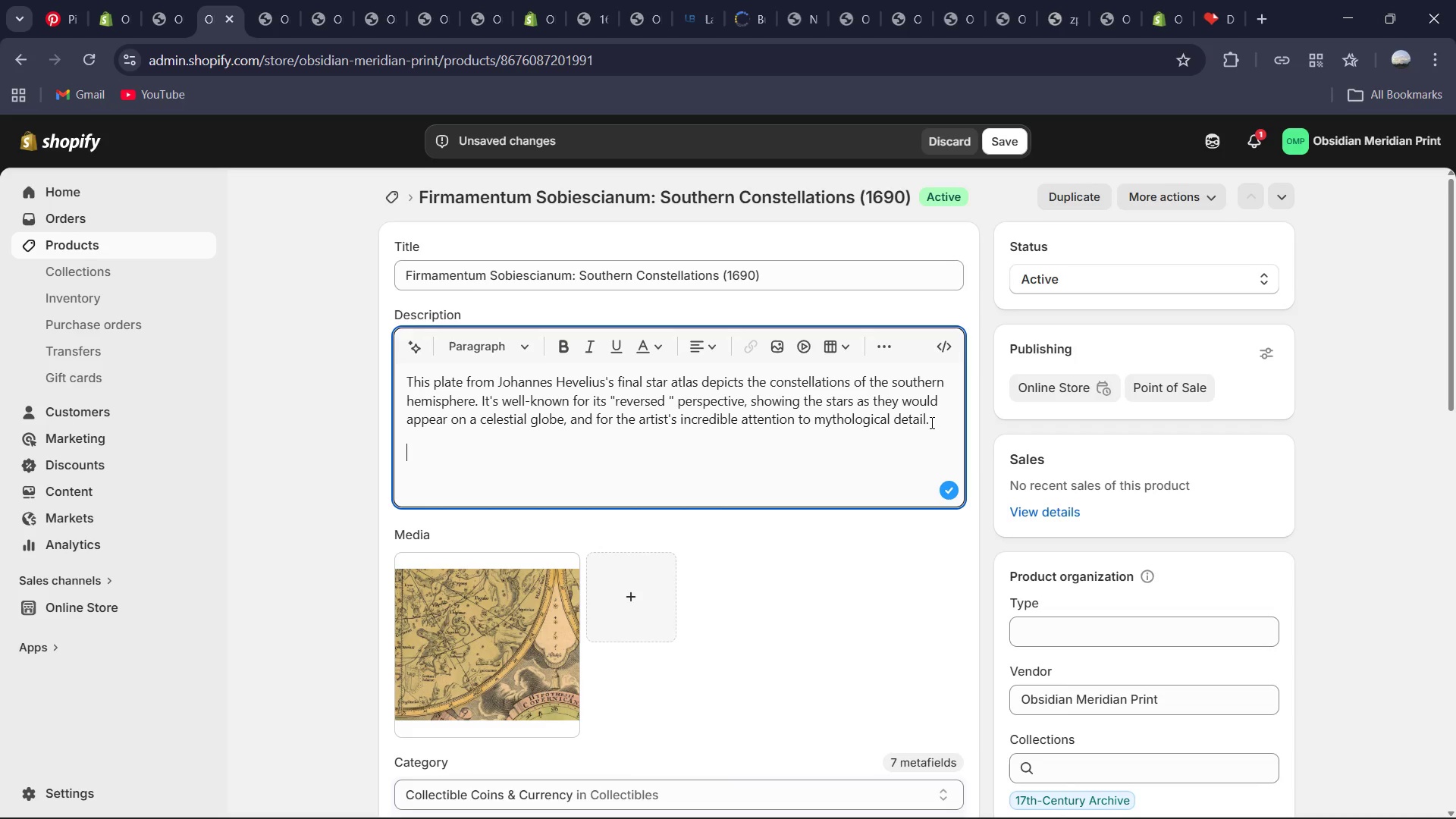 
type(u==)
key(Backspace)
key(Backspace)
key(Backspace)
type(Uses archivl )
key(Backspace)
key(Backspace)
type(al pigment inks that provide a deep "ink-on-parchment')
key(Backspace)
type(" look, ensuring the fine lines of the star grids remain crisp)
 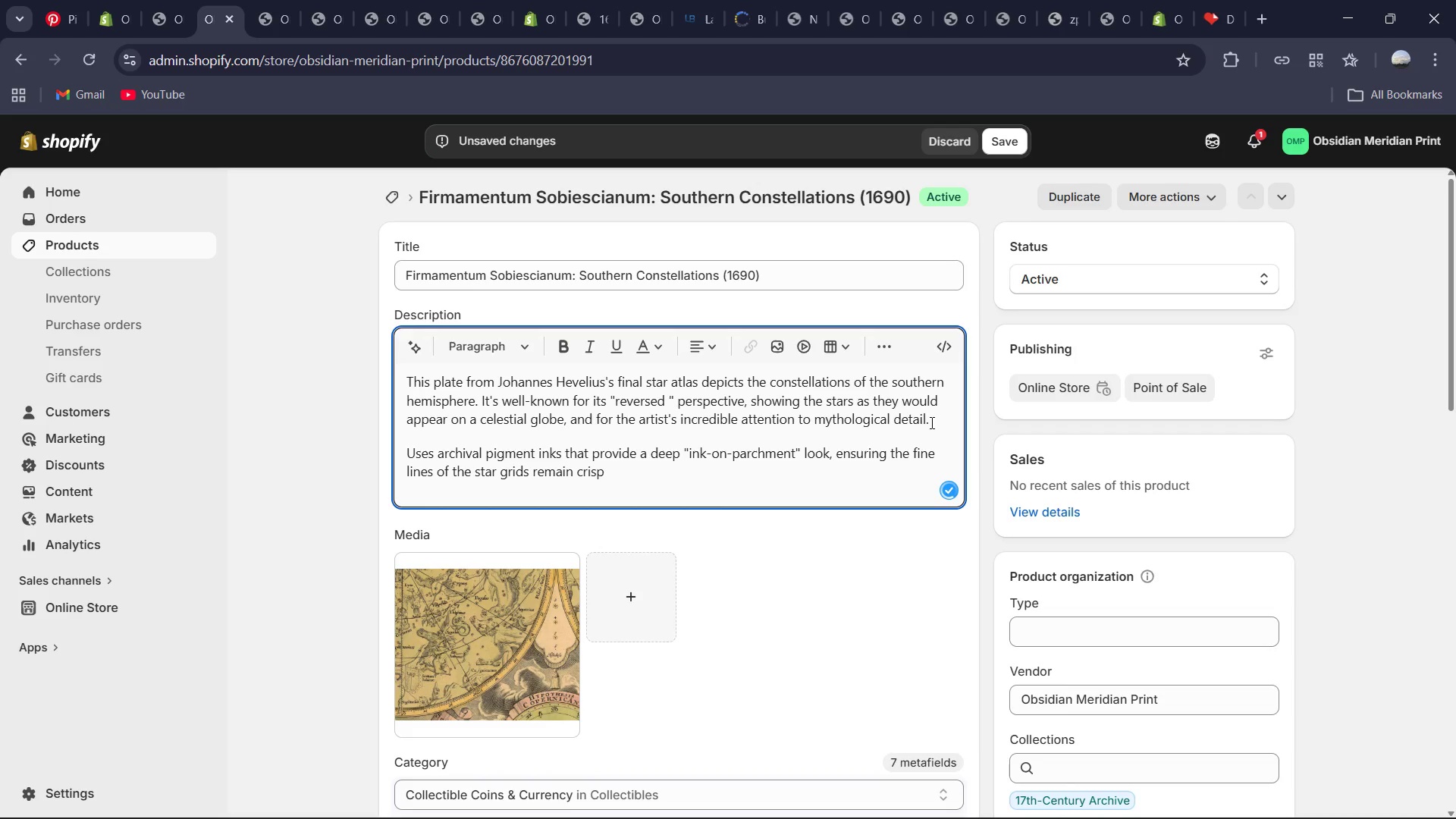 
left_click([1012, 143])
 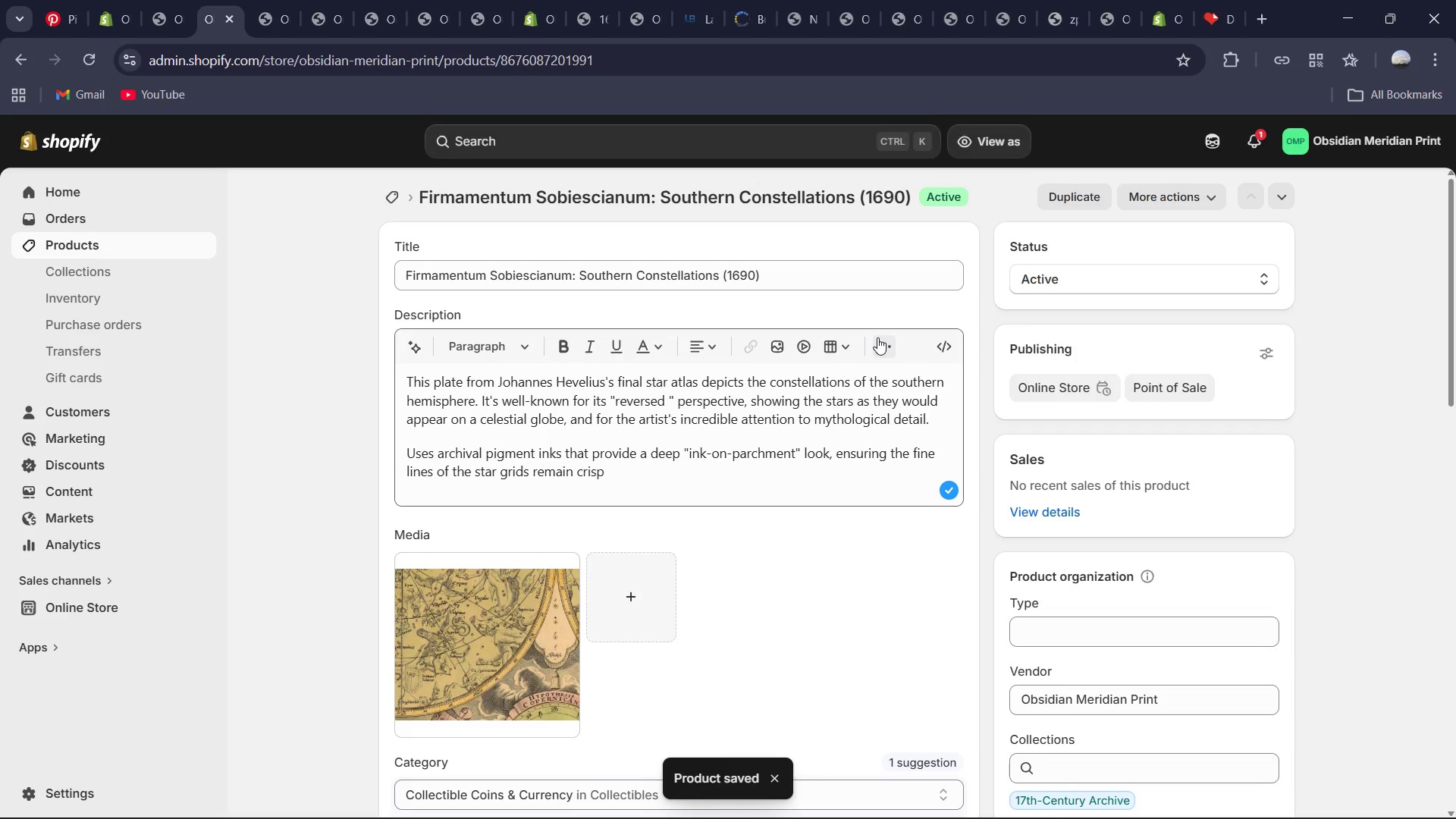 
wait(6.08)
 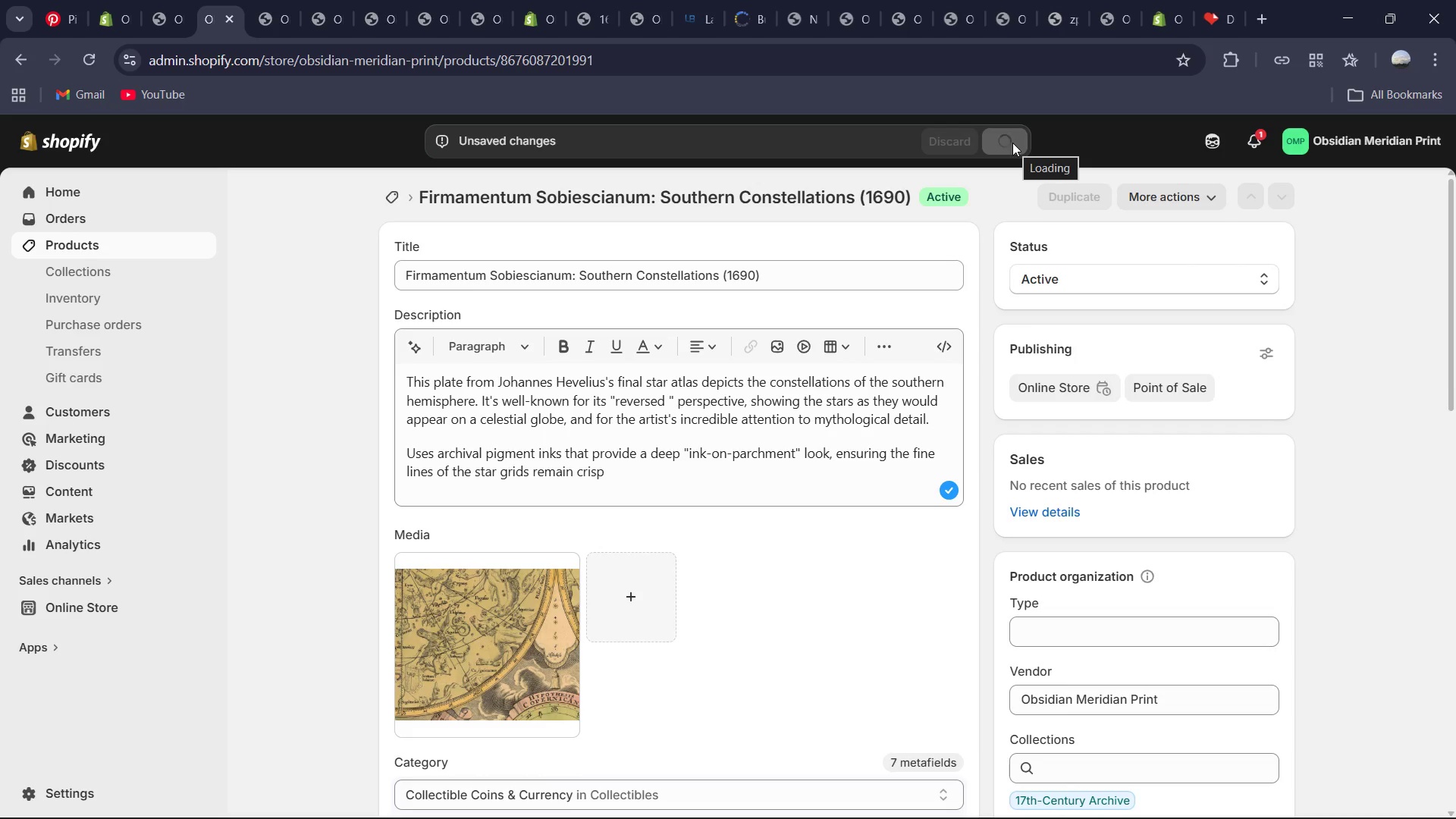 
left_click([386, 200])
 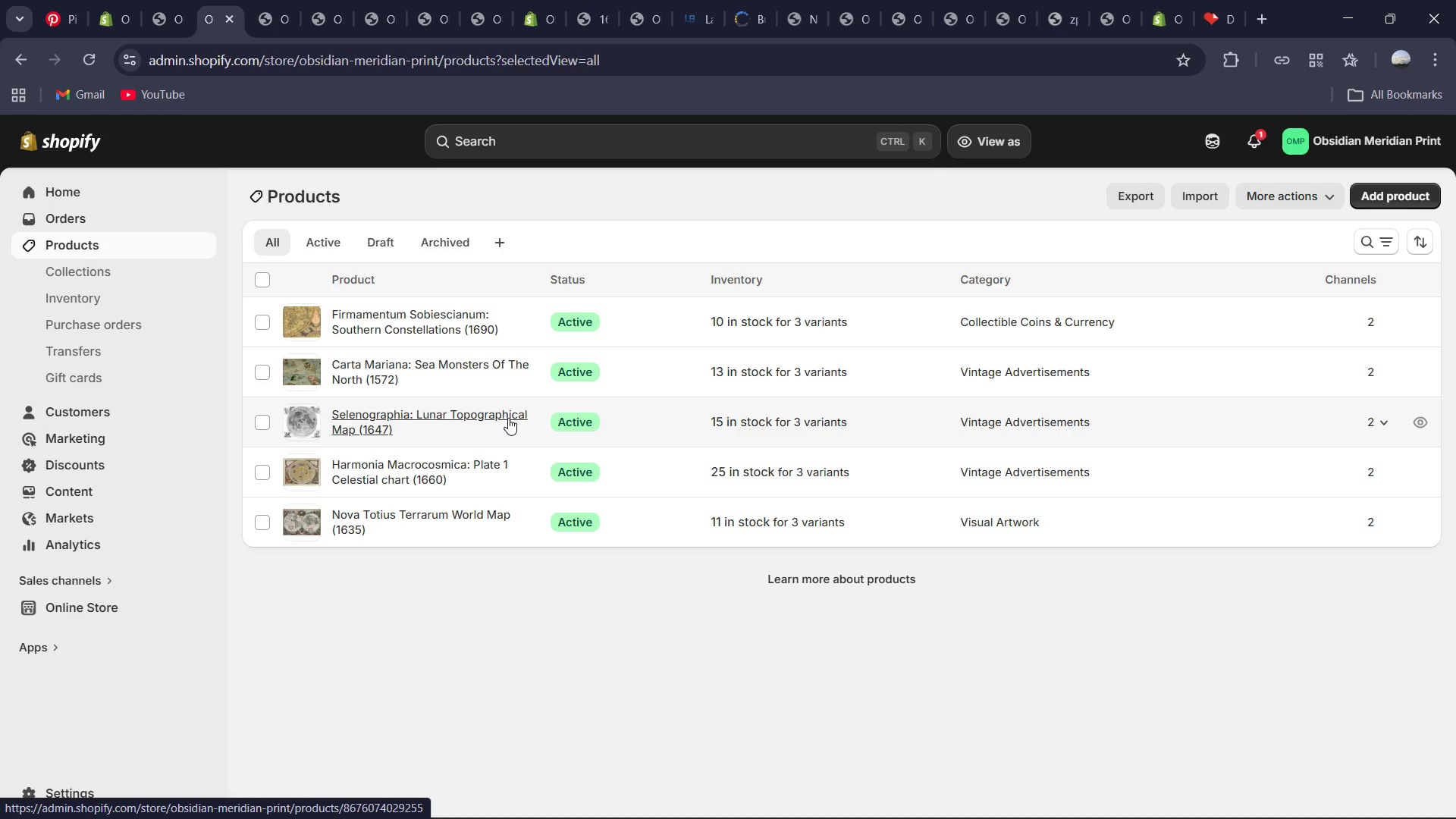 
wait(16.39)
 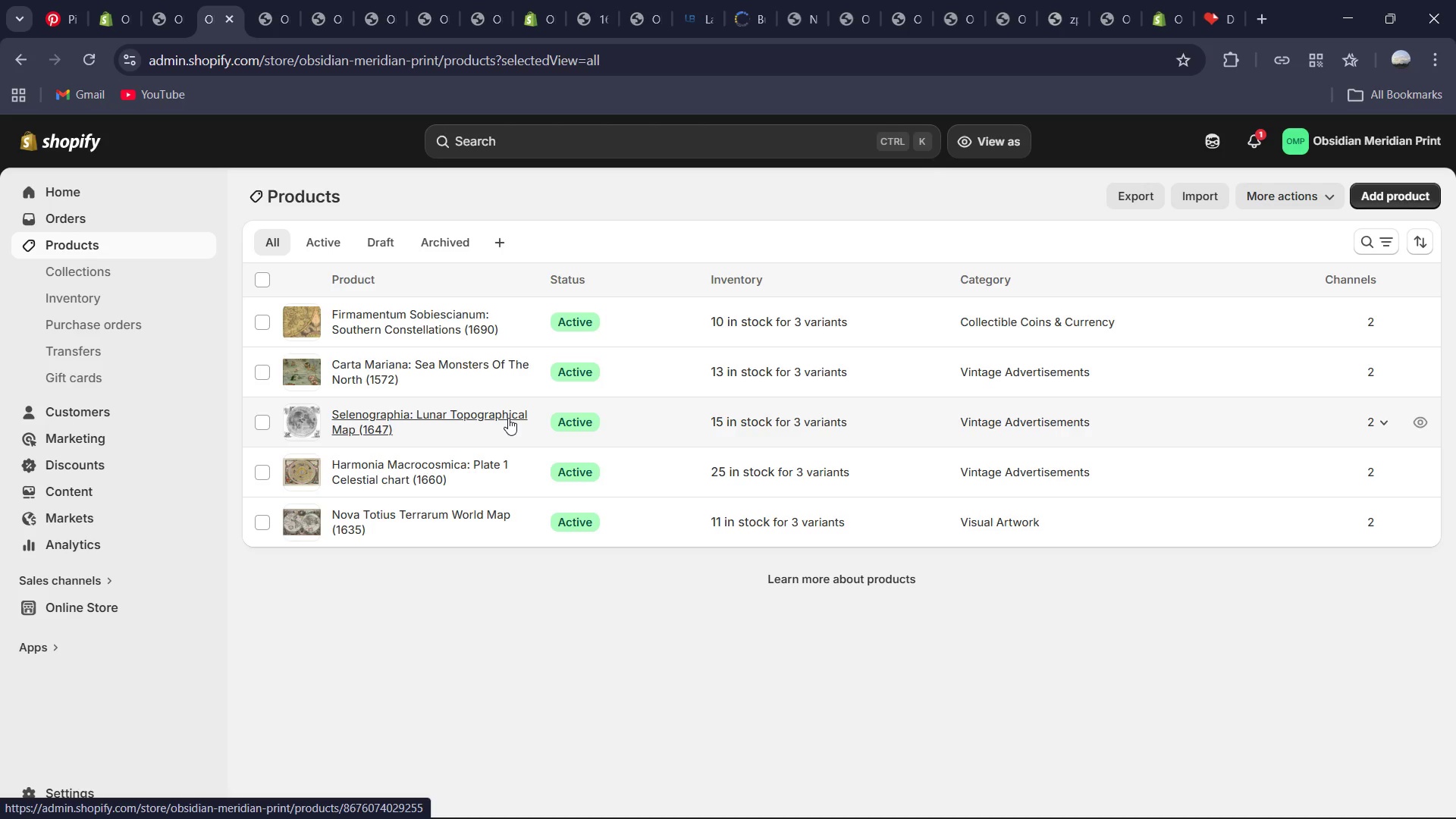 
left_click([381, 511])
 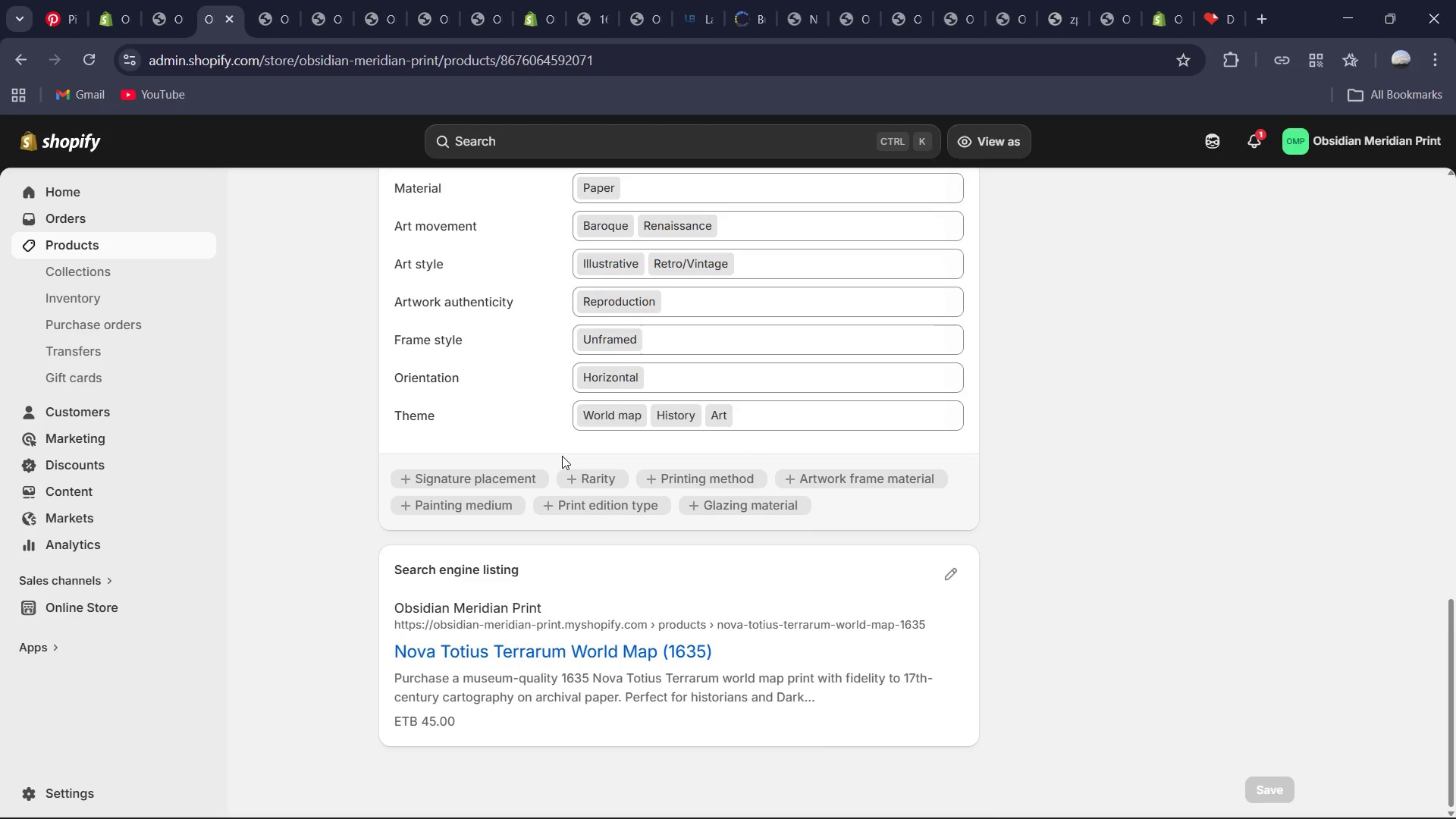 
wait(49.5)
 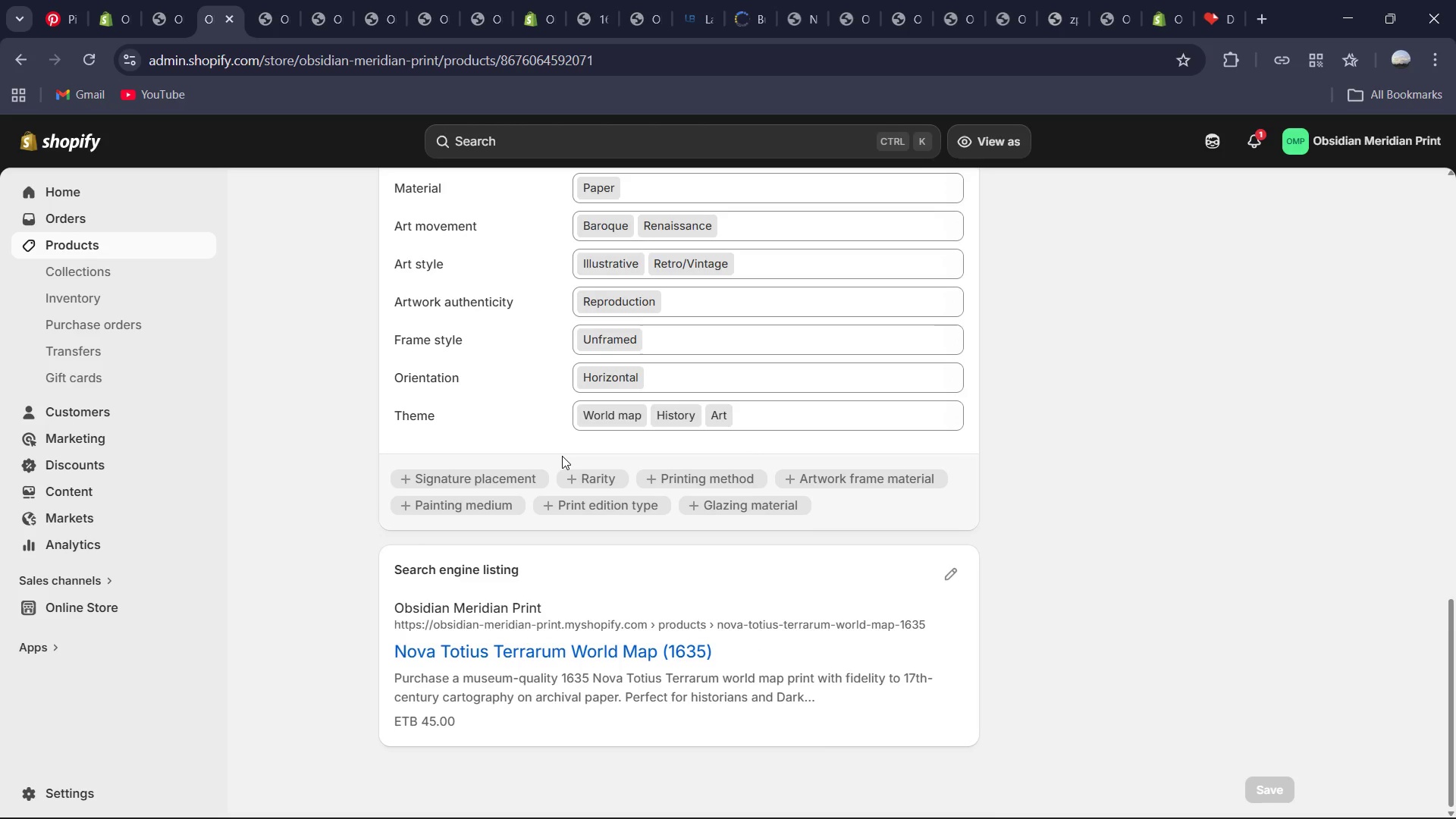 
left_click([395, 184])
 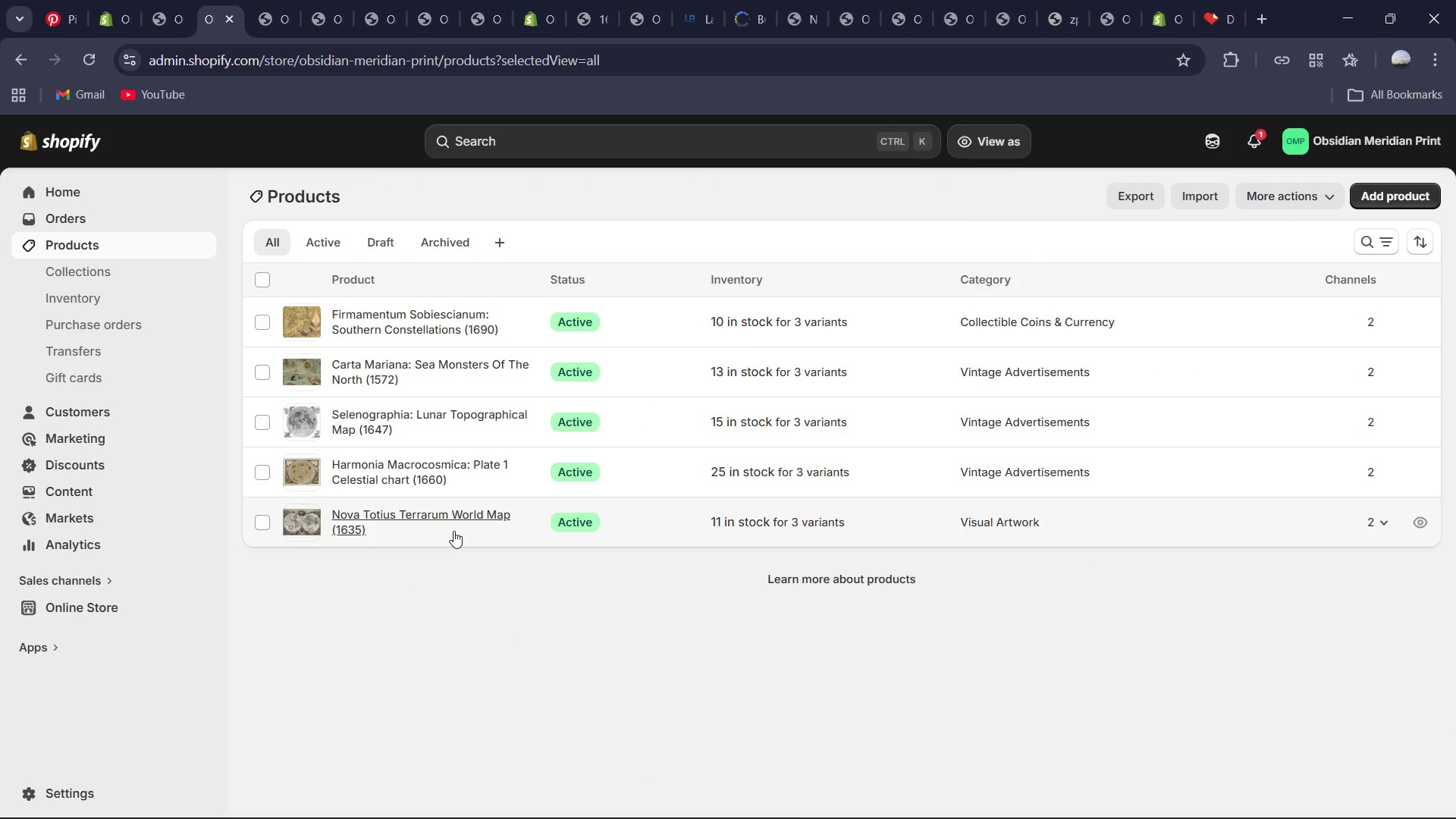 
wait(5.55)
 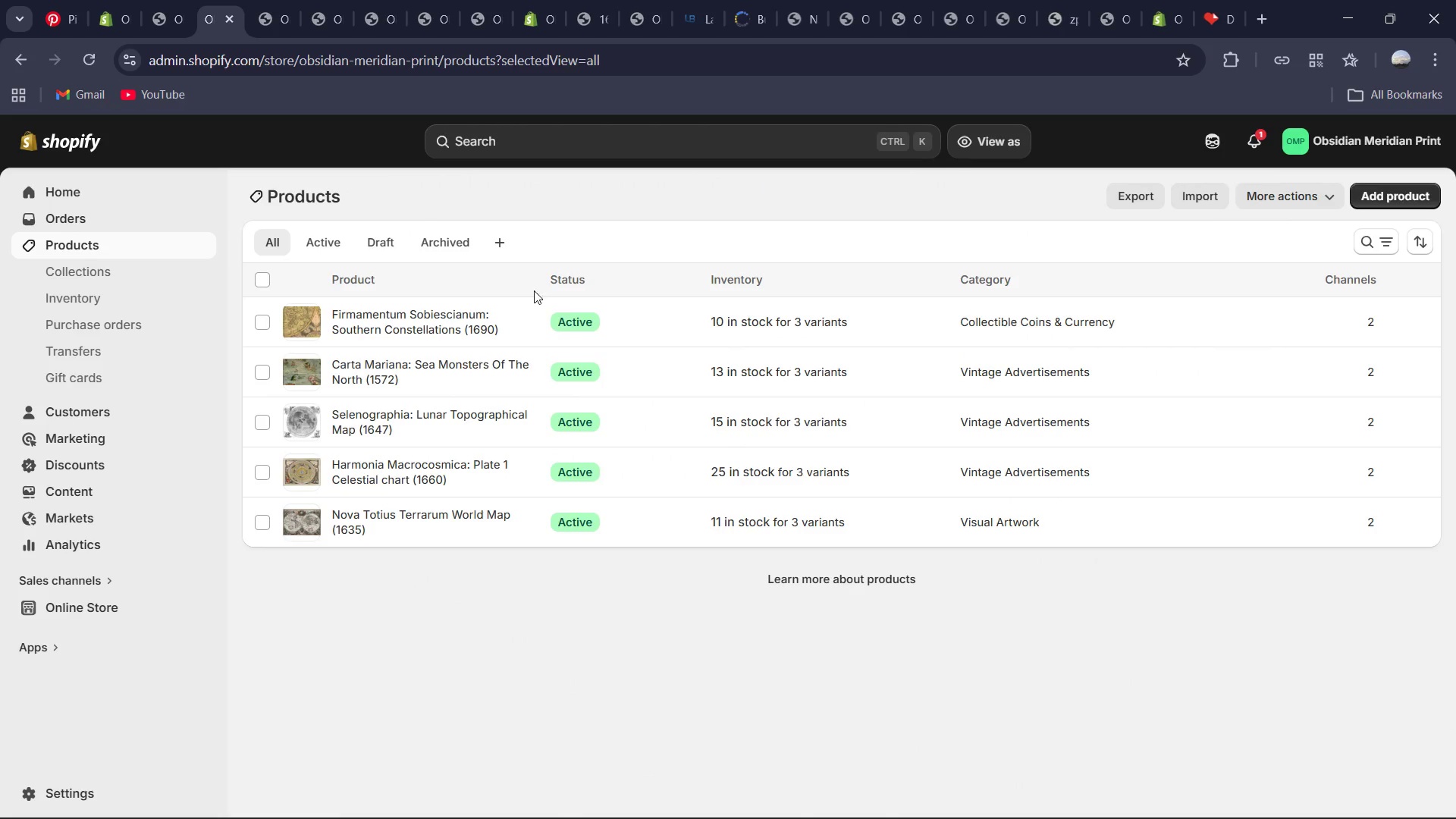 
left_click([426, 513])
 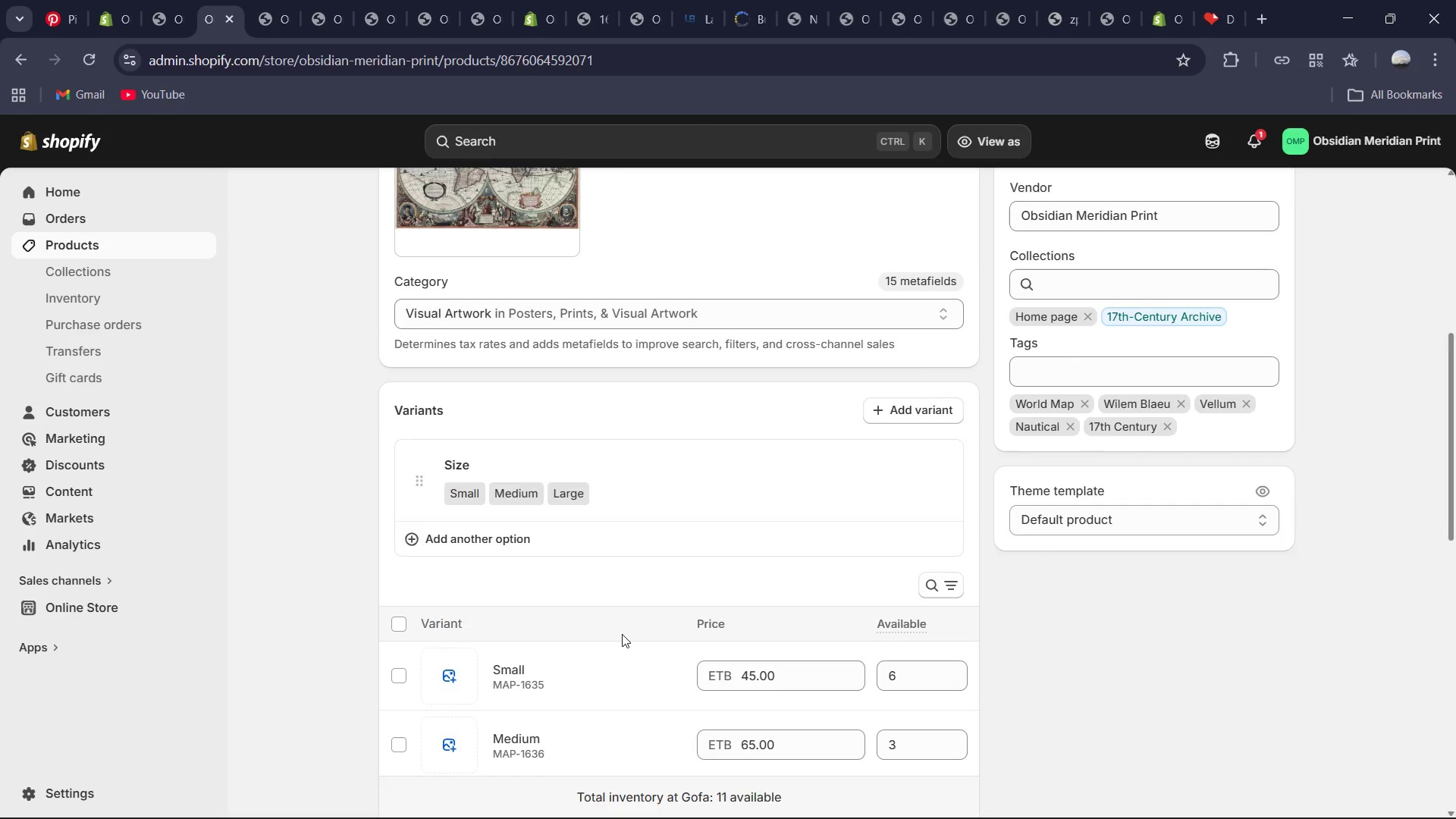 
wait(20.31)
 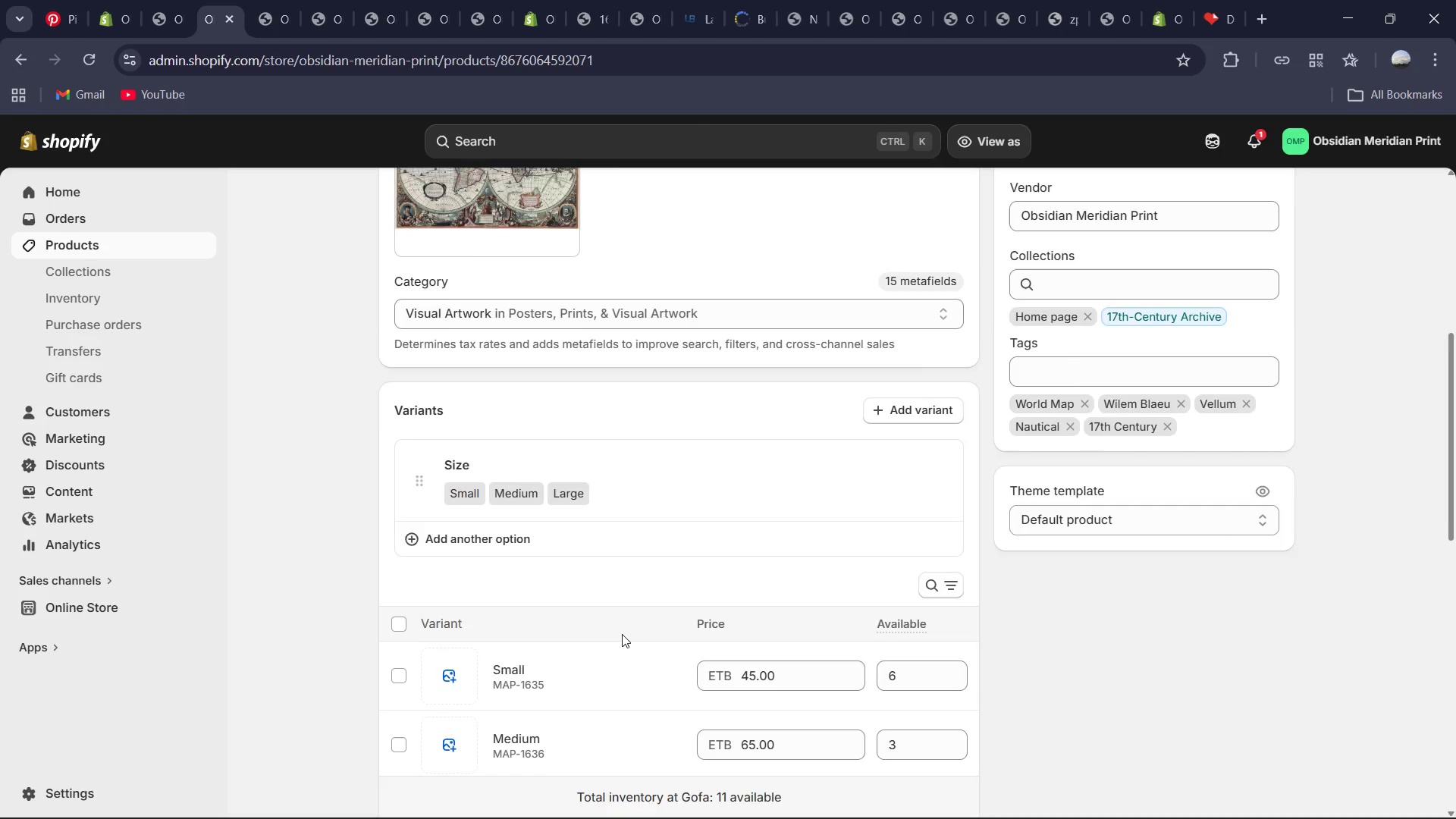 
left_click([99, 798])
 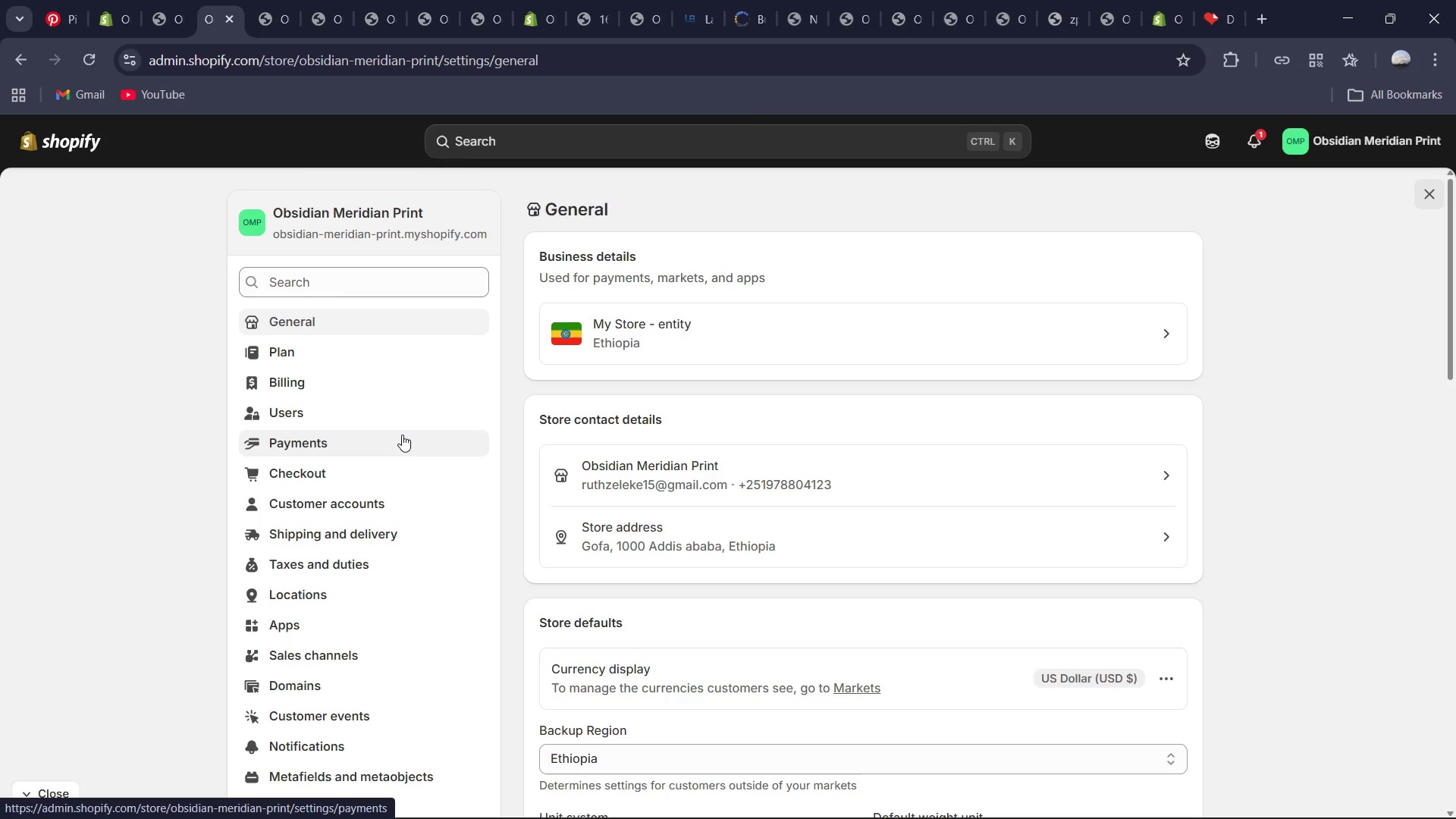 
wait(10.39)
 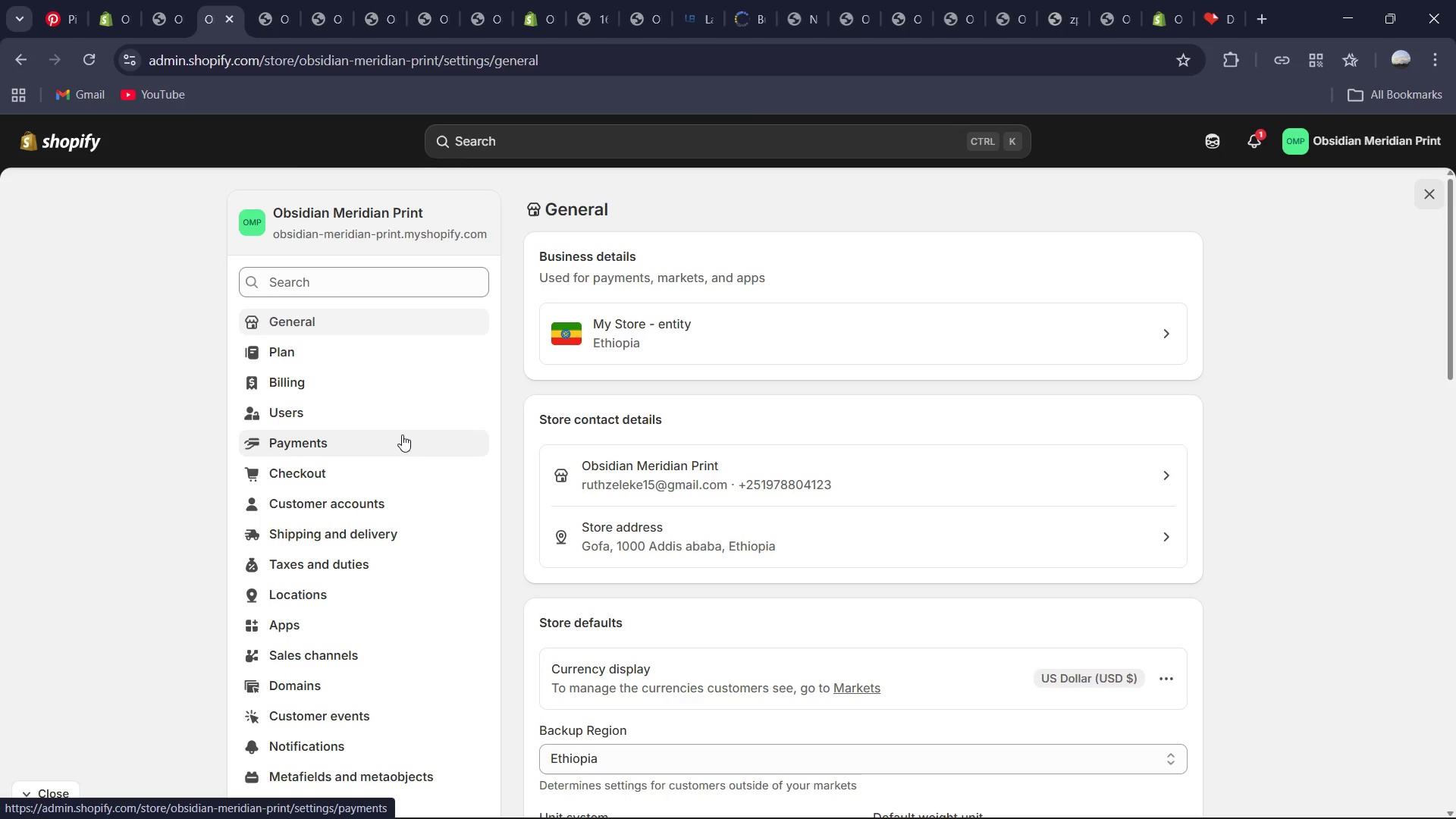 
left_click([793, 326])
 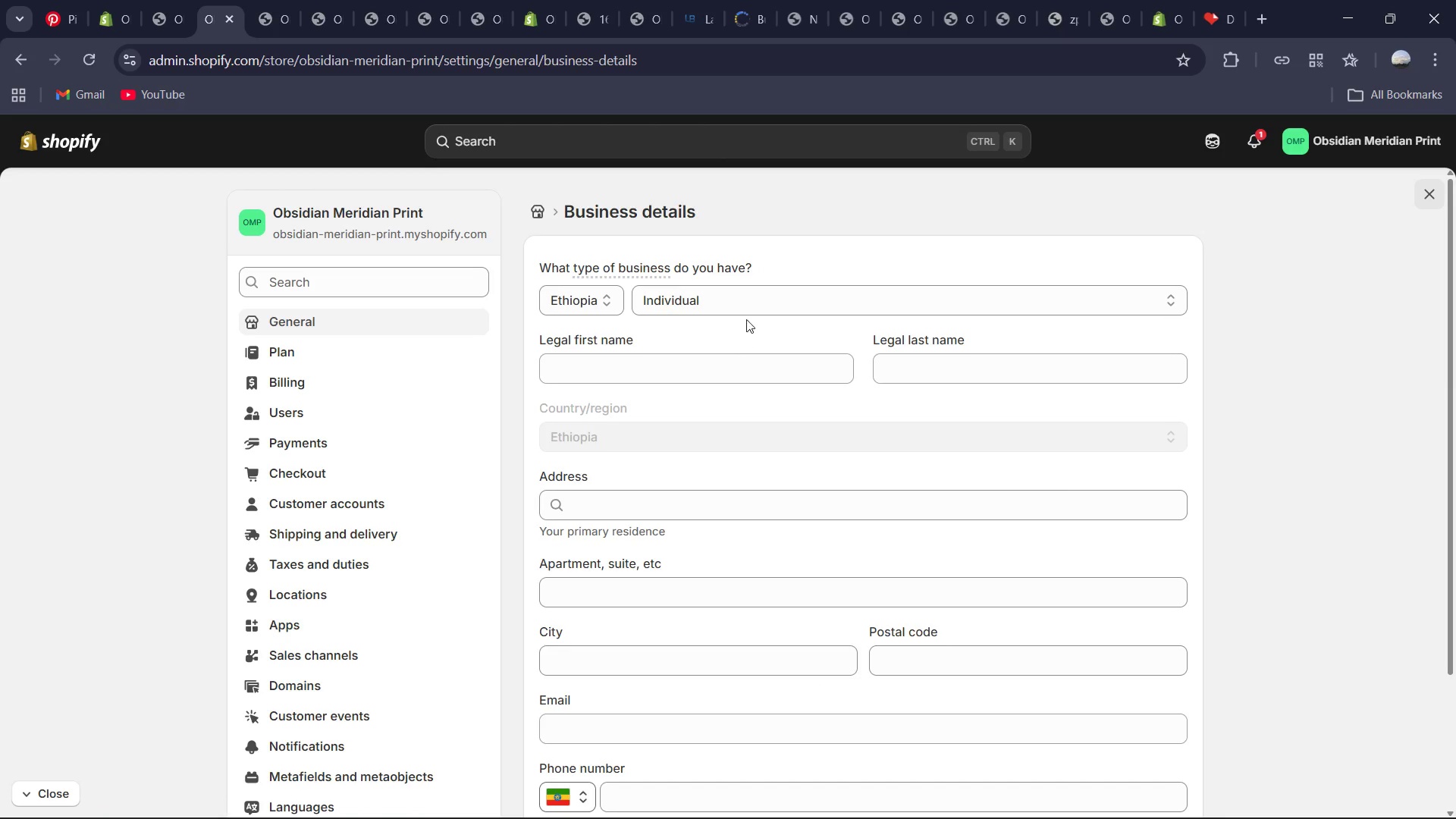 
left_click([584, 298])
 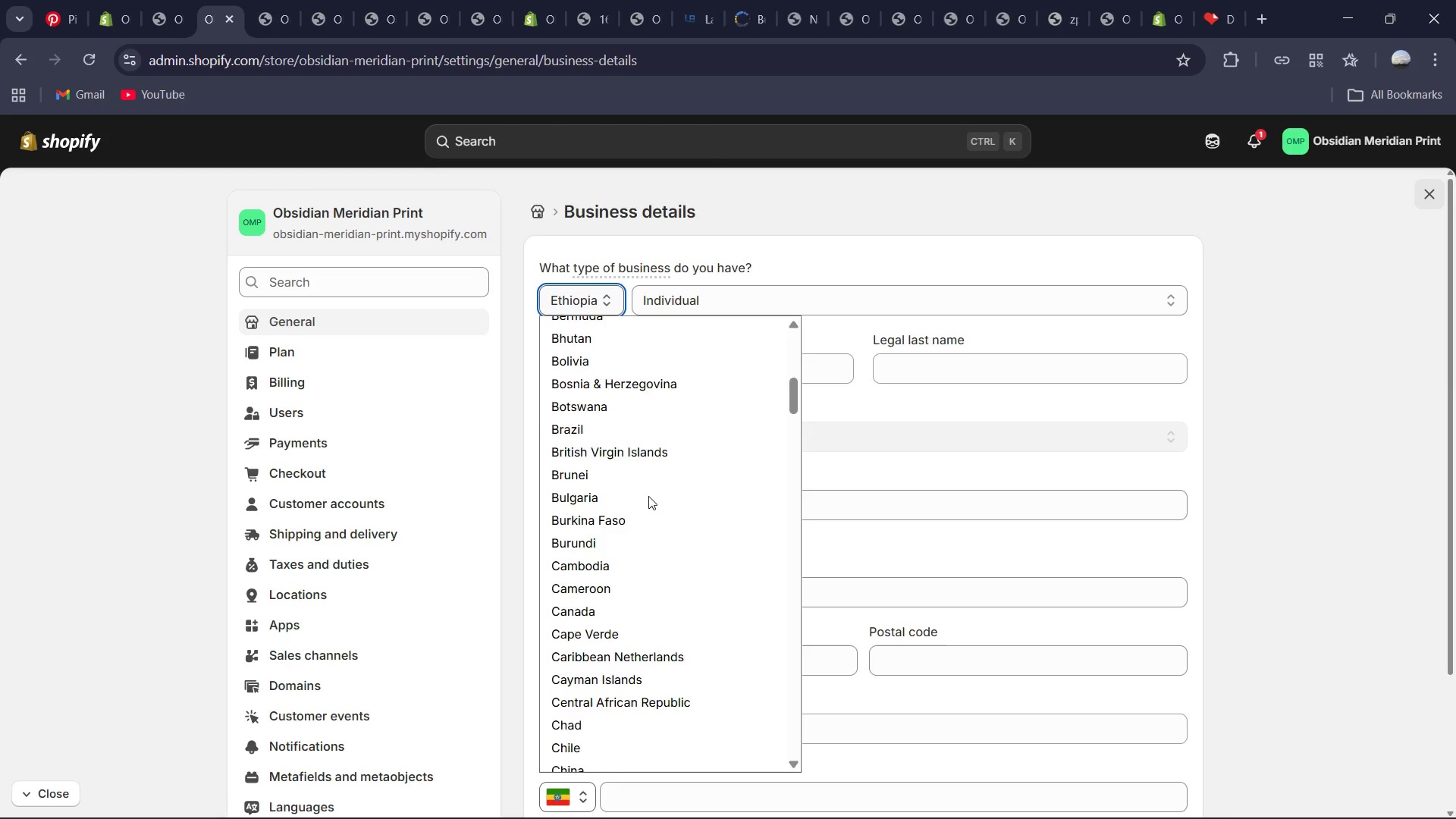 
key(U)
 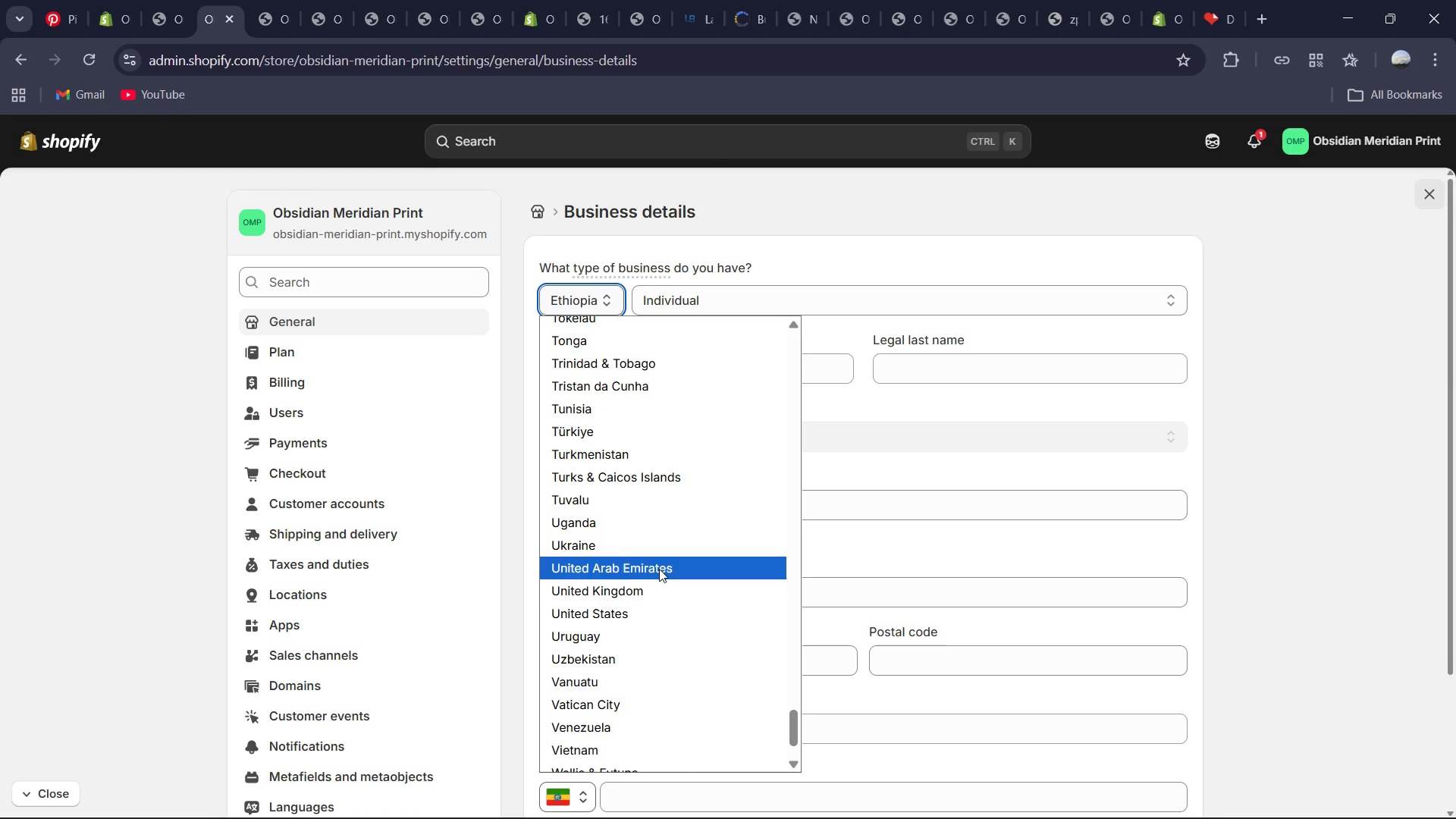 
left_click([651, 607])
 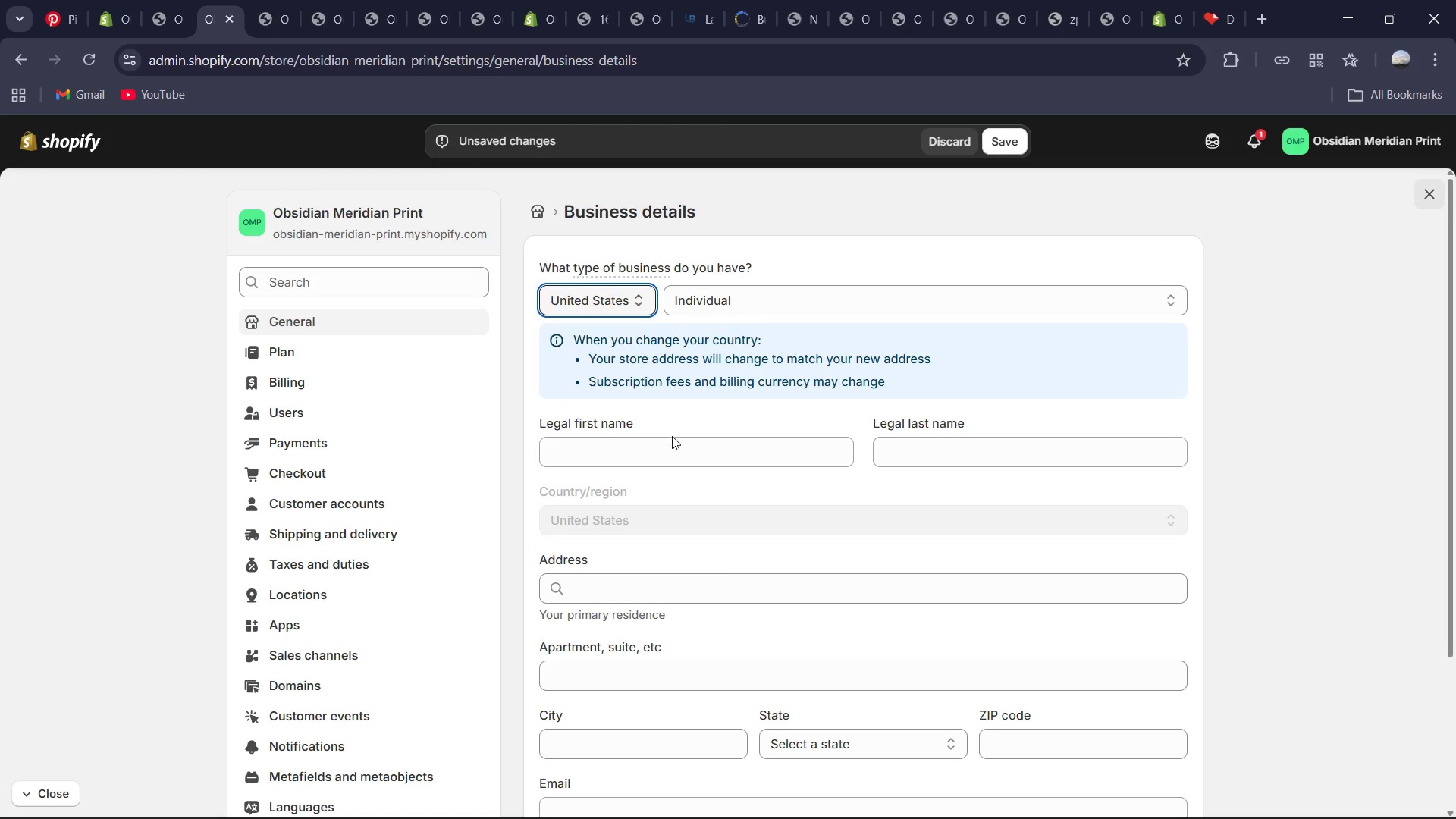 
left_click([670, 439])
 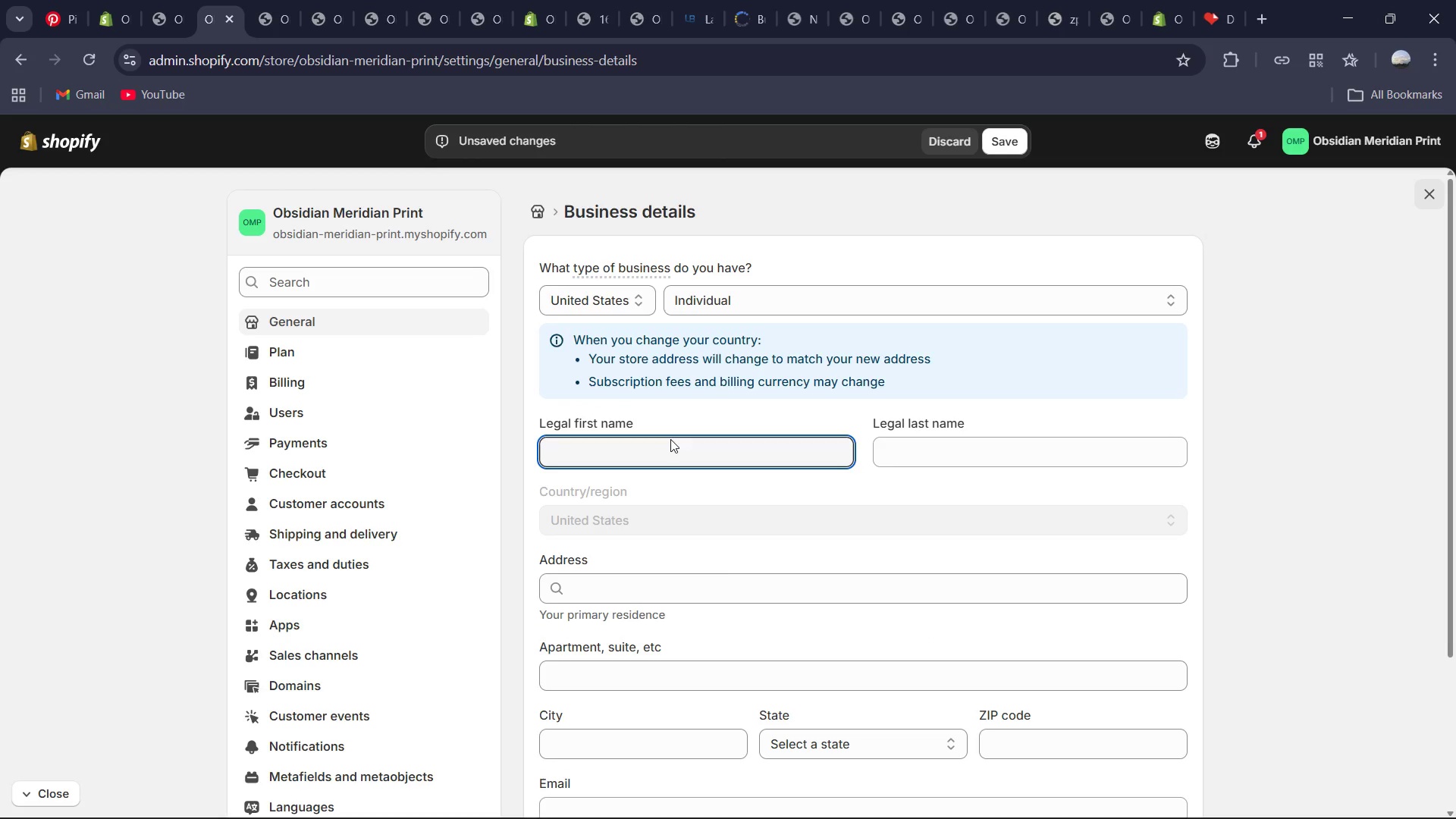 
key(R)
 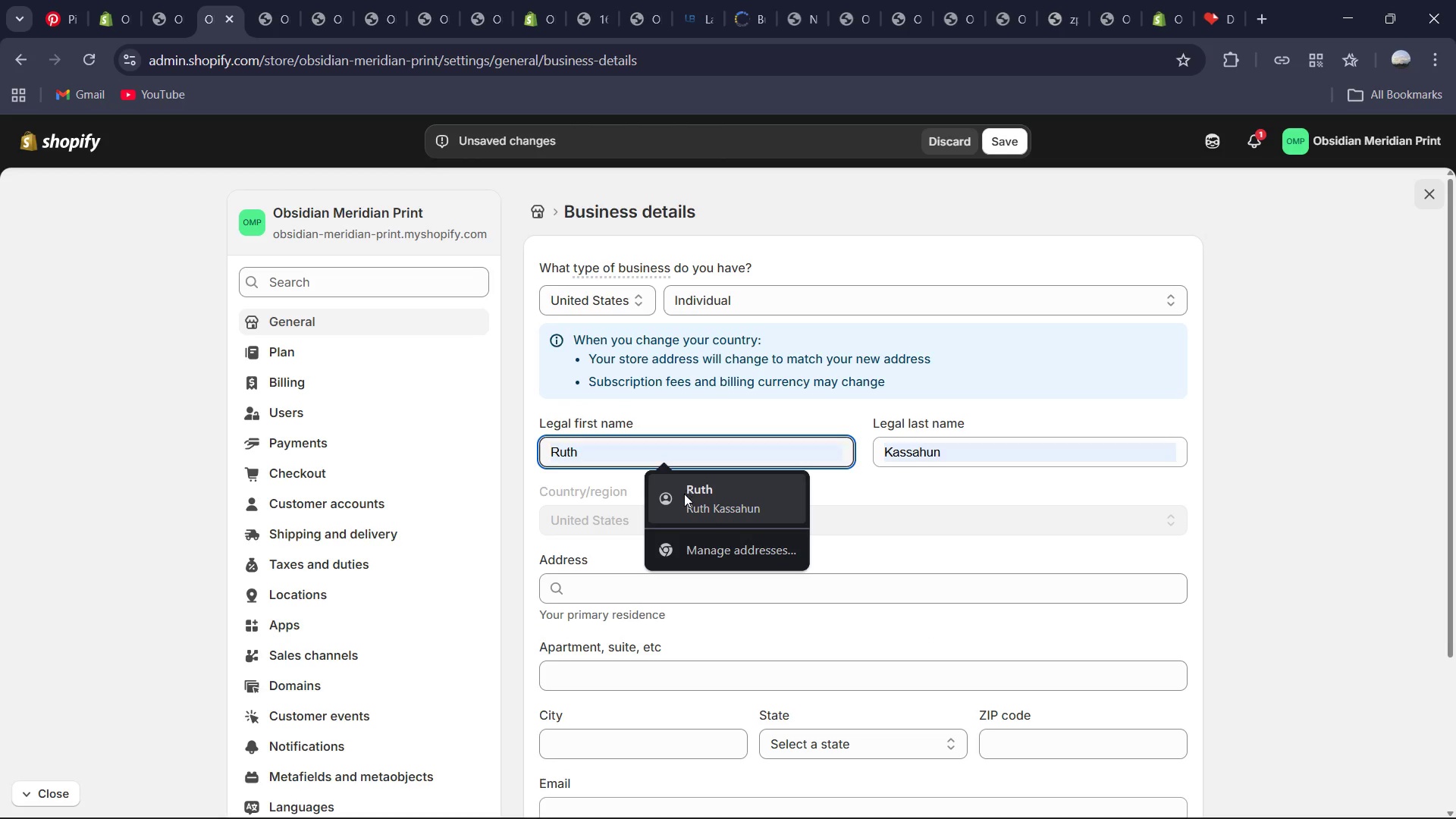 
left_click([684, 494])
 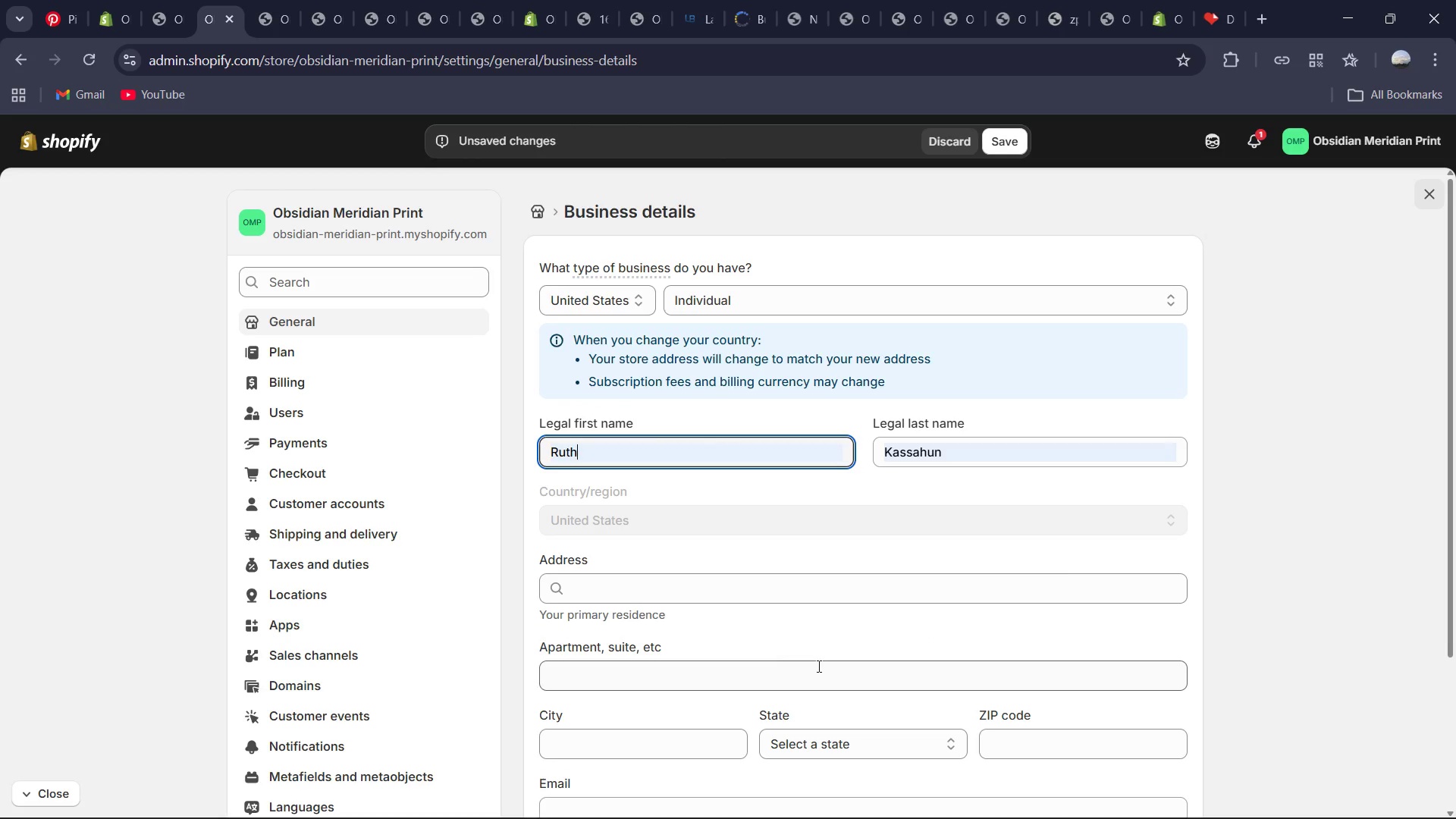 
left_click([1043, 738])
 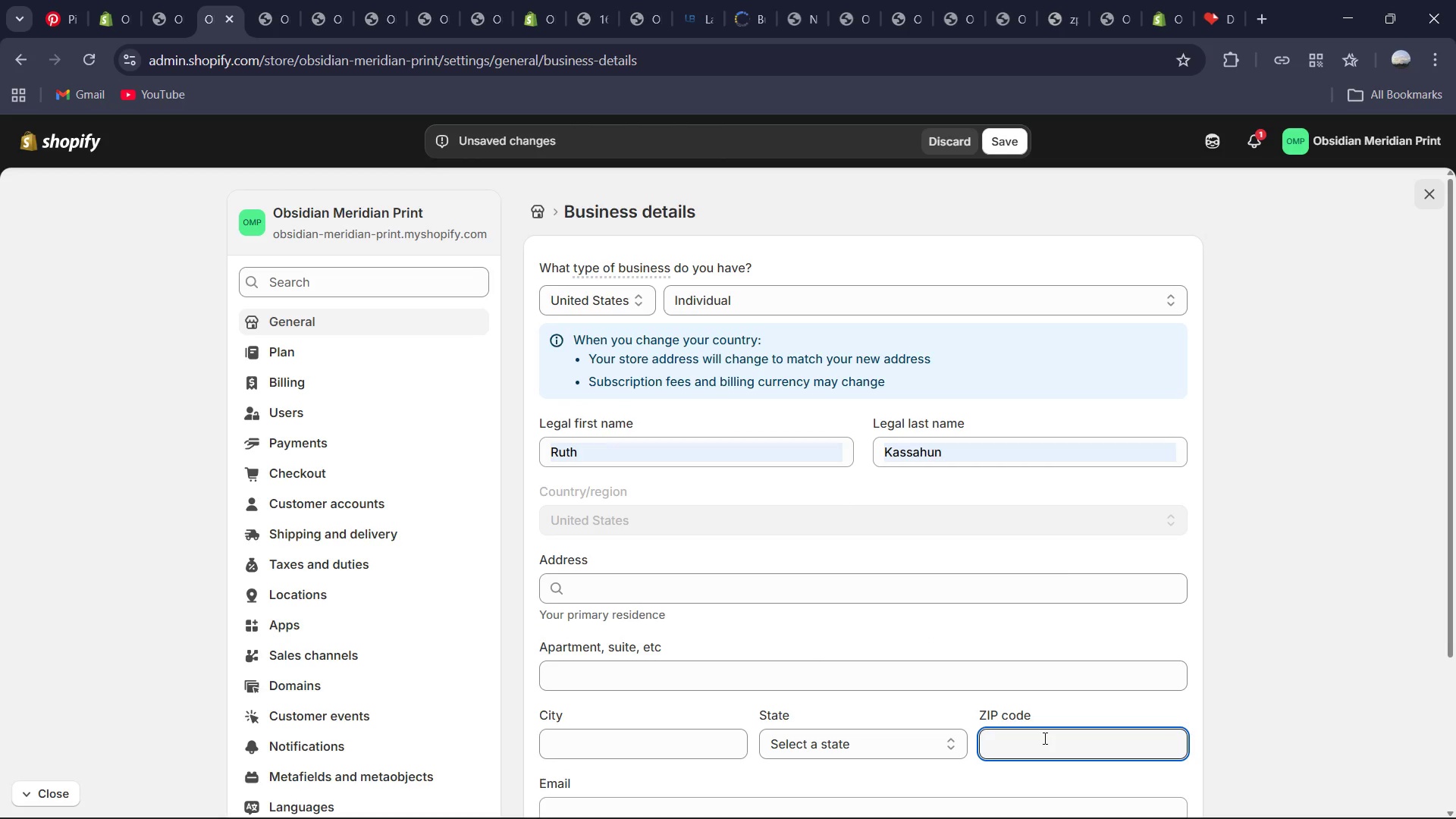 
key(Numpad1)
 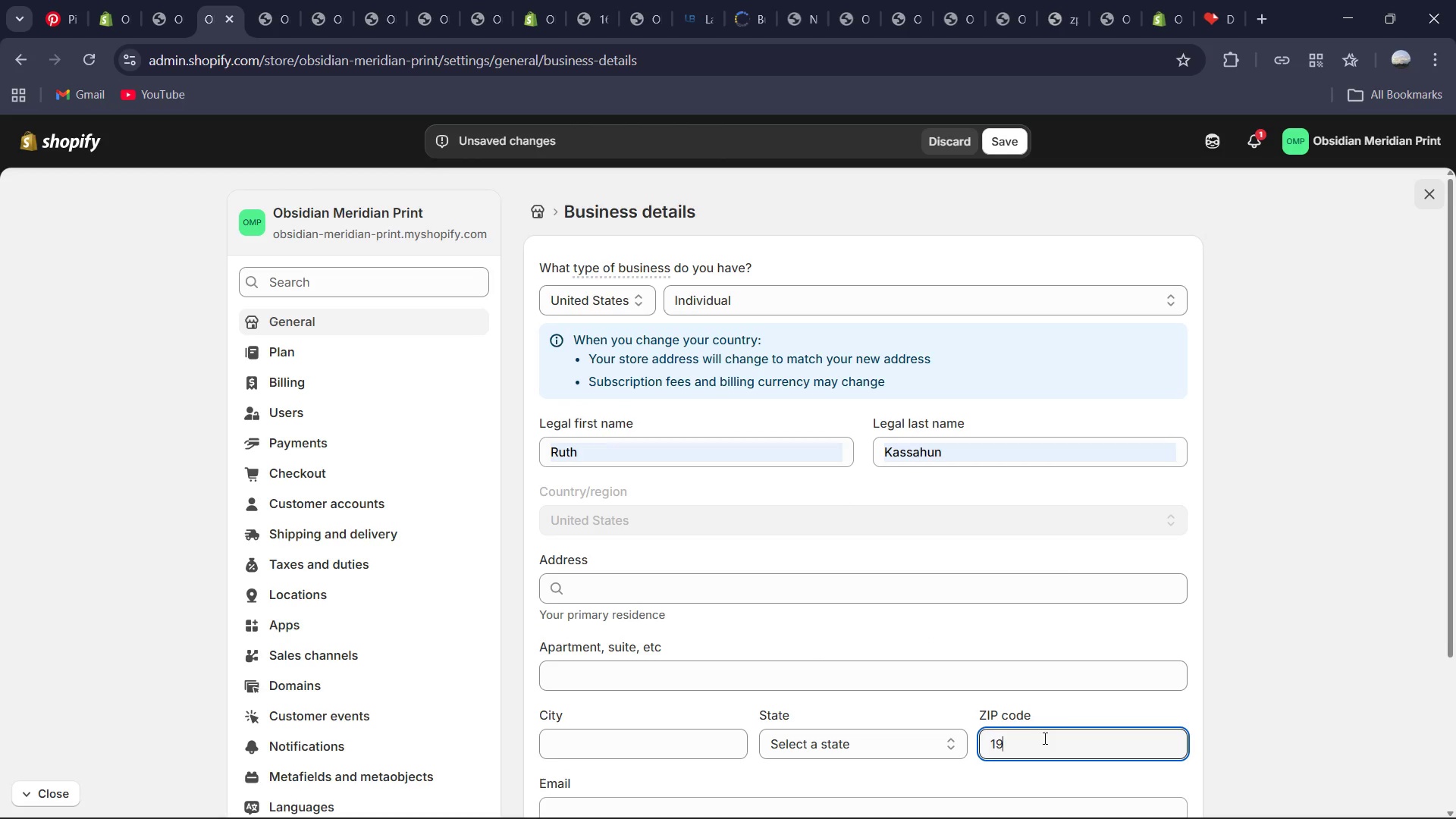 
key(Numpad9)
 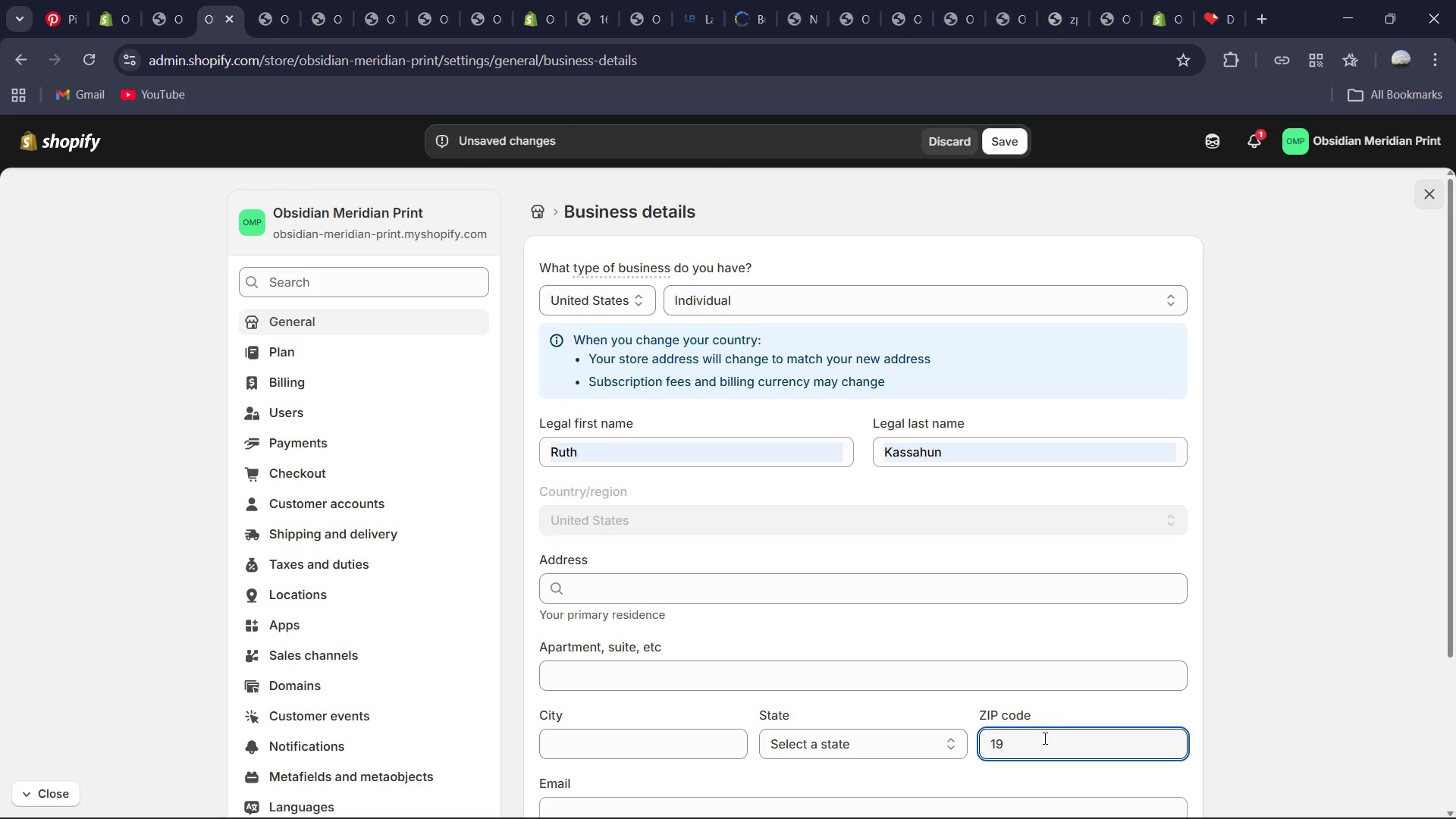 
key(Numpad7)
 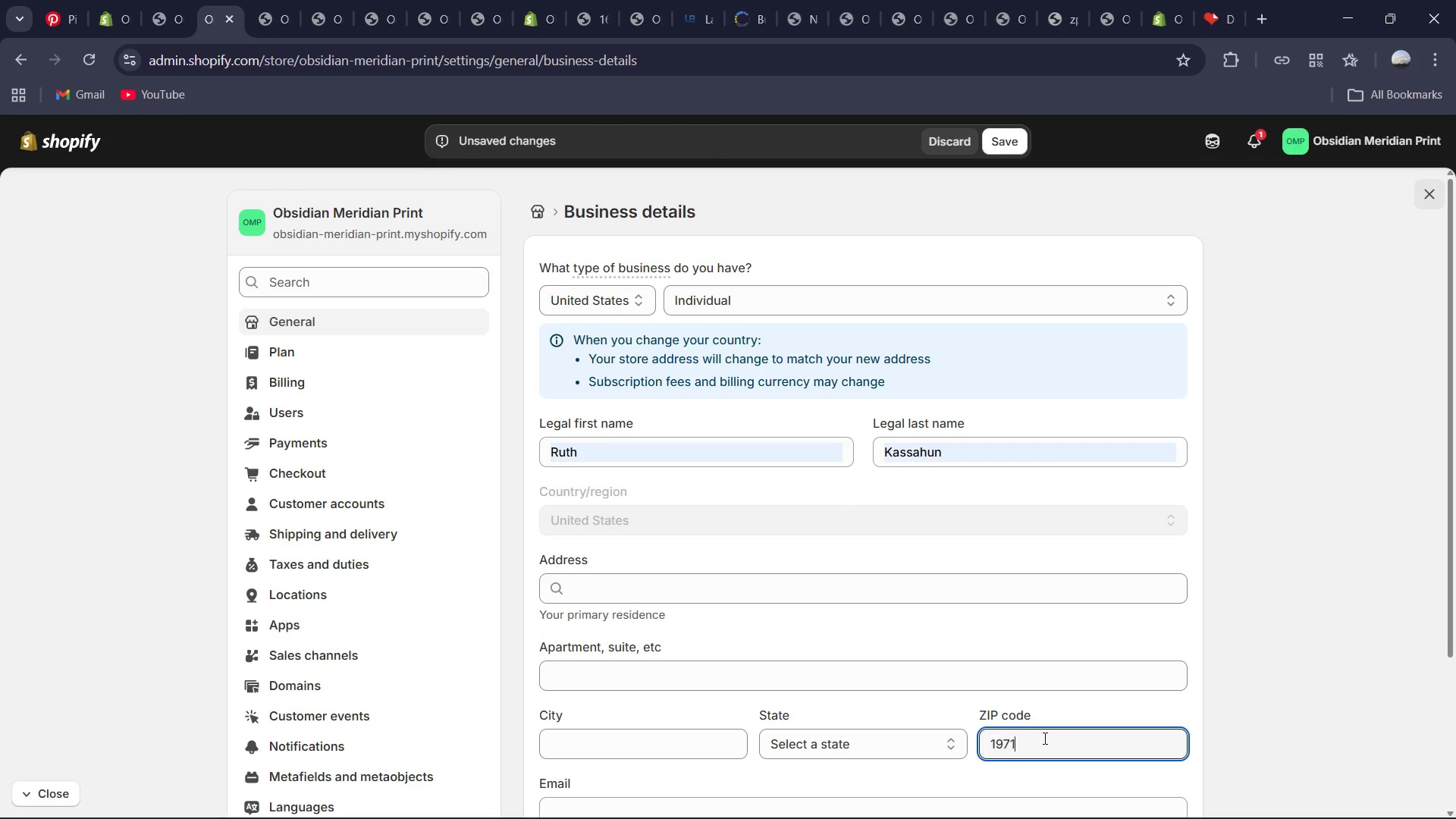 
key(Numpad1)
 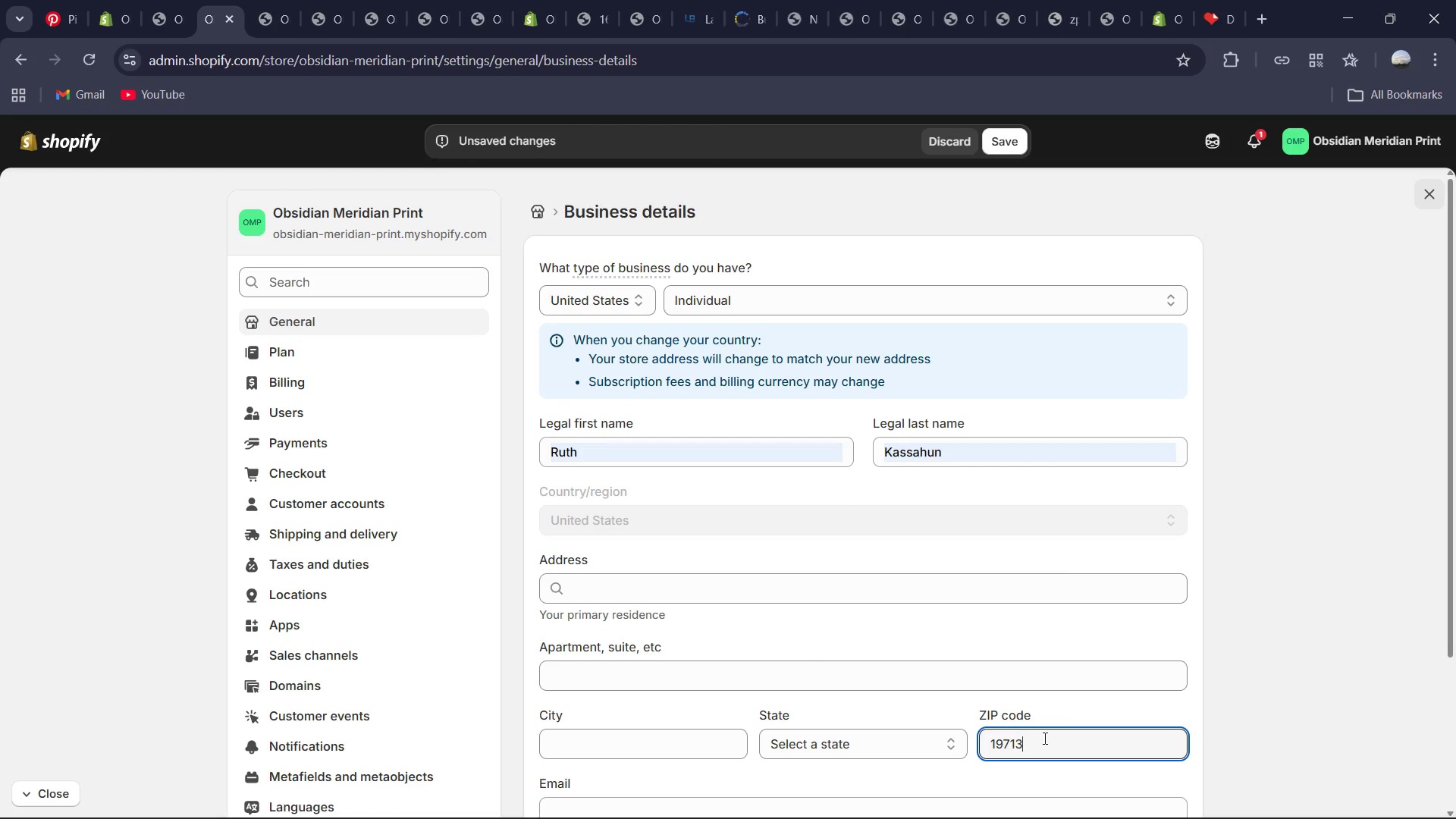 
key(Numpad3)
 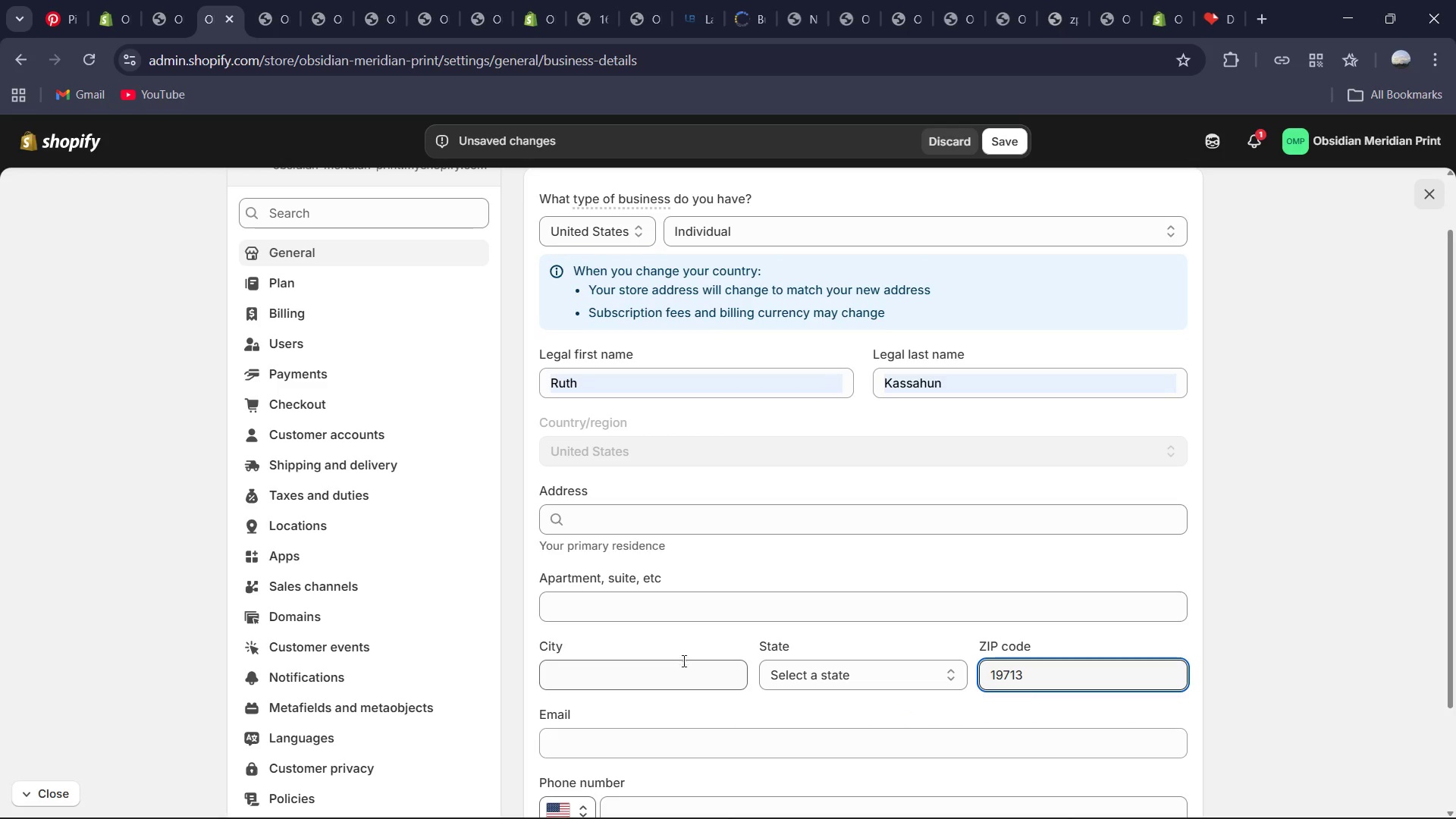 
left_click([696, 604])
 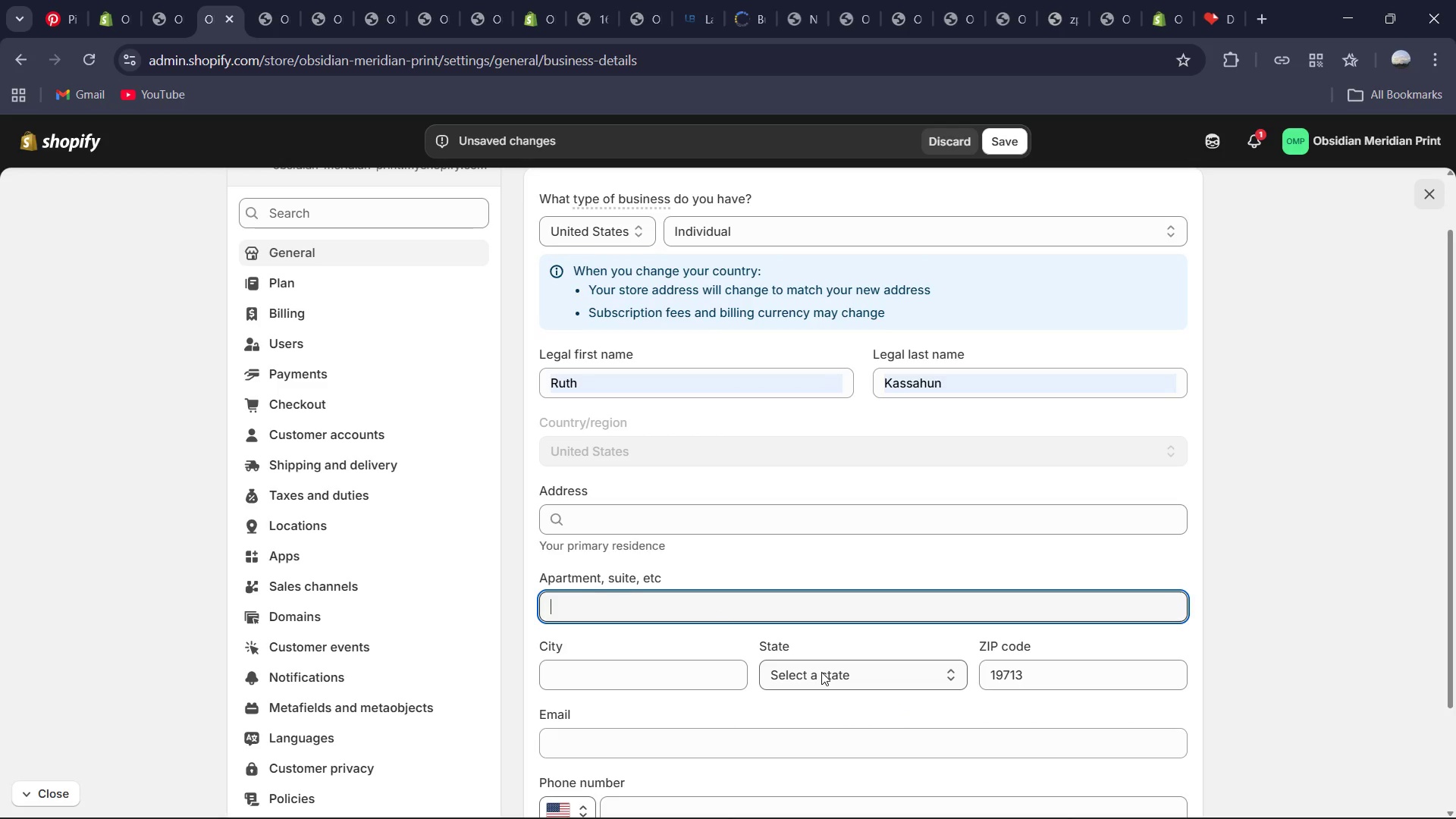 
wait(7.2)
 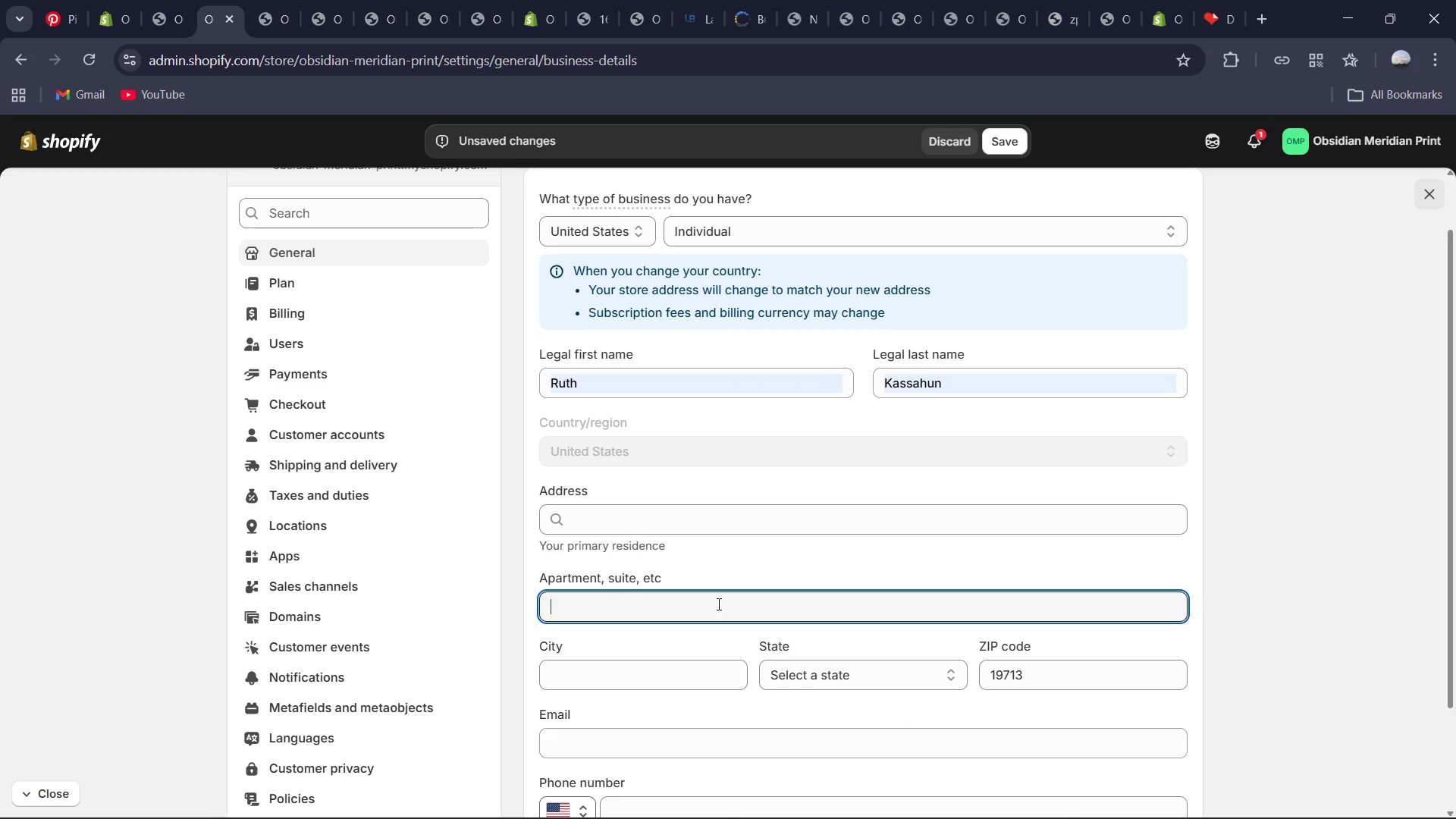 
left_click([805, 673])
 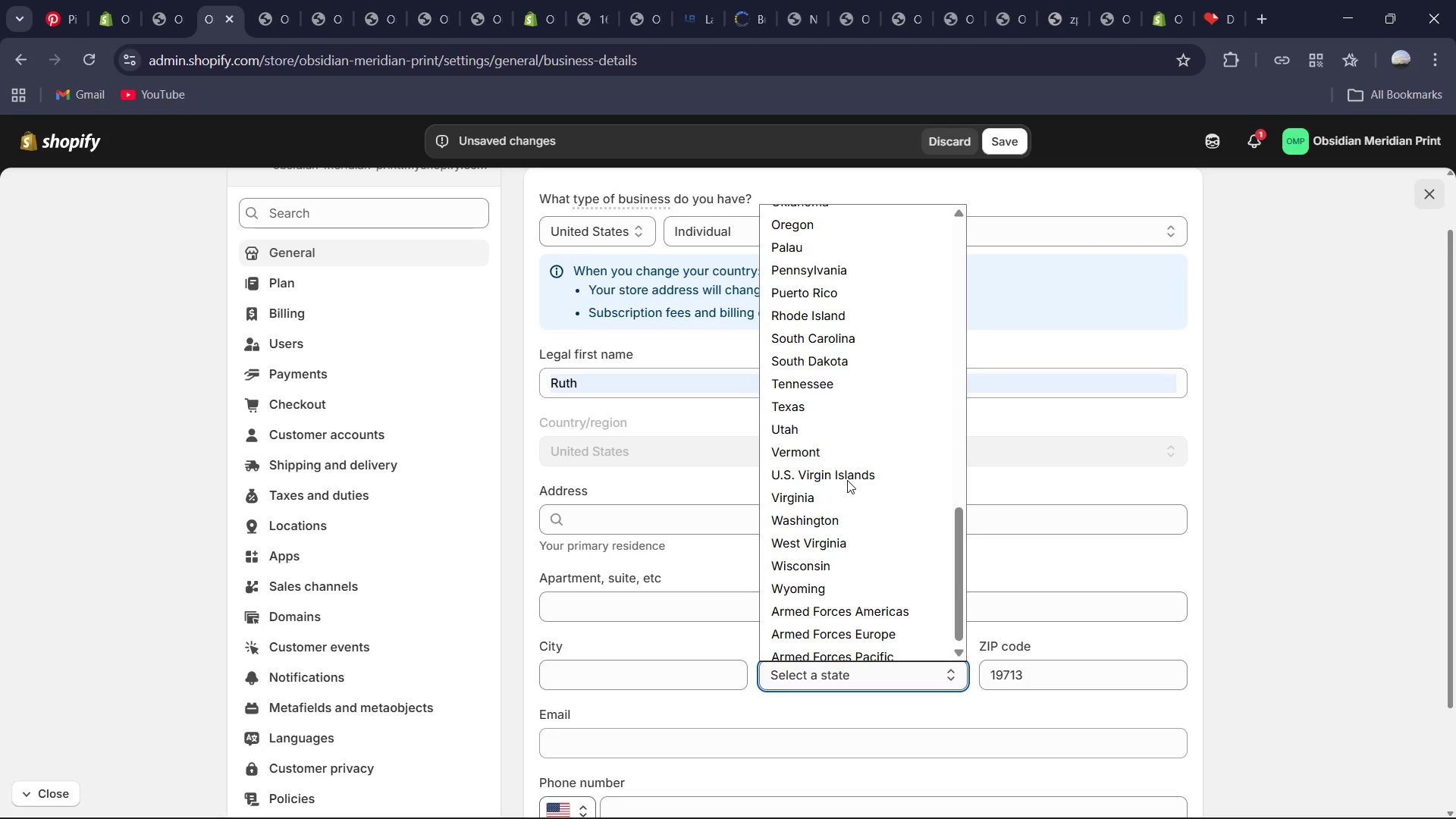 
wait(15.38)
 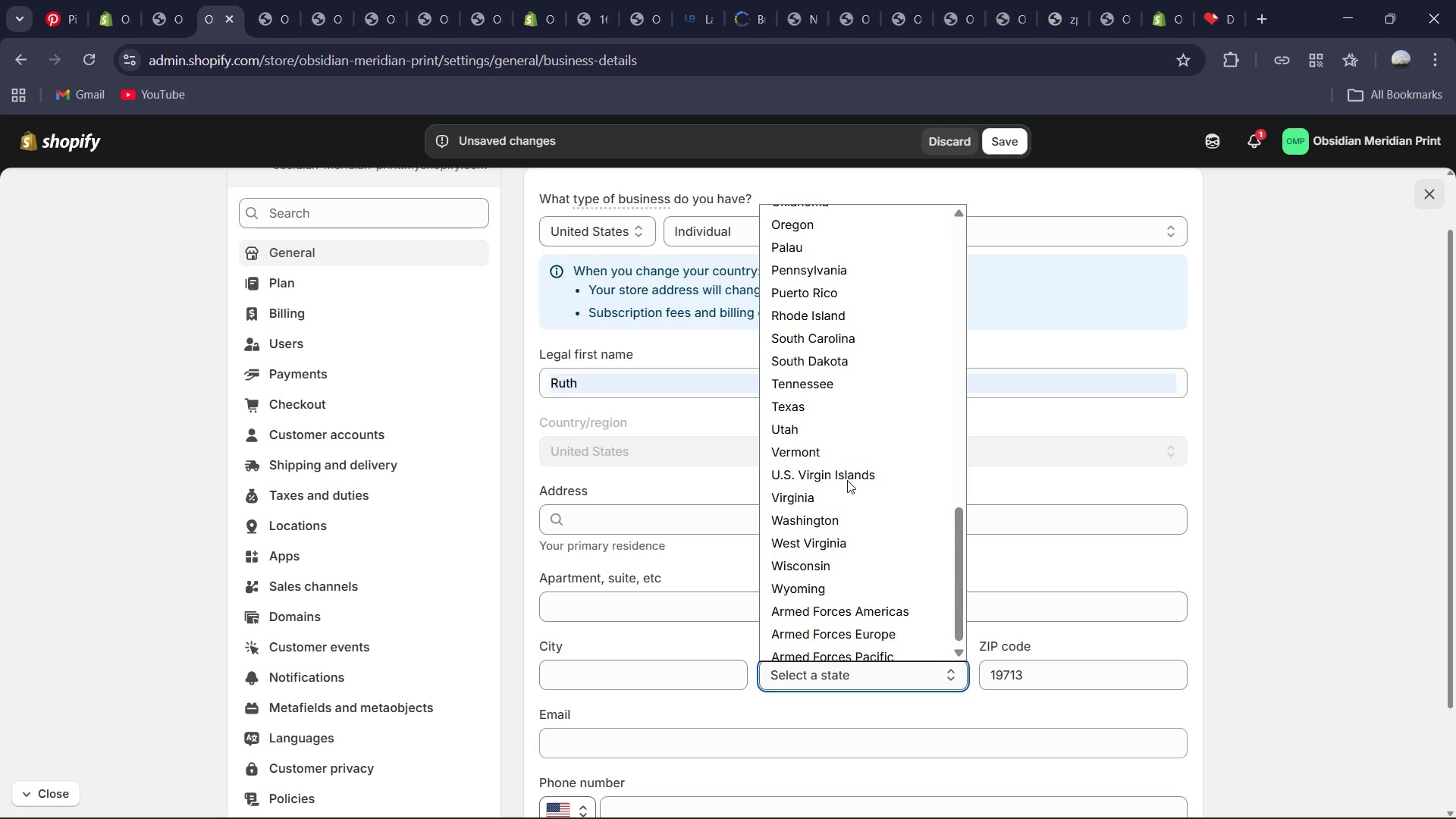 
left_click([822, 415])
 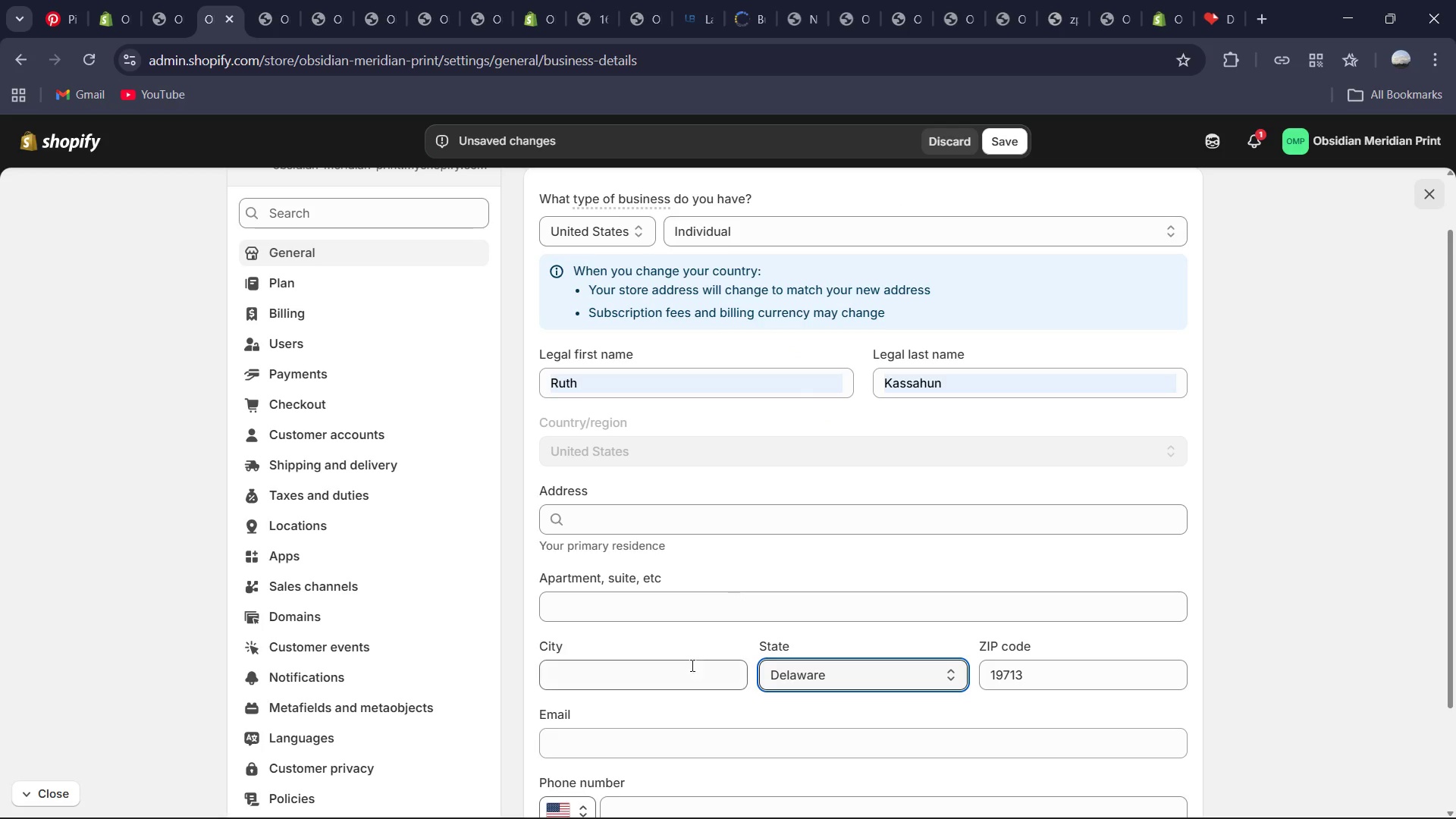 
left_click([677, 674])
 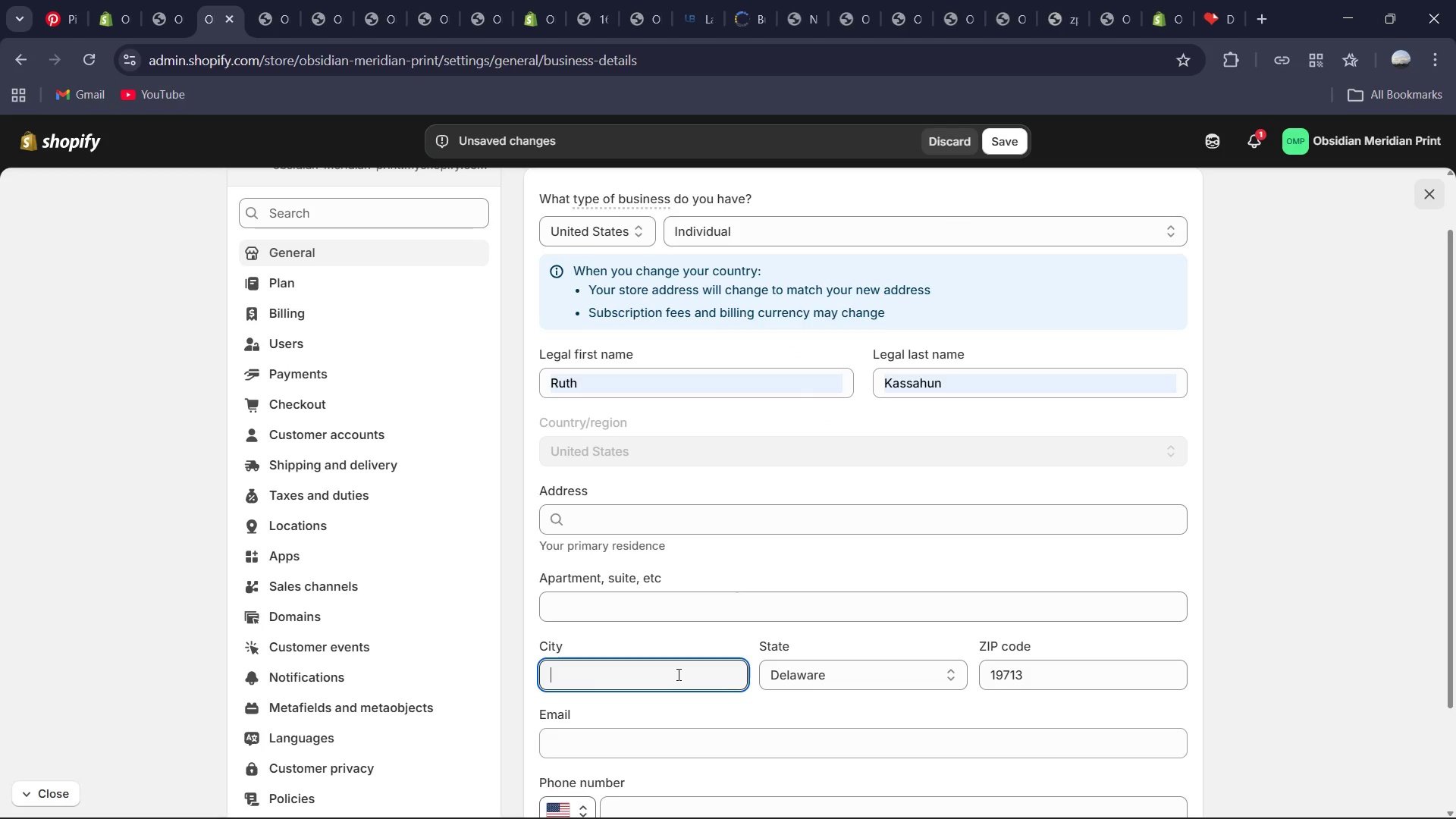 
type(Newar)
 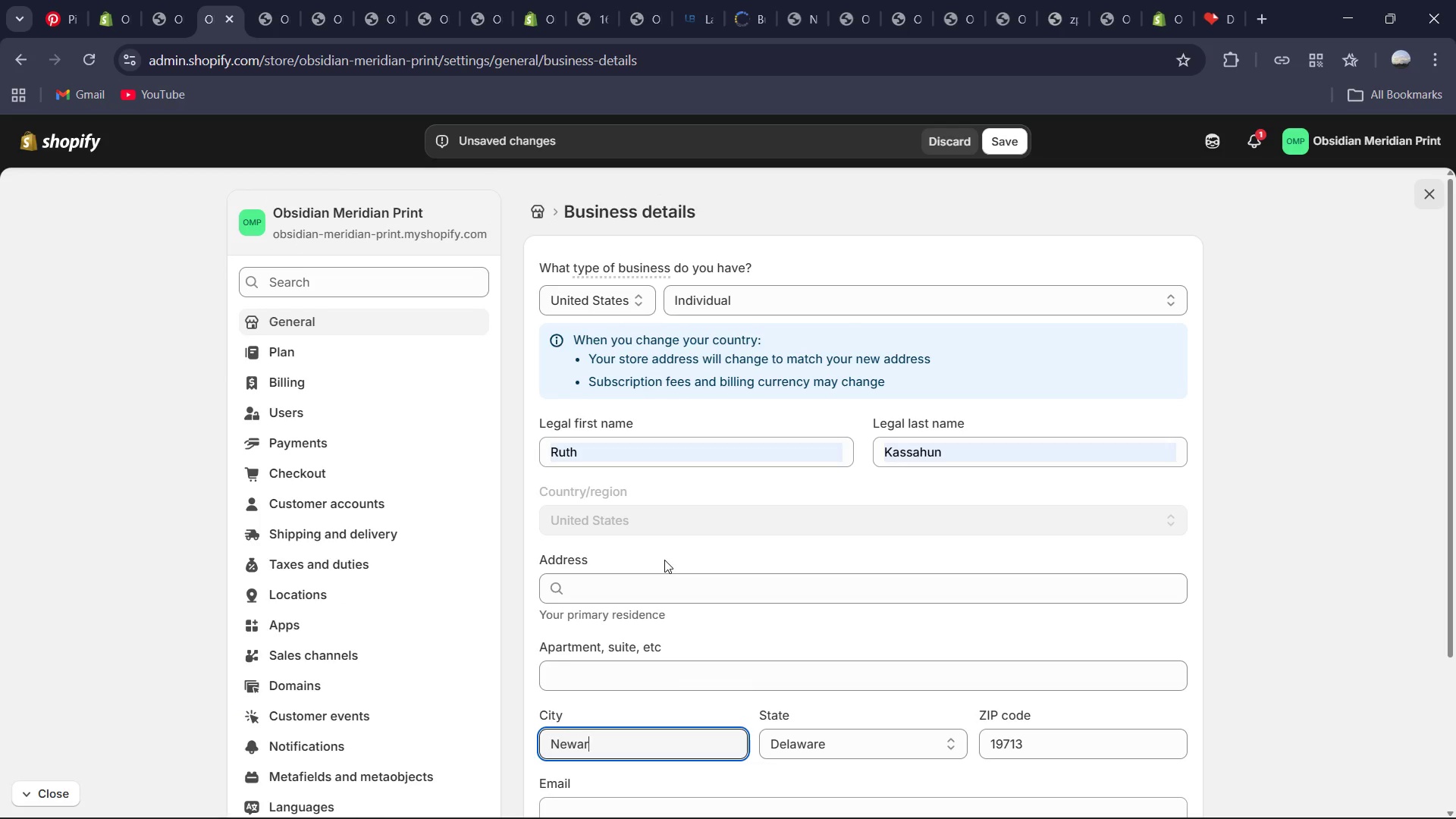 
wait(10.26)
 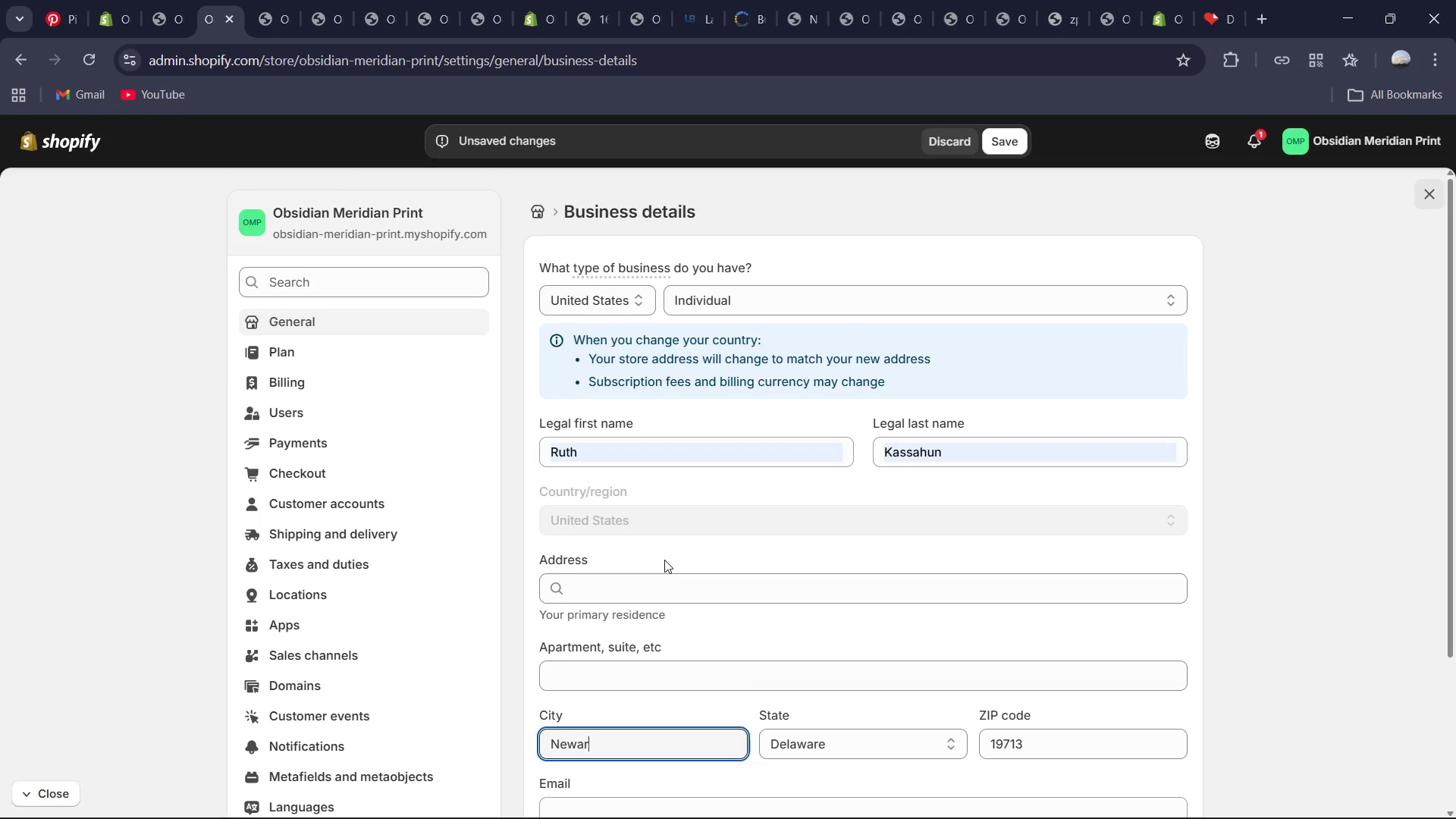 
left_click([704, 485])
 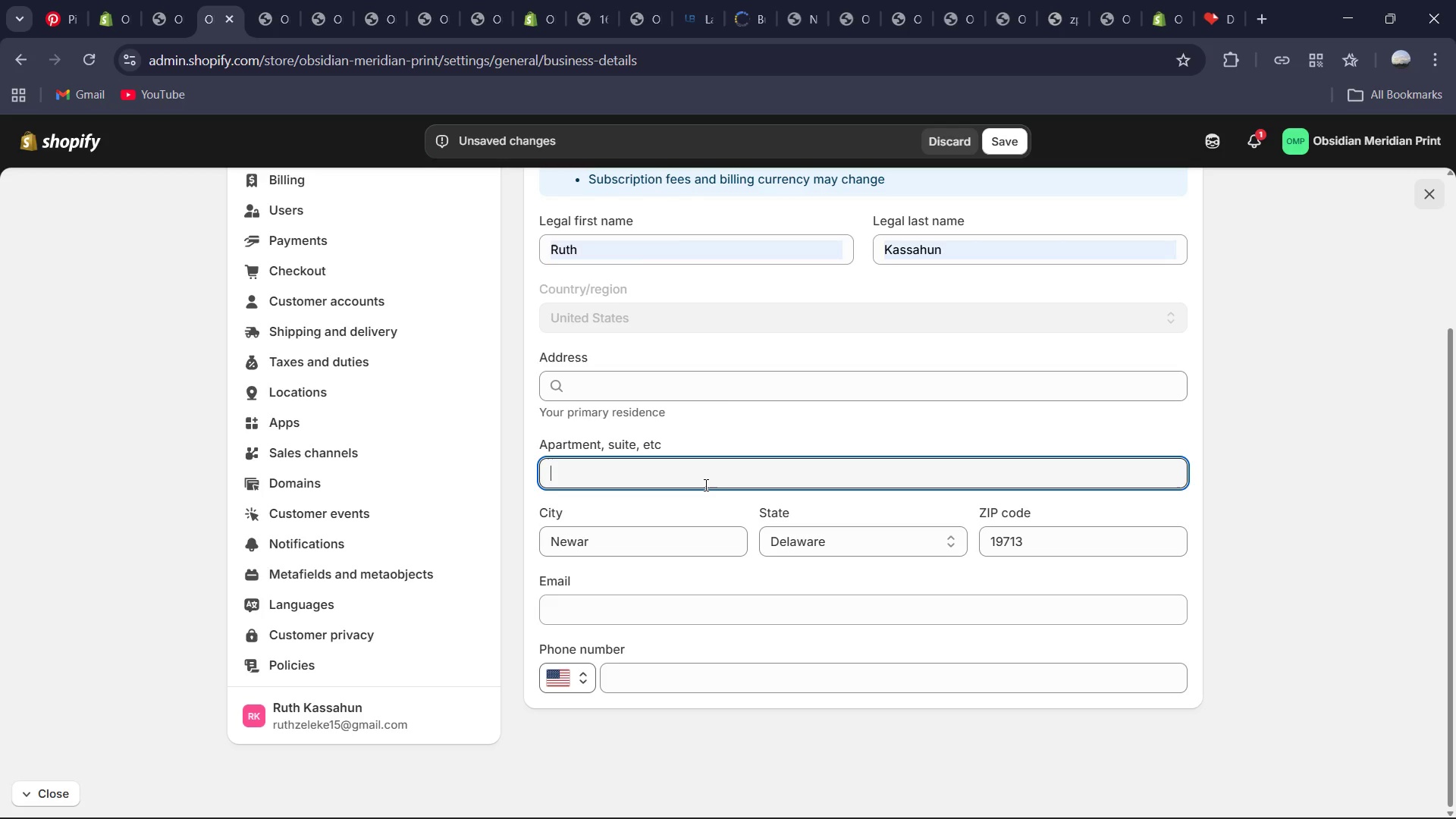 
wait(8.31)
 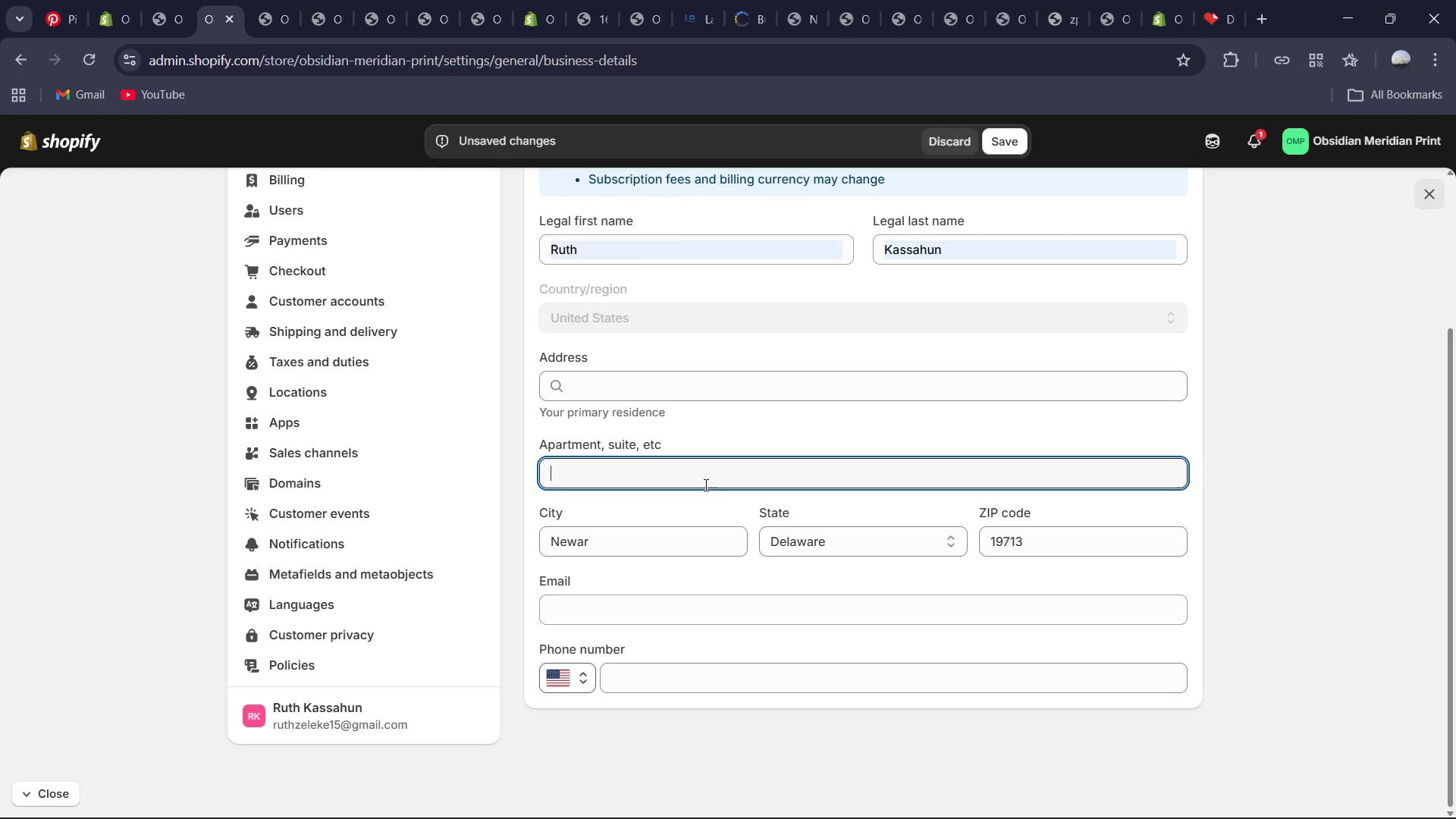 
left_click([989, 144])
 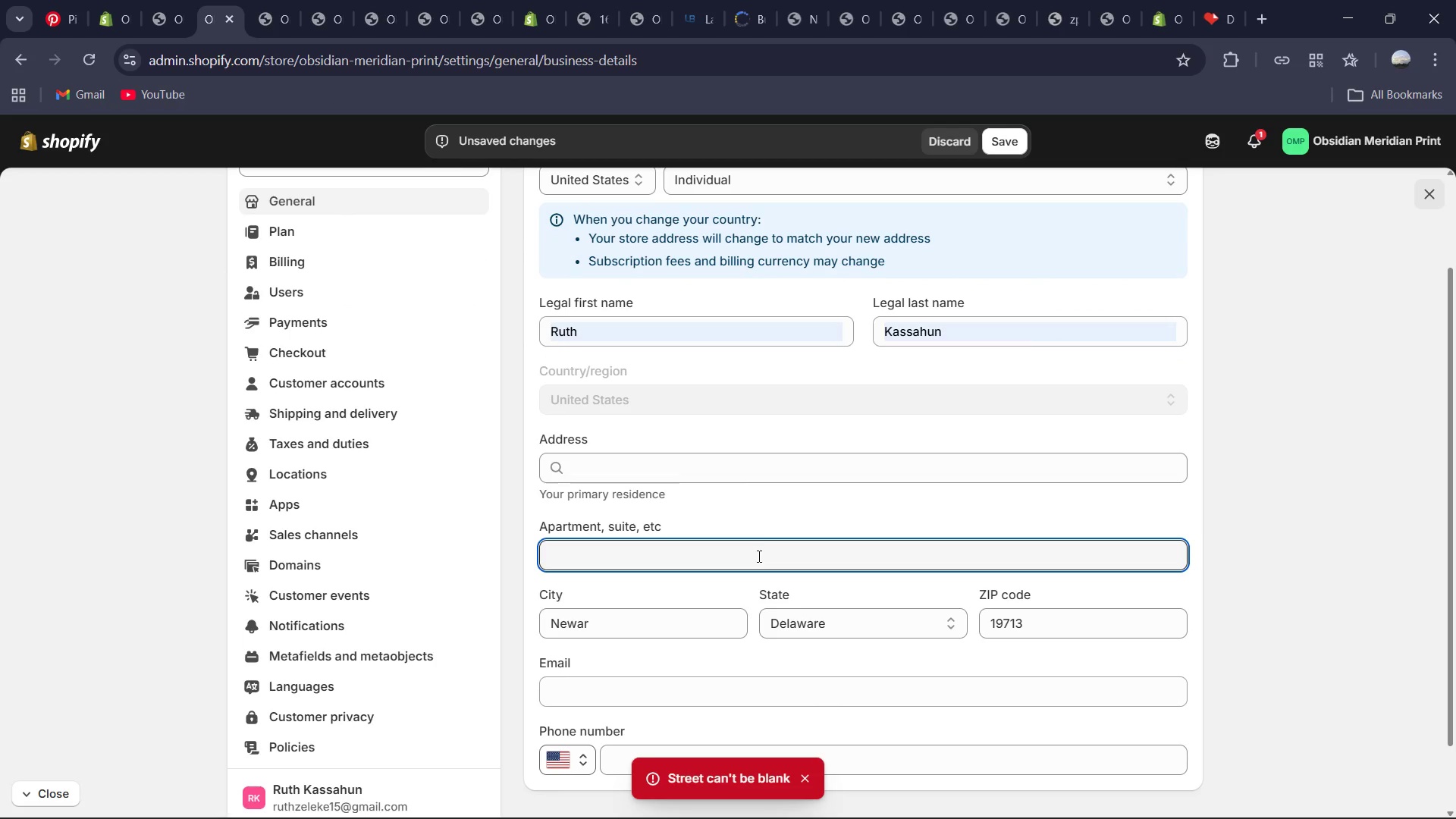 
wait(9.05)
 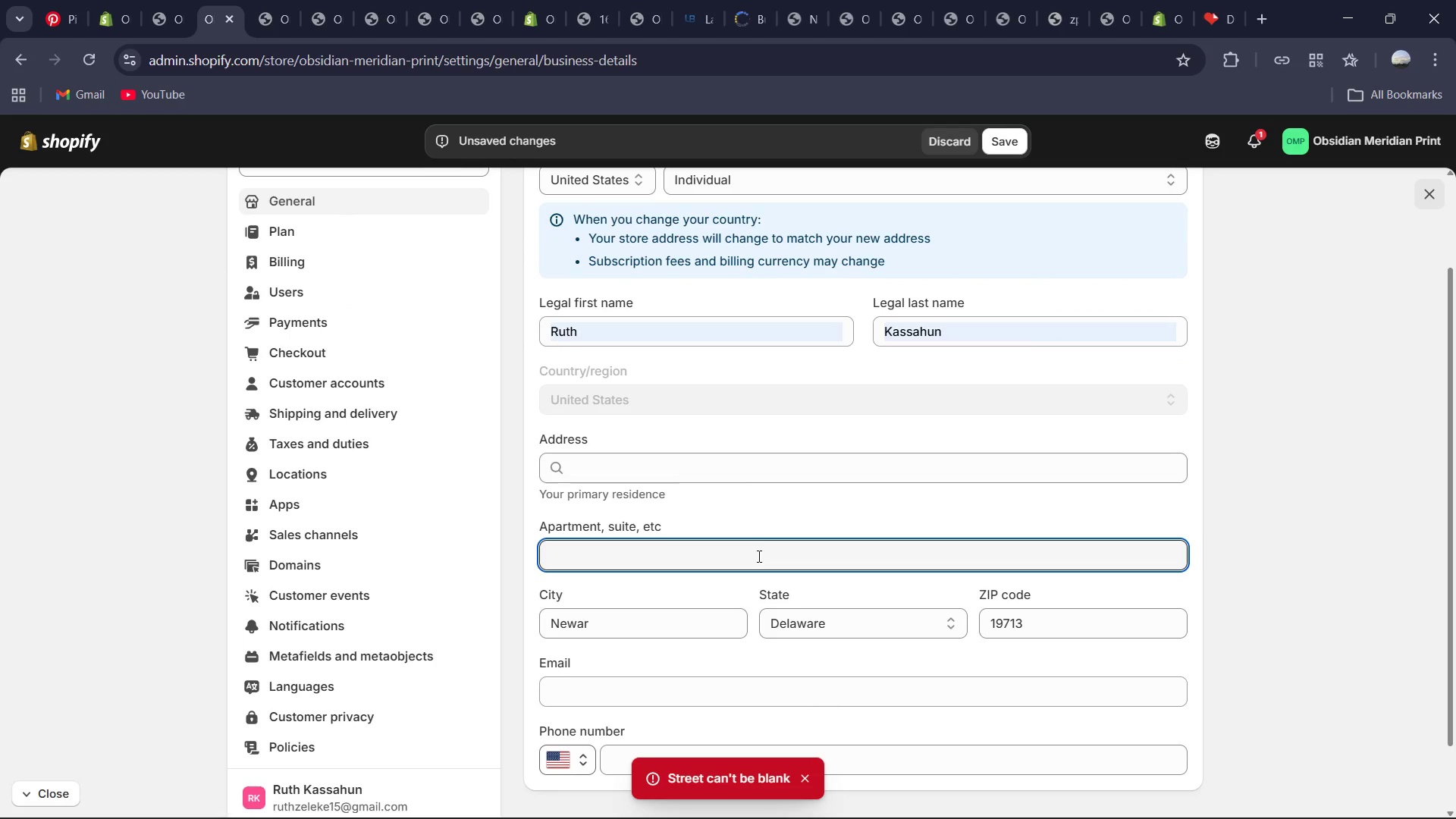 
left_click([705, 565])
 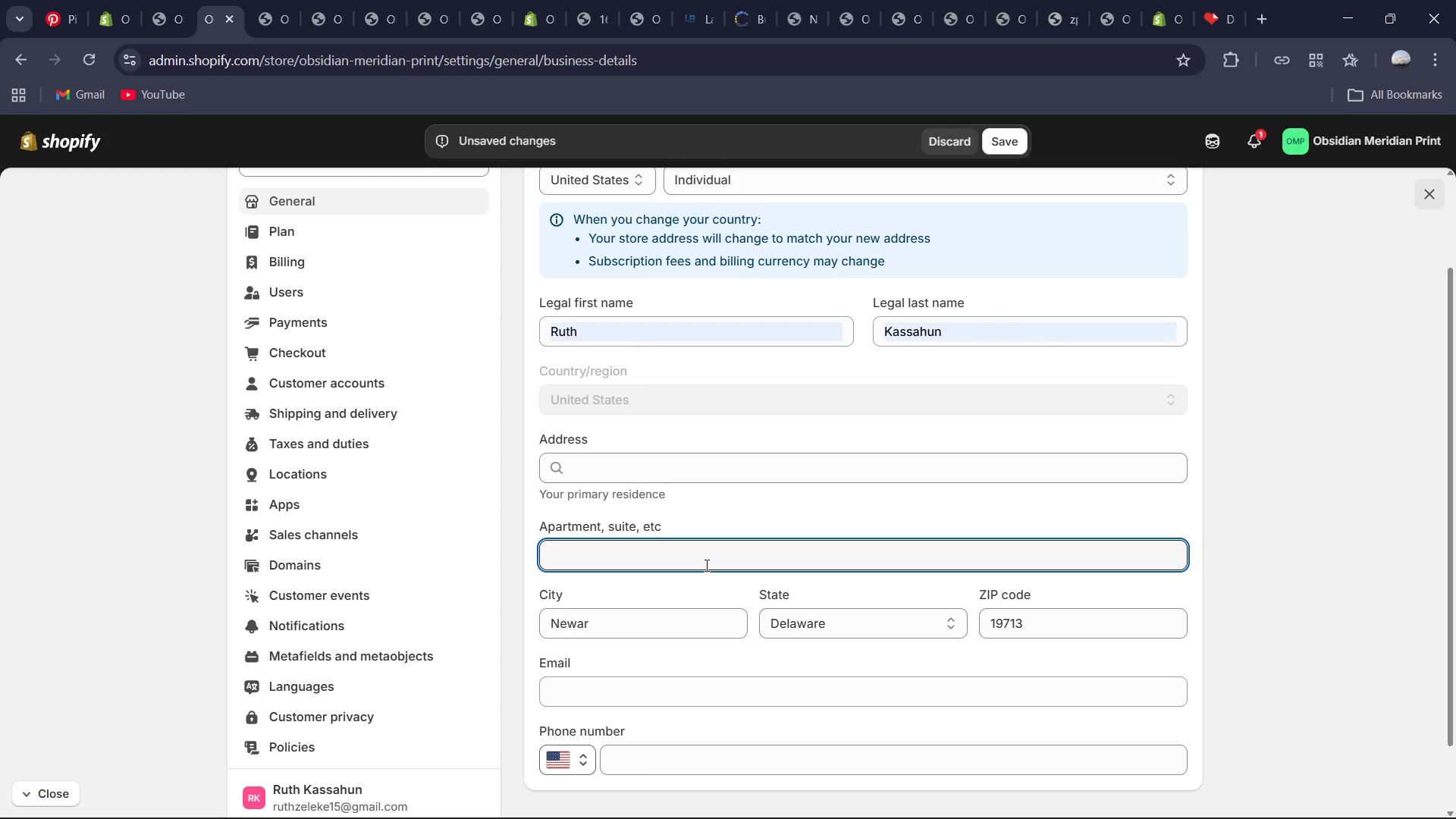 
type(10)
key(Backspace)
key(Backspace)
key(Backspace)
type(31)
key(Backspace)
key(Backspace)
type(131 Contiental )
 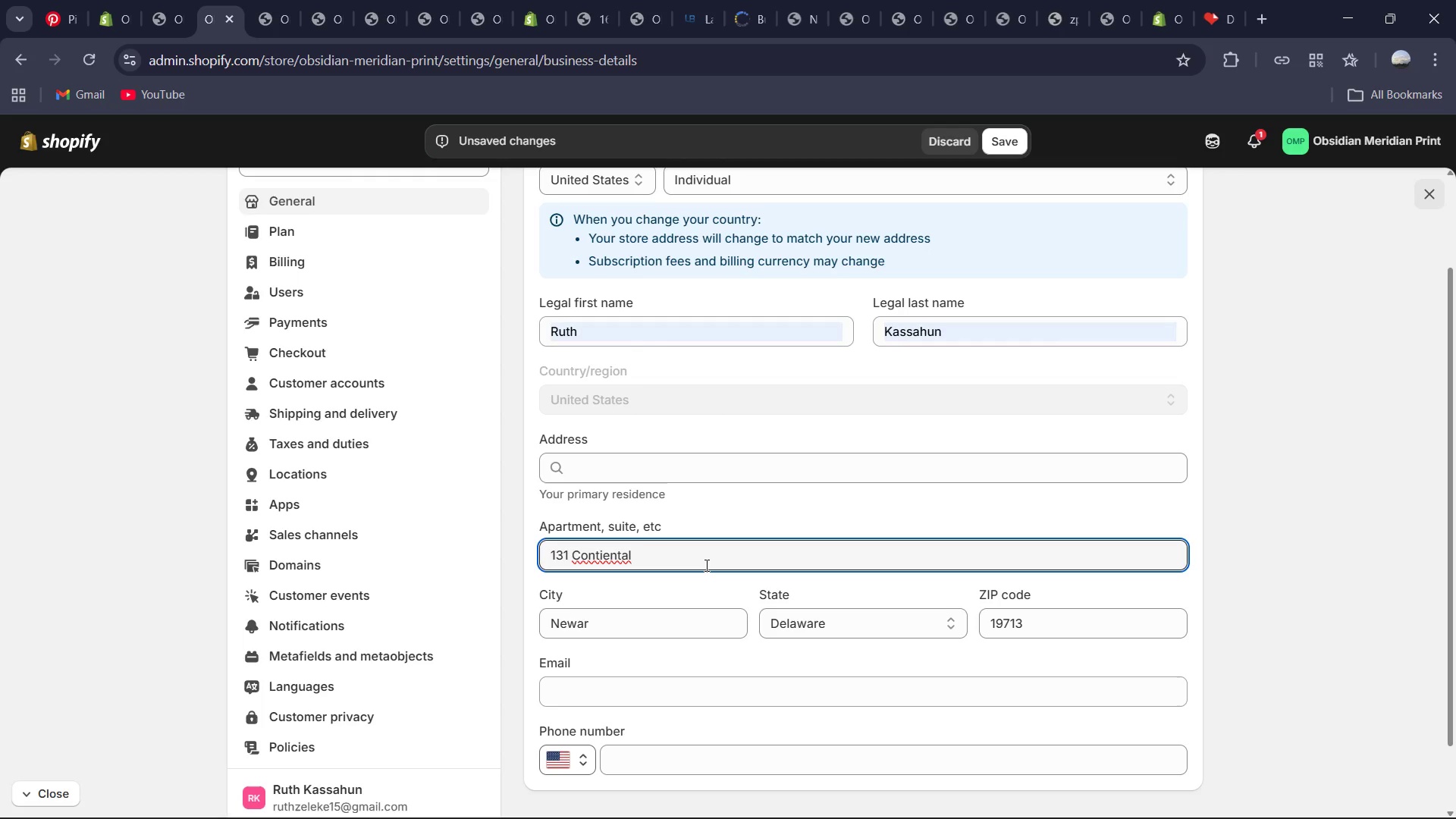 
left_click([607, 565])
 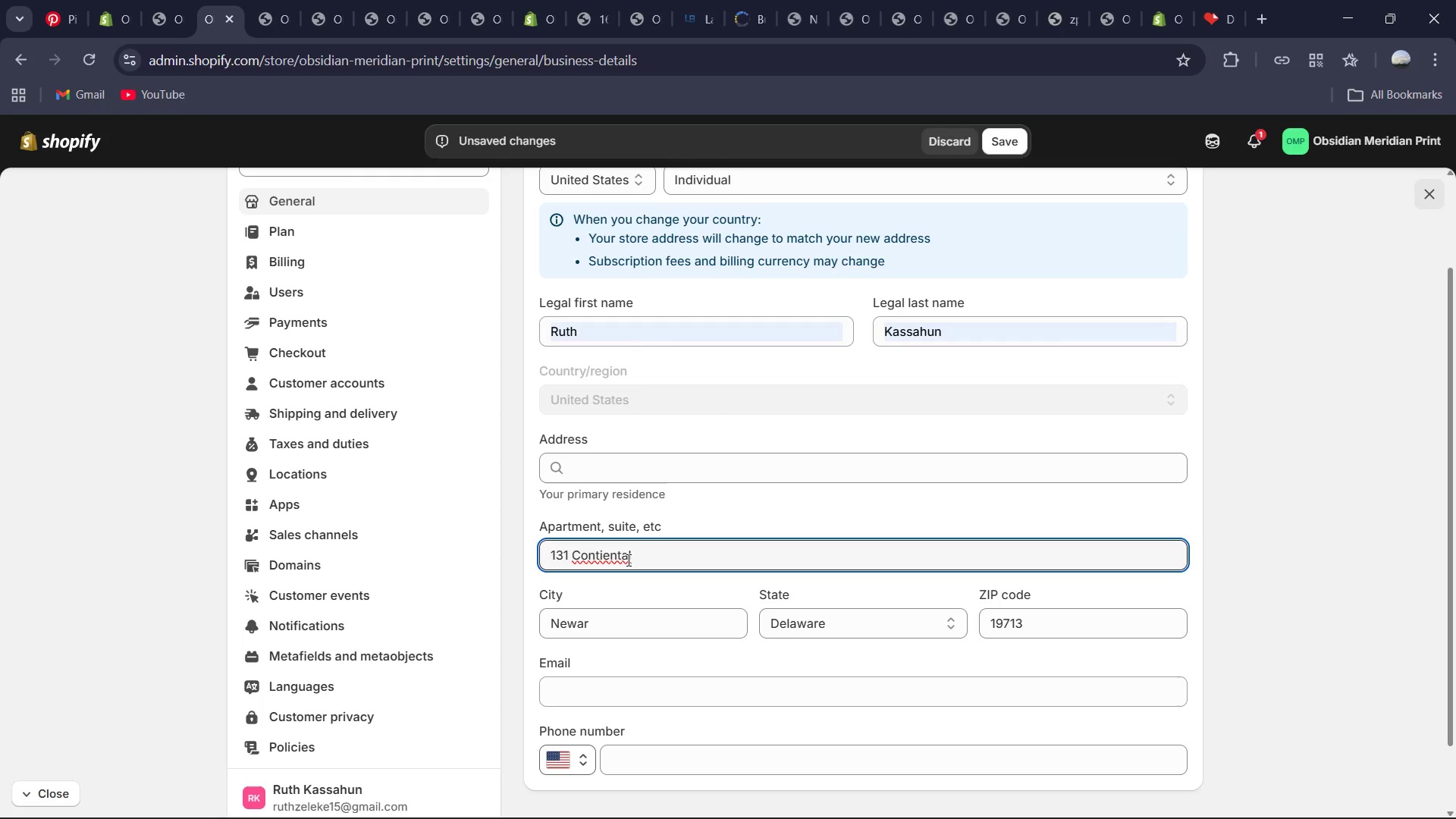 
left_click([630, 560])
 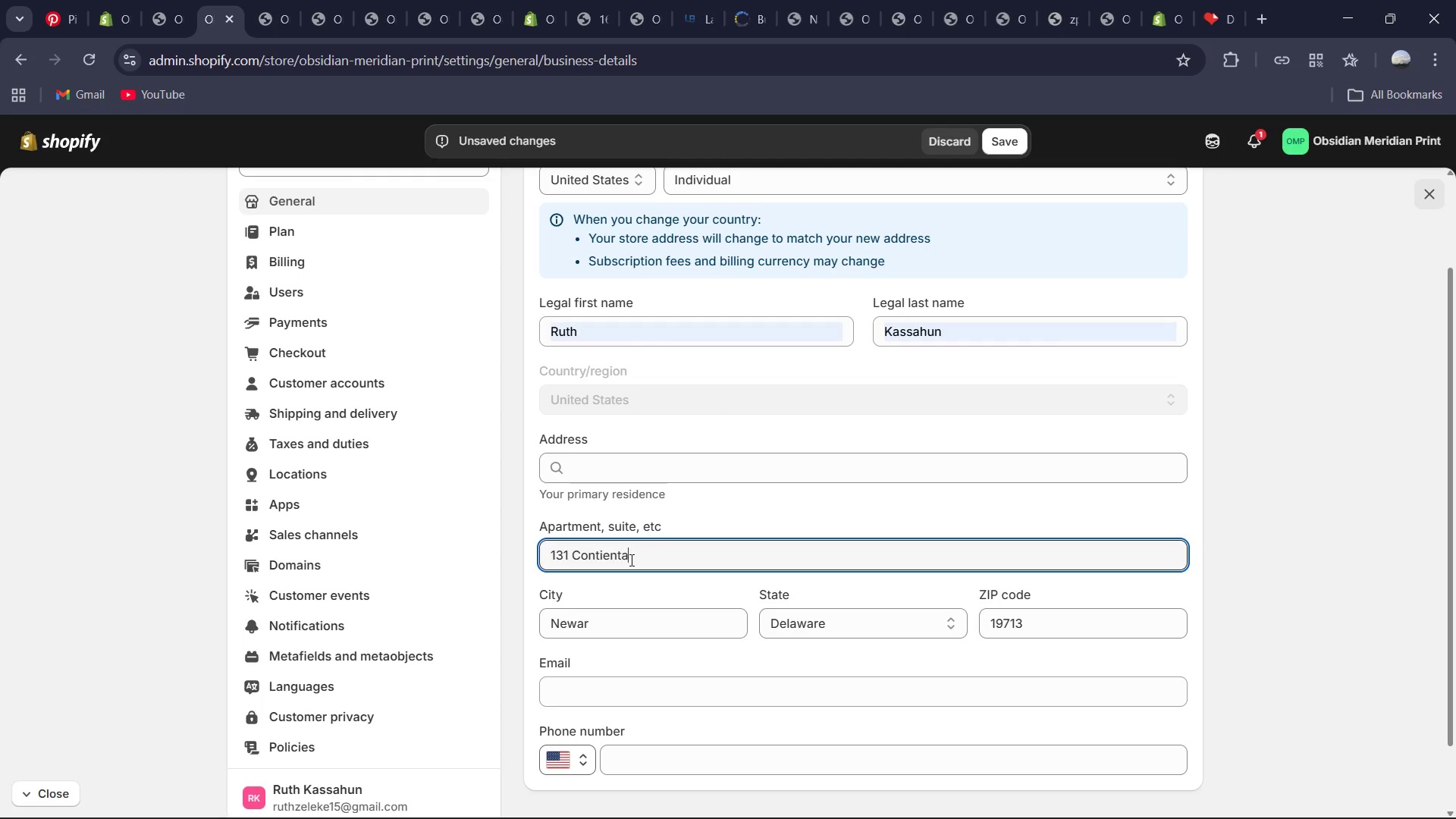 
key(Backspace)
key(Backspace)
key(Backspace)
key(Backspace)
key(Backspace)
type(nental)
 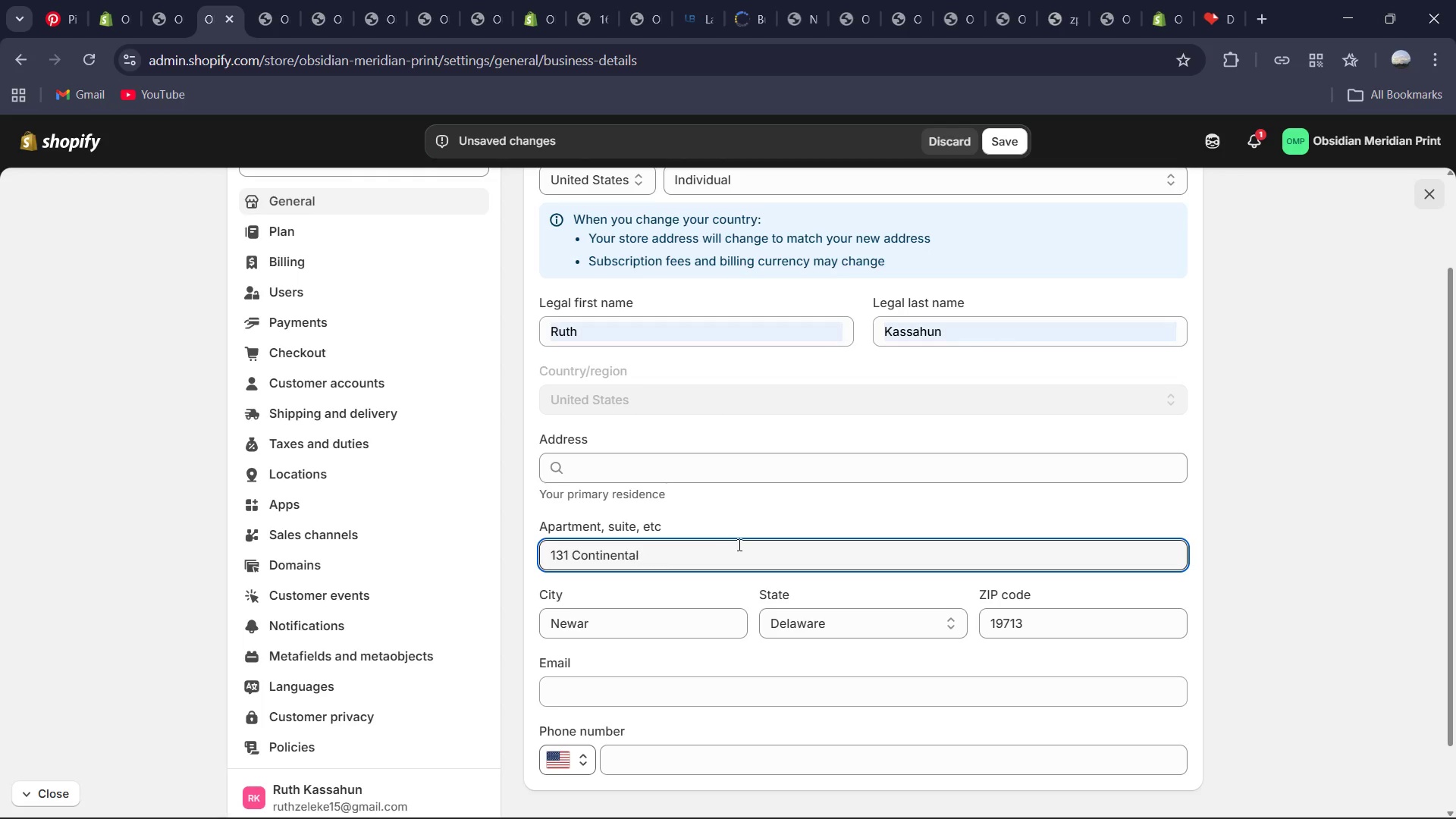 
key(Space)
 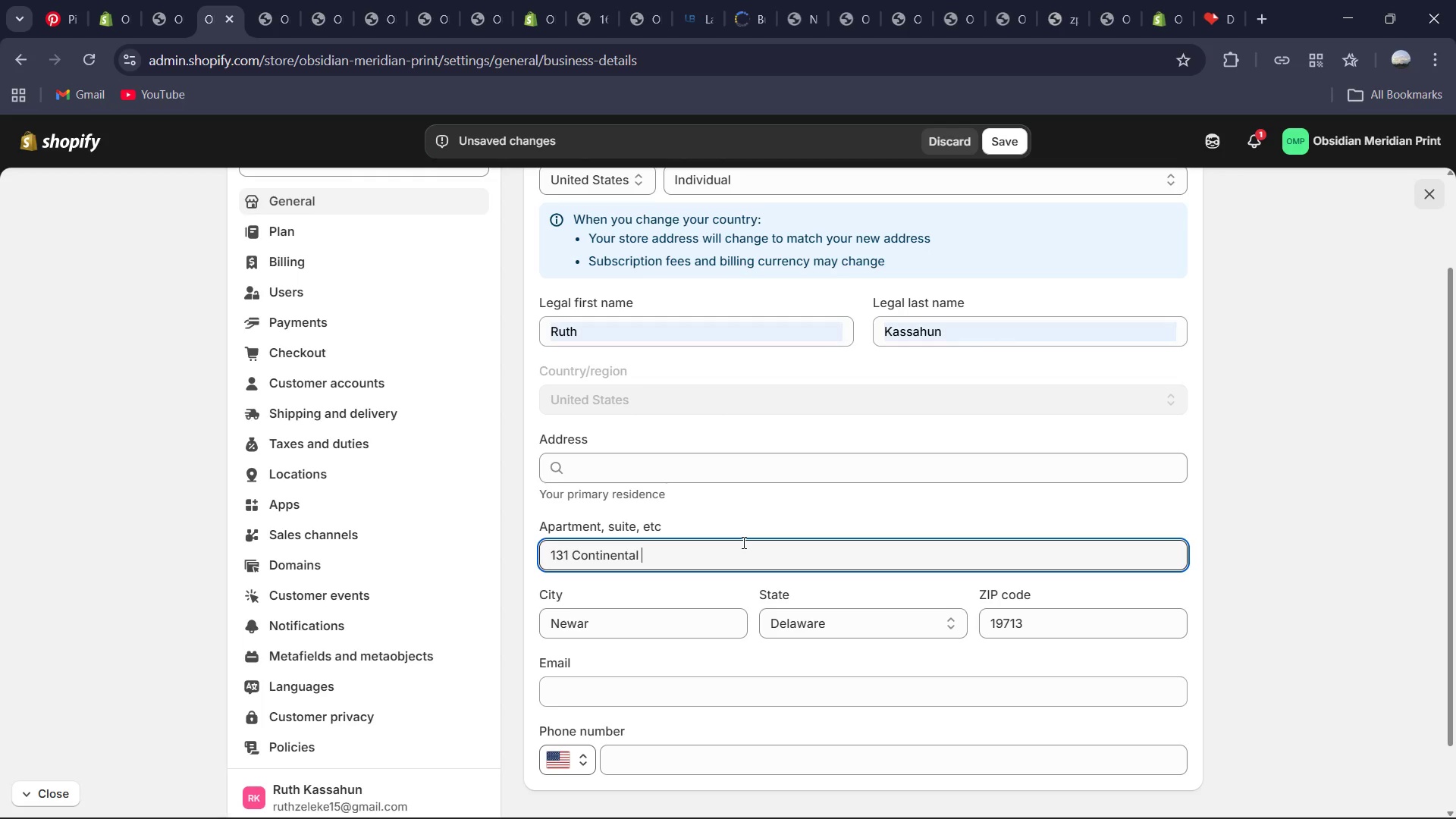 
type(Dr Suite 305)
 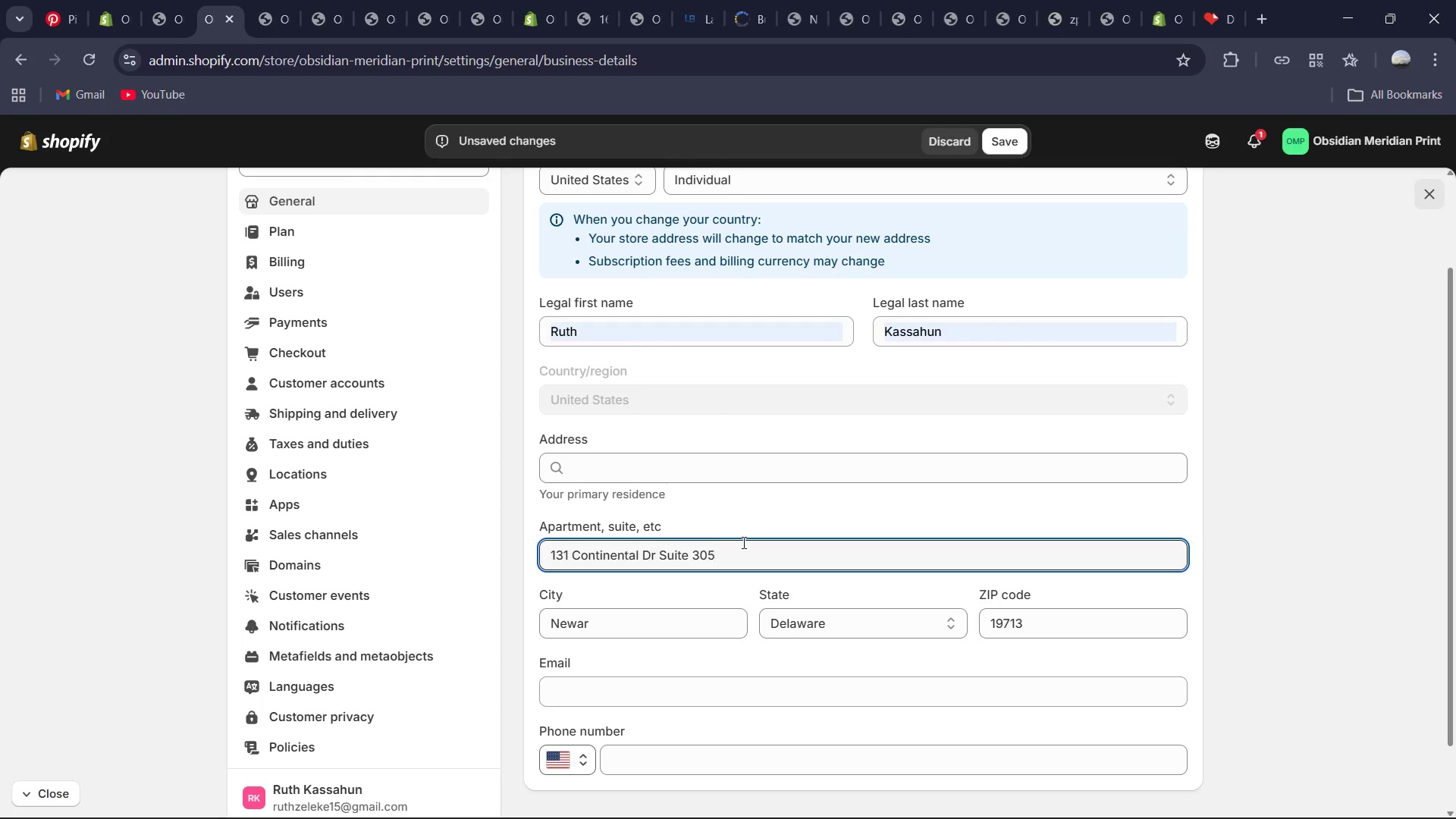 
left_click([1003, 146])
 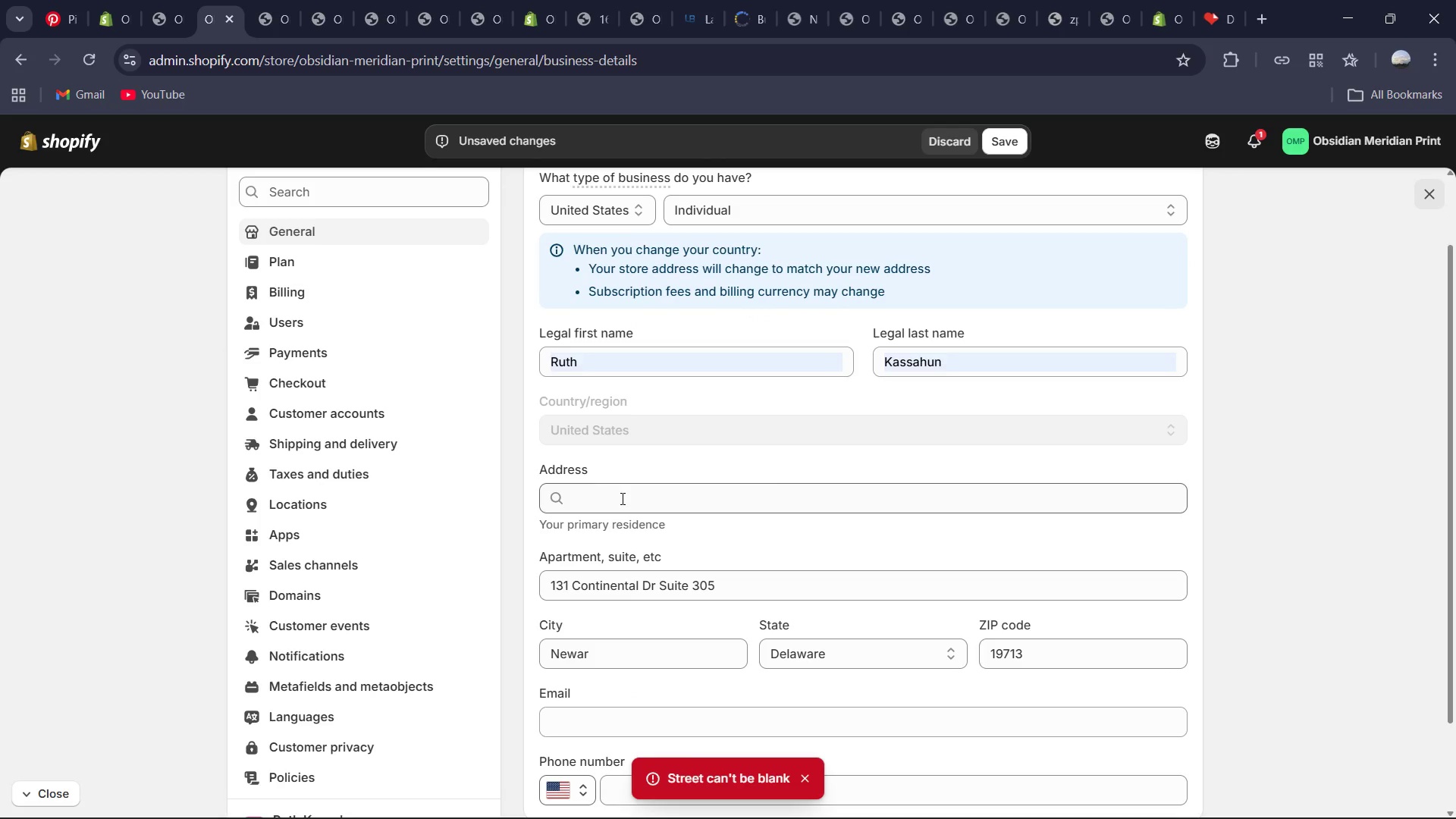 
wait(5.64)
 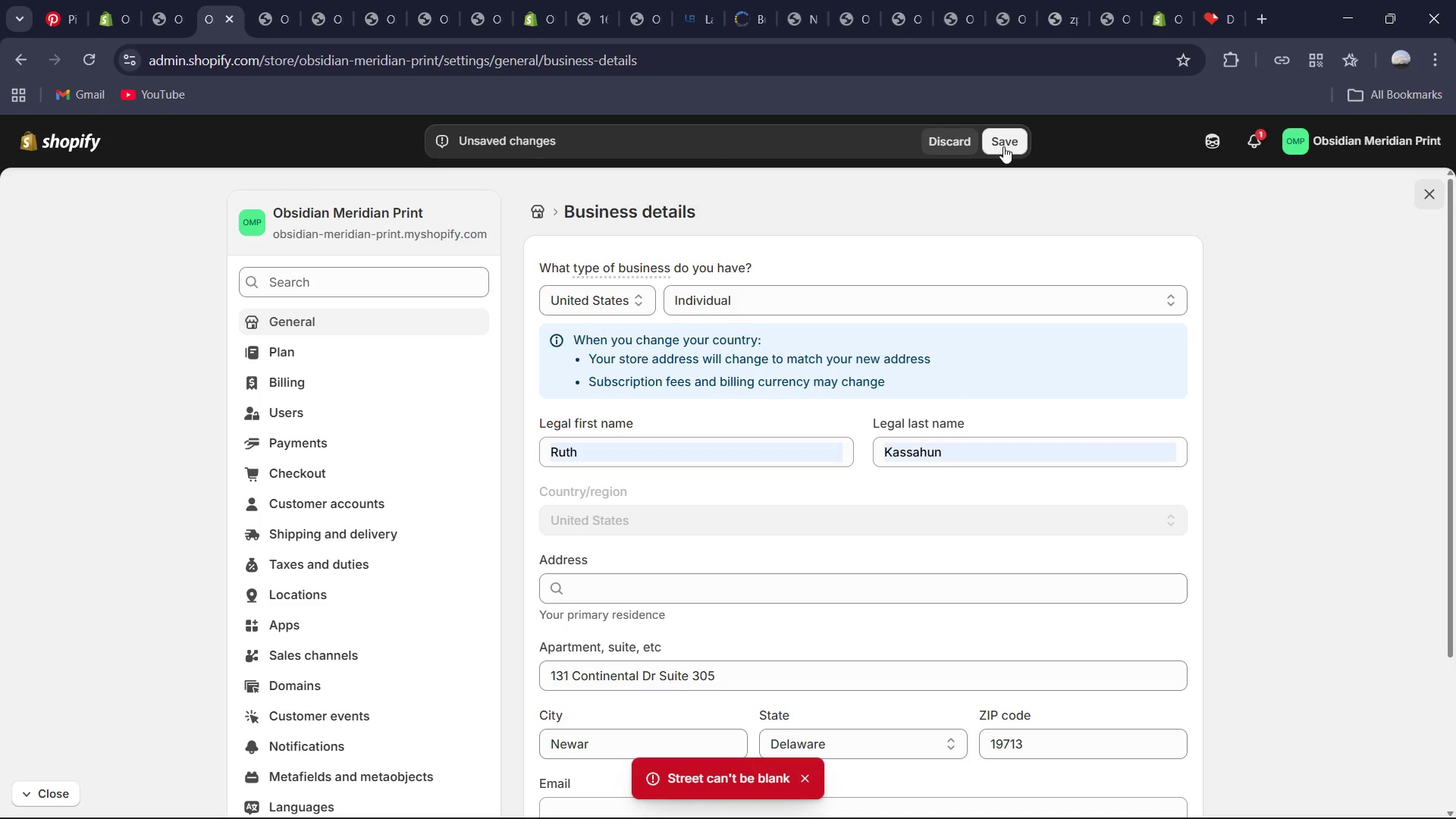 
left_click([606, 497])
 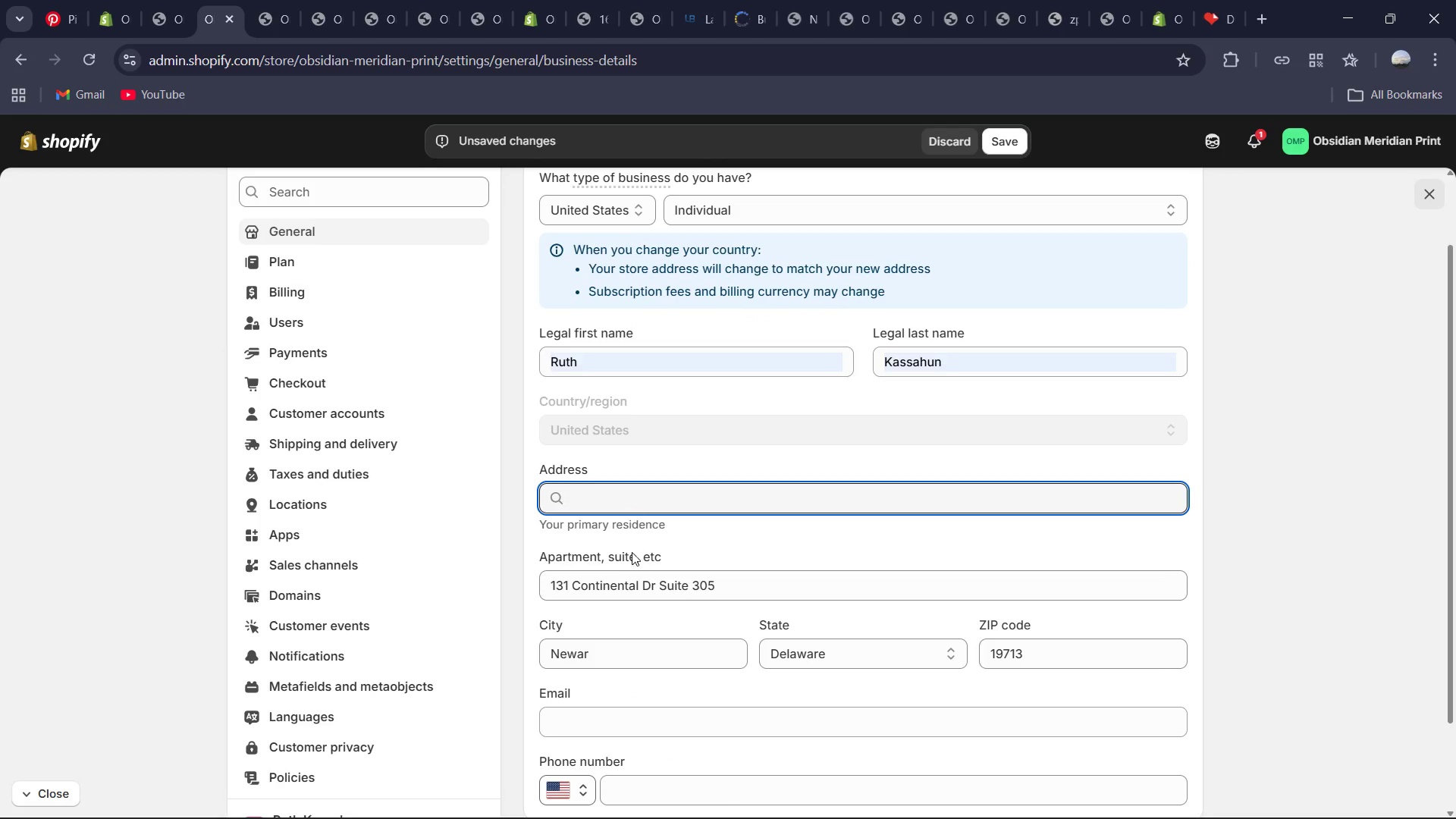 
left_click([637, 589])
 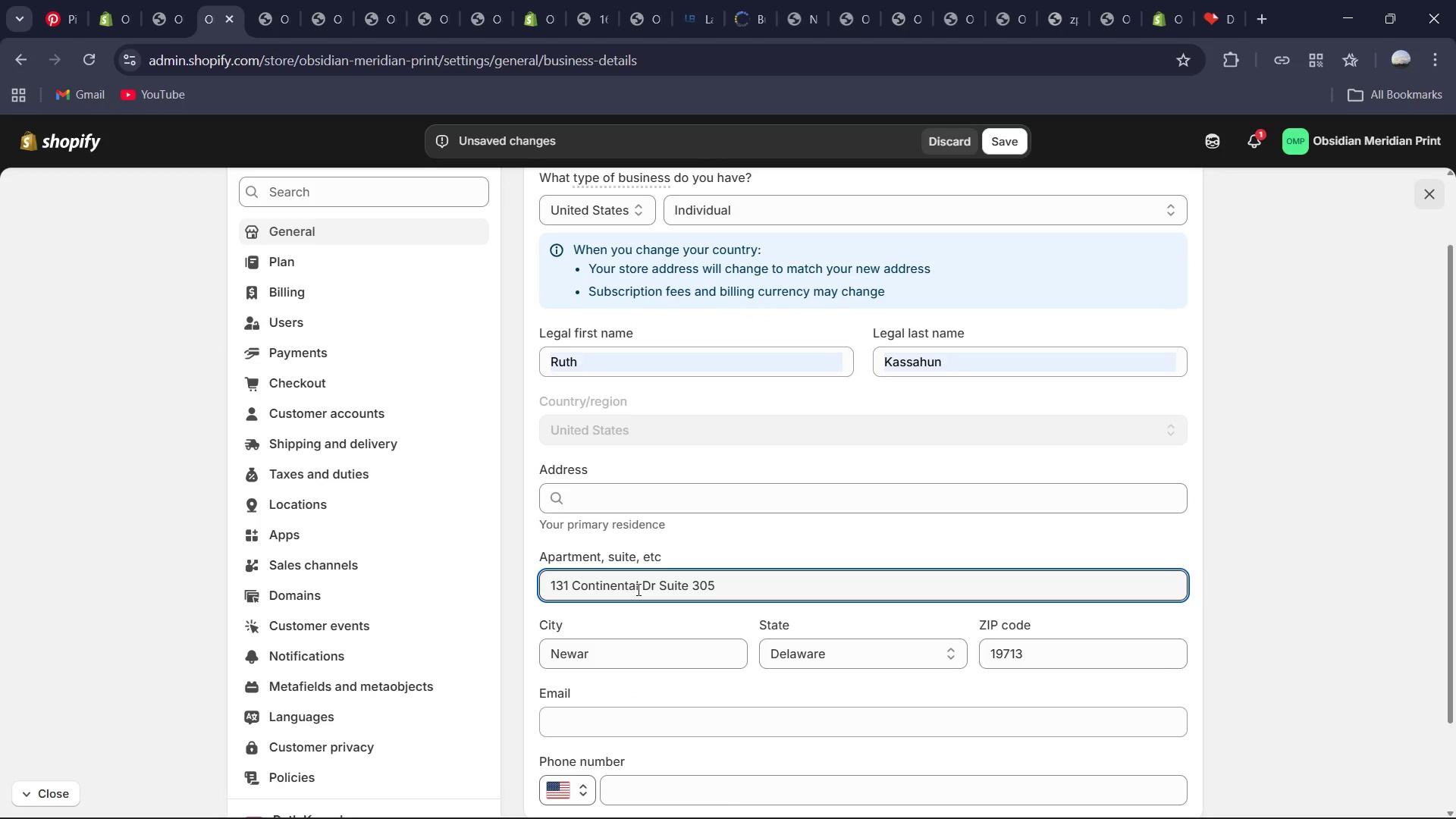 
key(Control+A)
 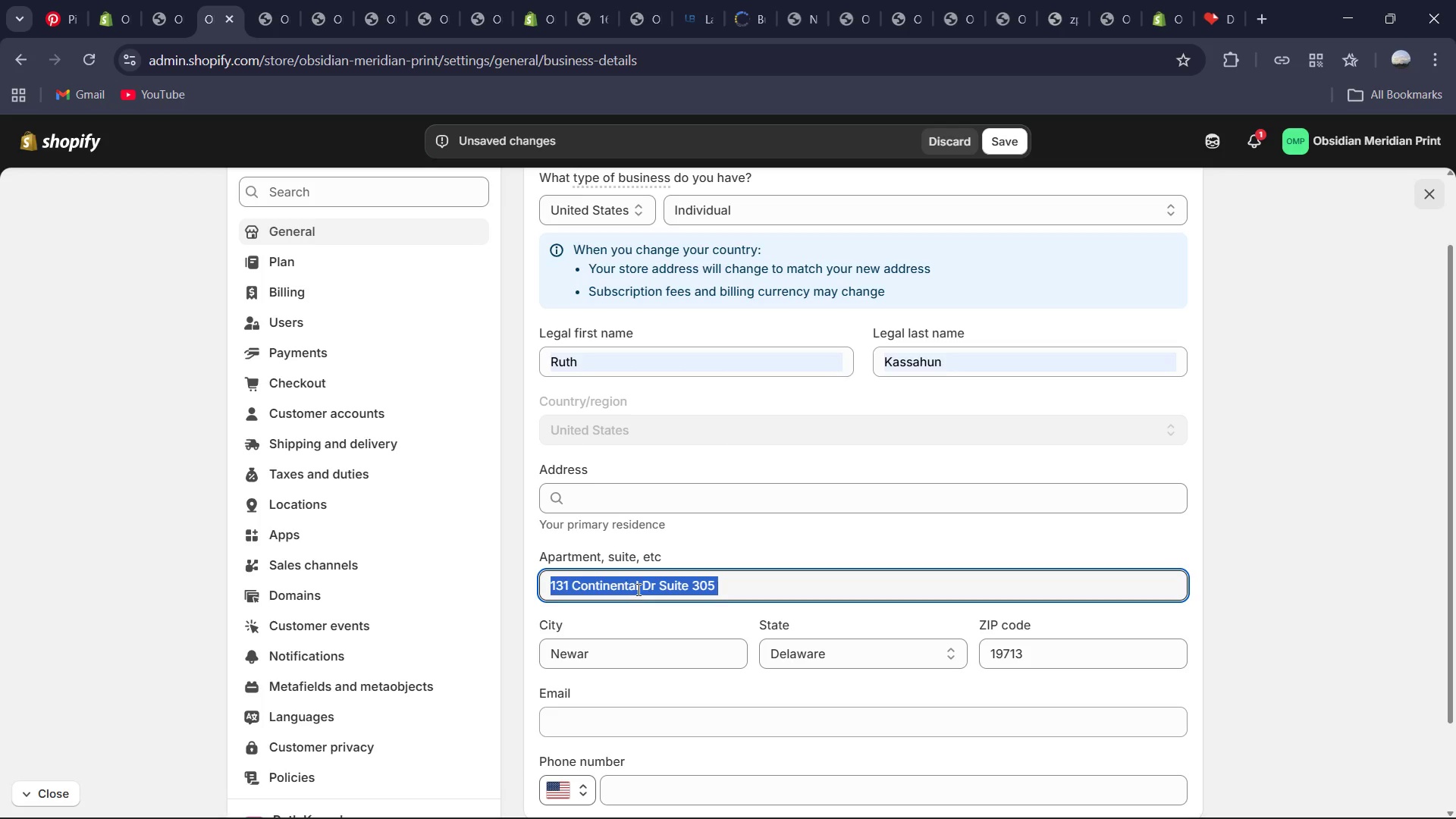 
key(Control+C)
 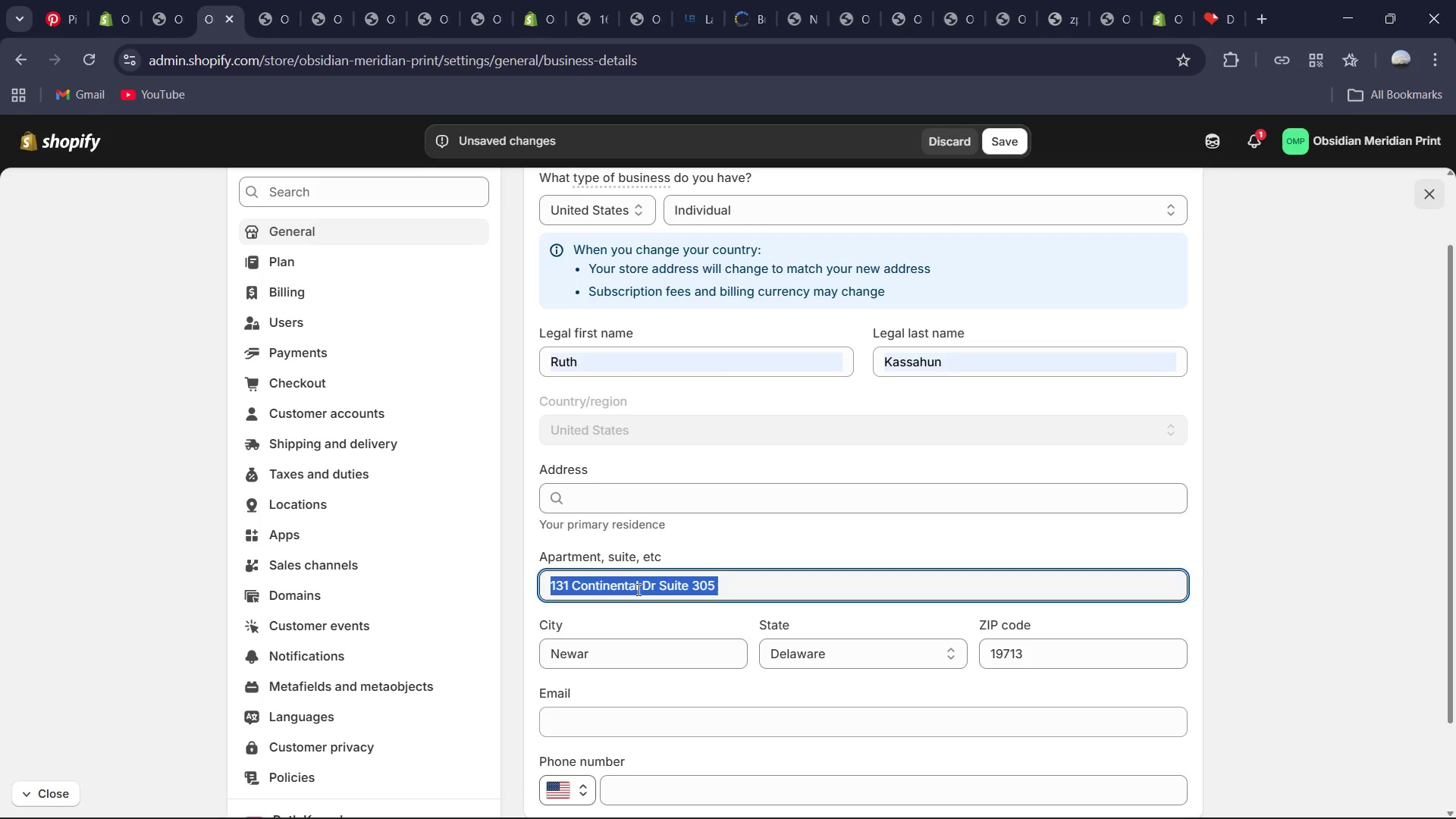 
key(Control+X)
 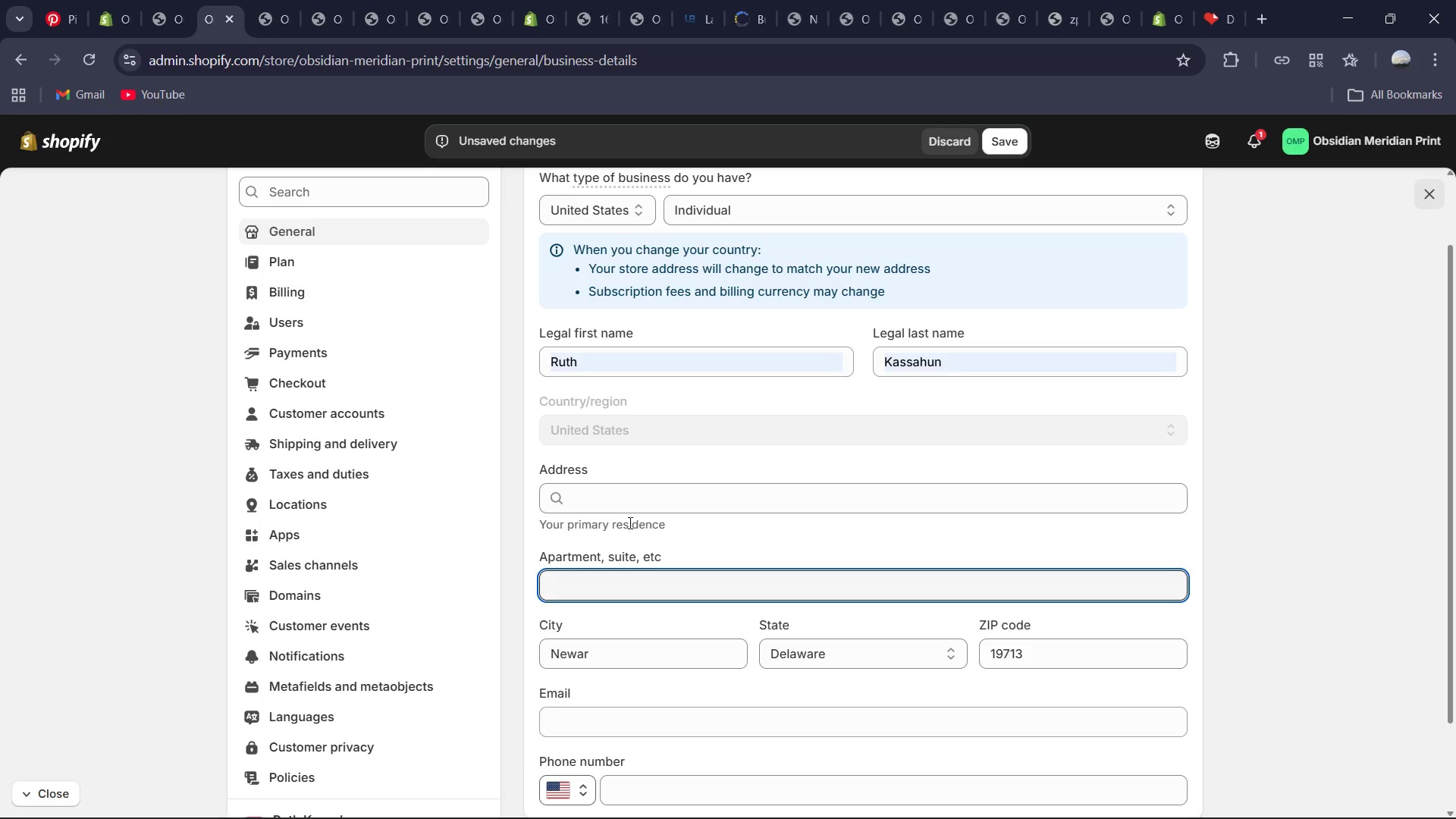 
left_click([623, 500])
 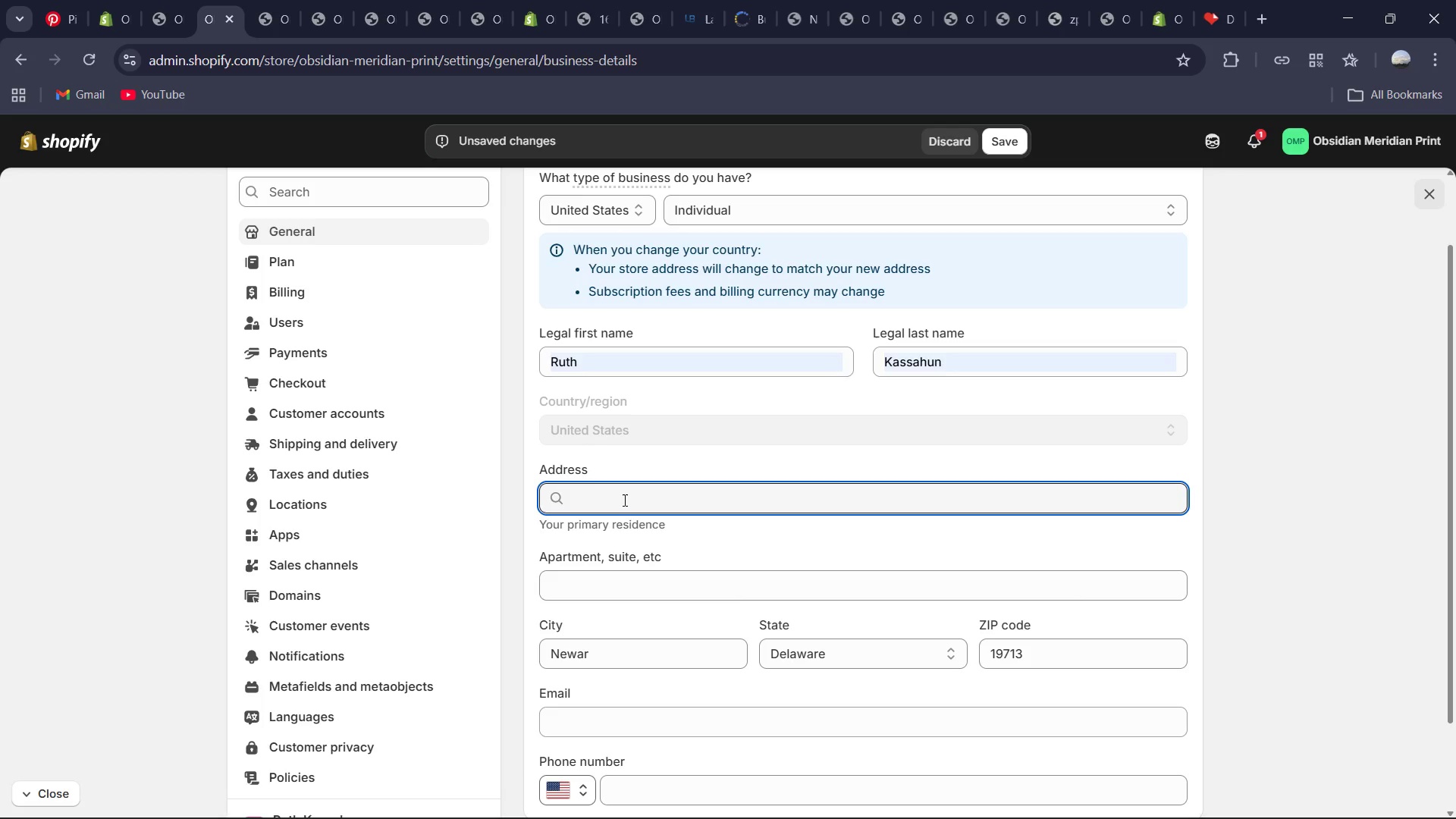 
key(Control+V)
 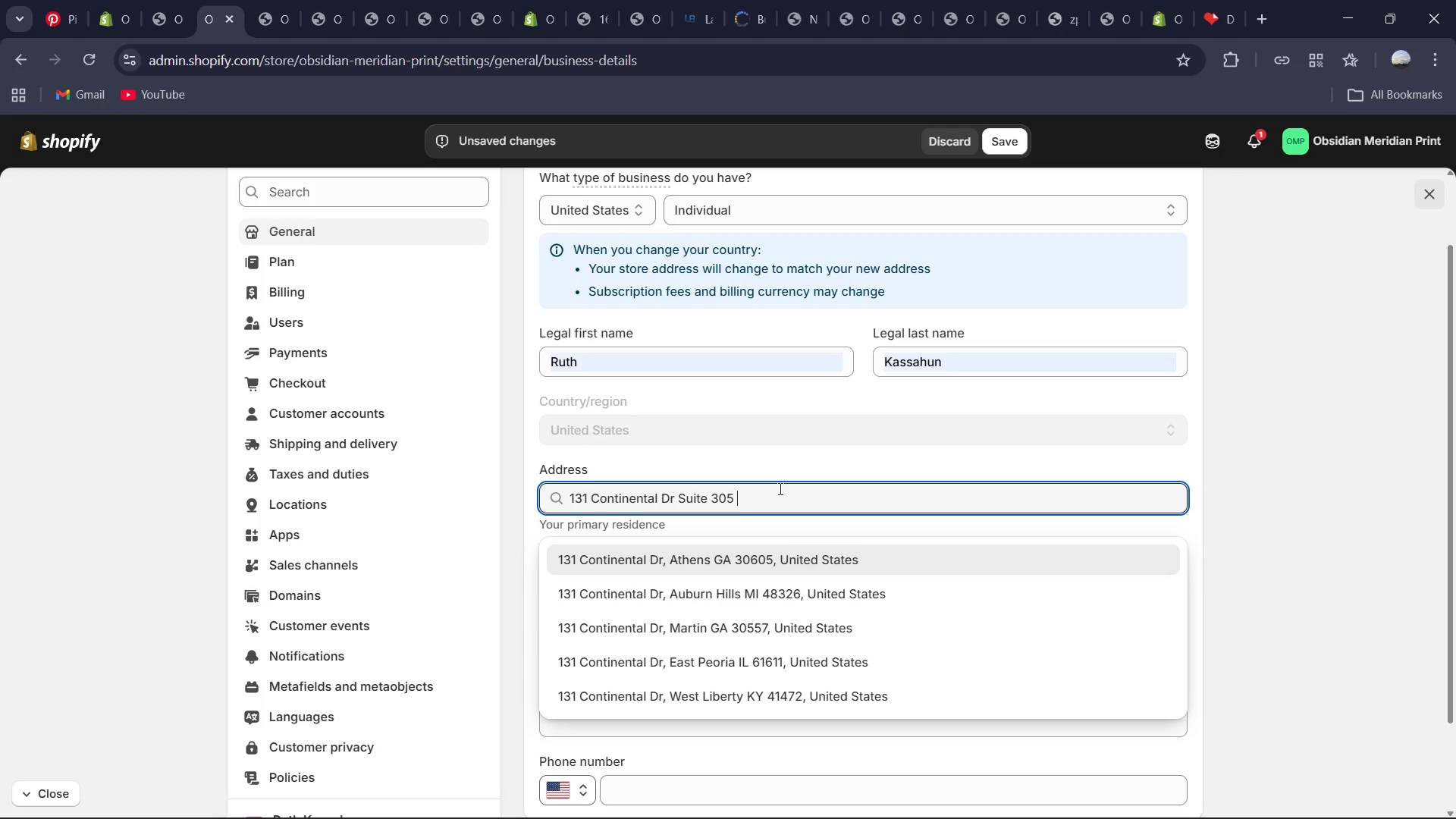 
left_click([797, 448])
 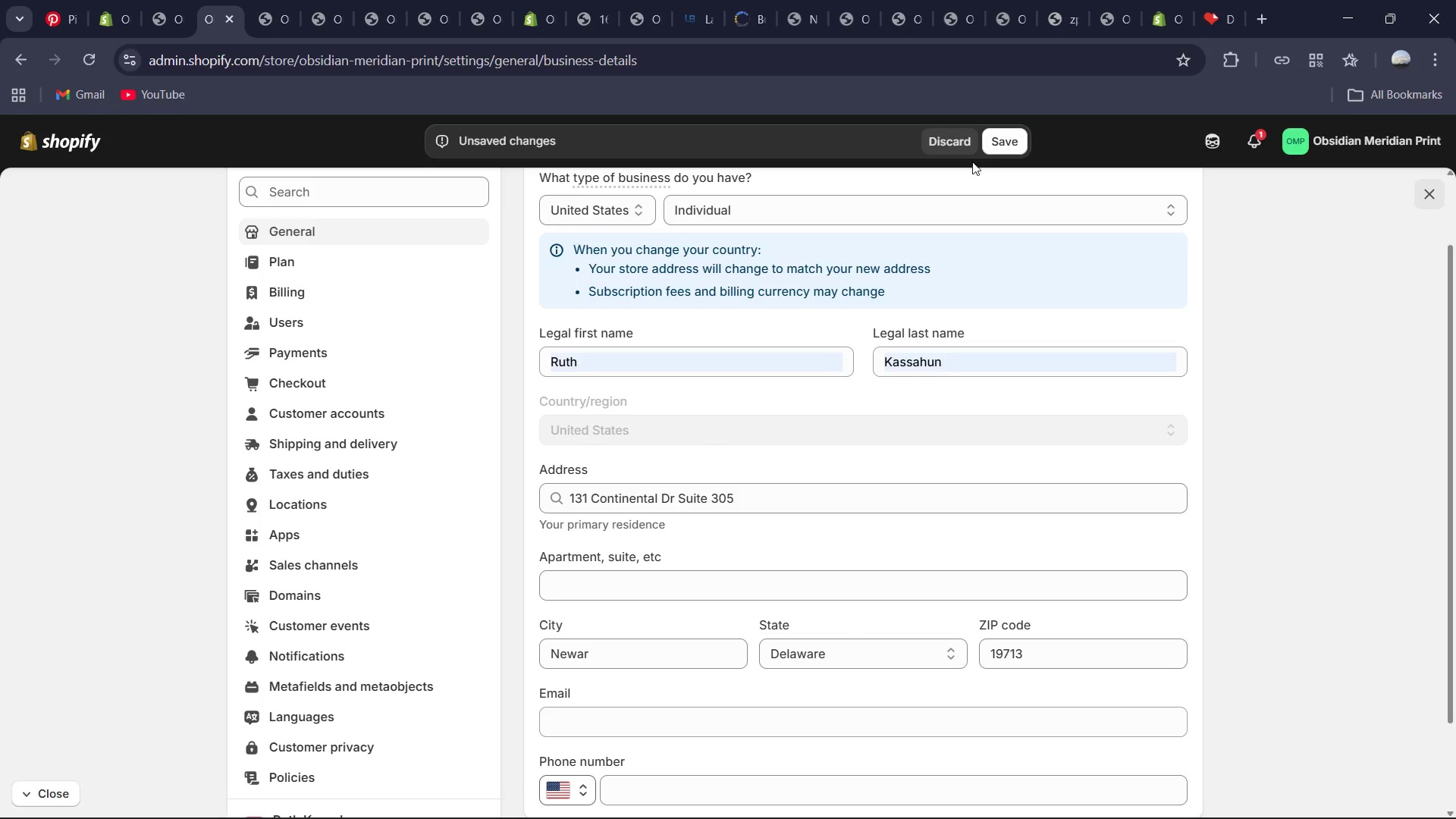 
left_click([992, 145])
 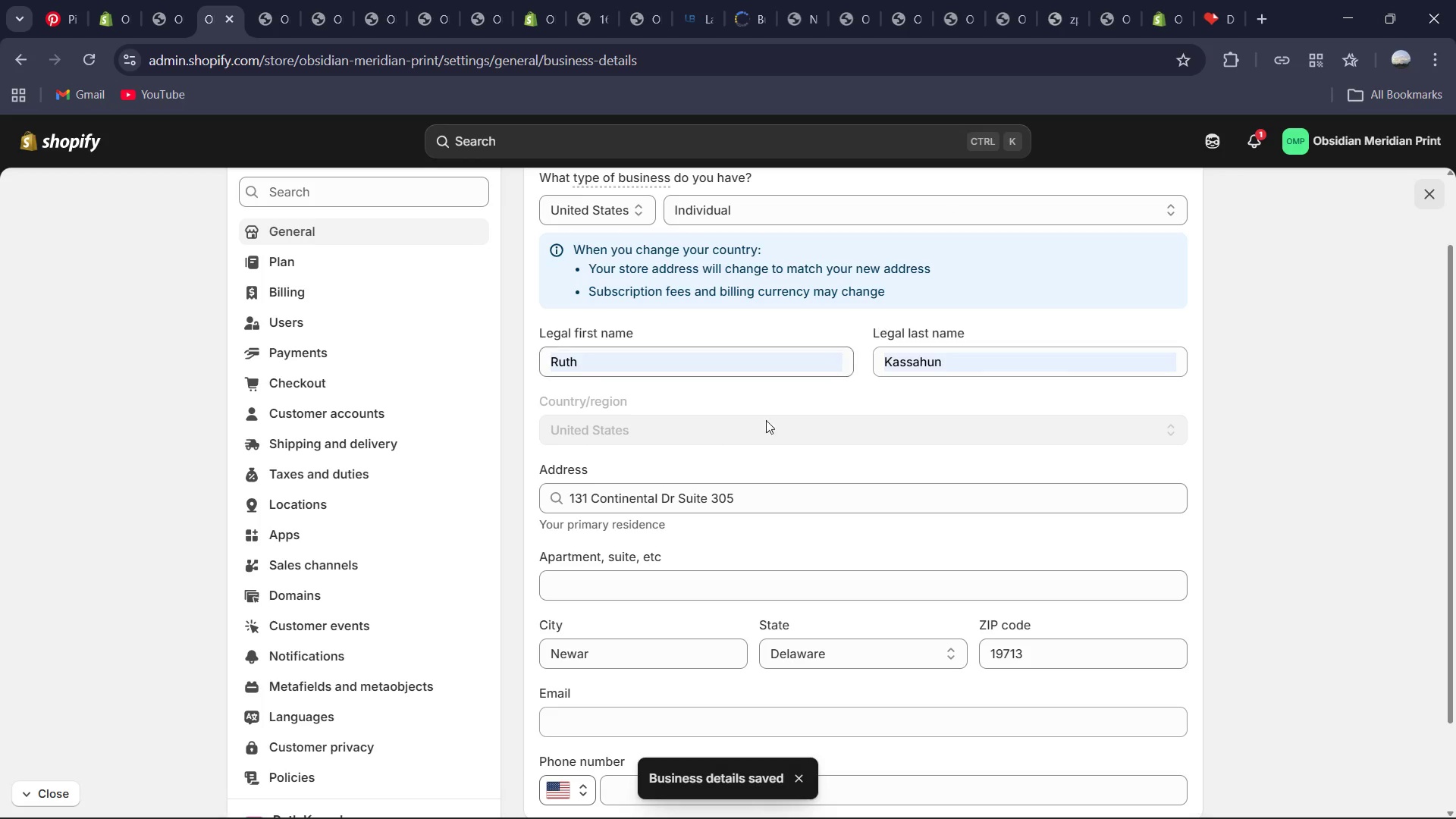 
wait(9.19)
 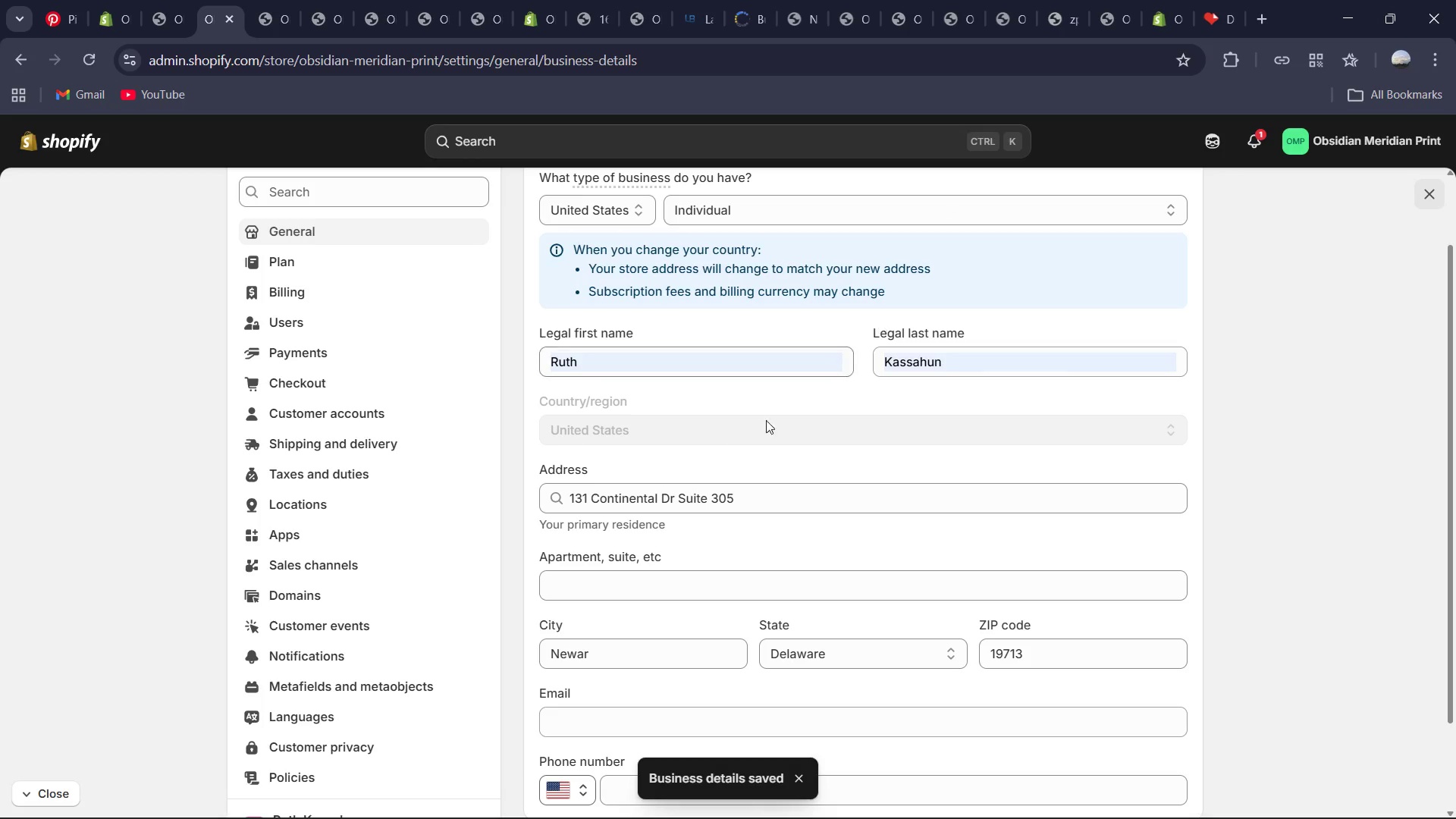 
left_click([61, 143])
 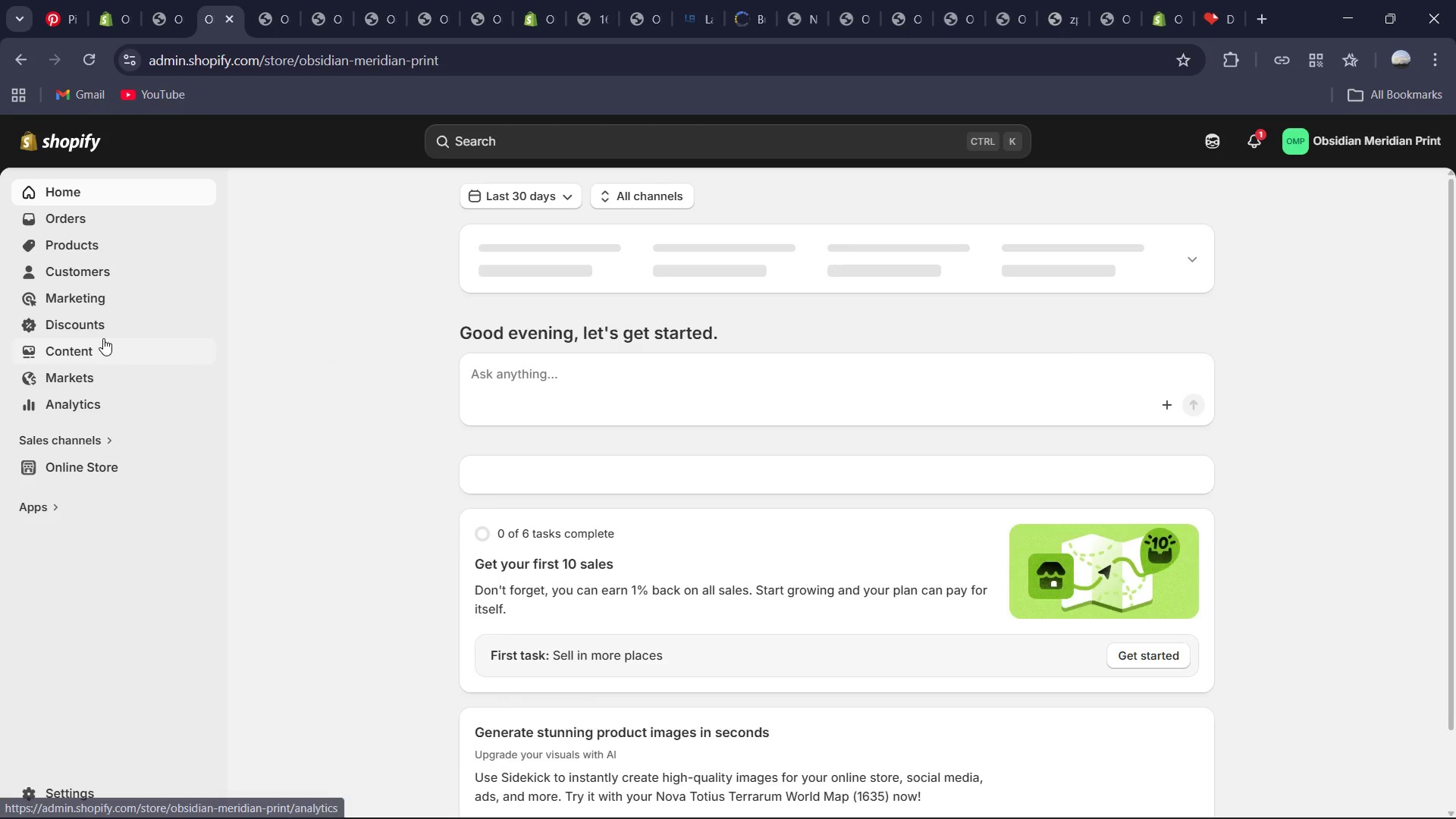 
left_click([94, 248])
 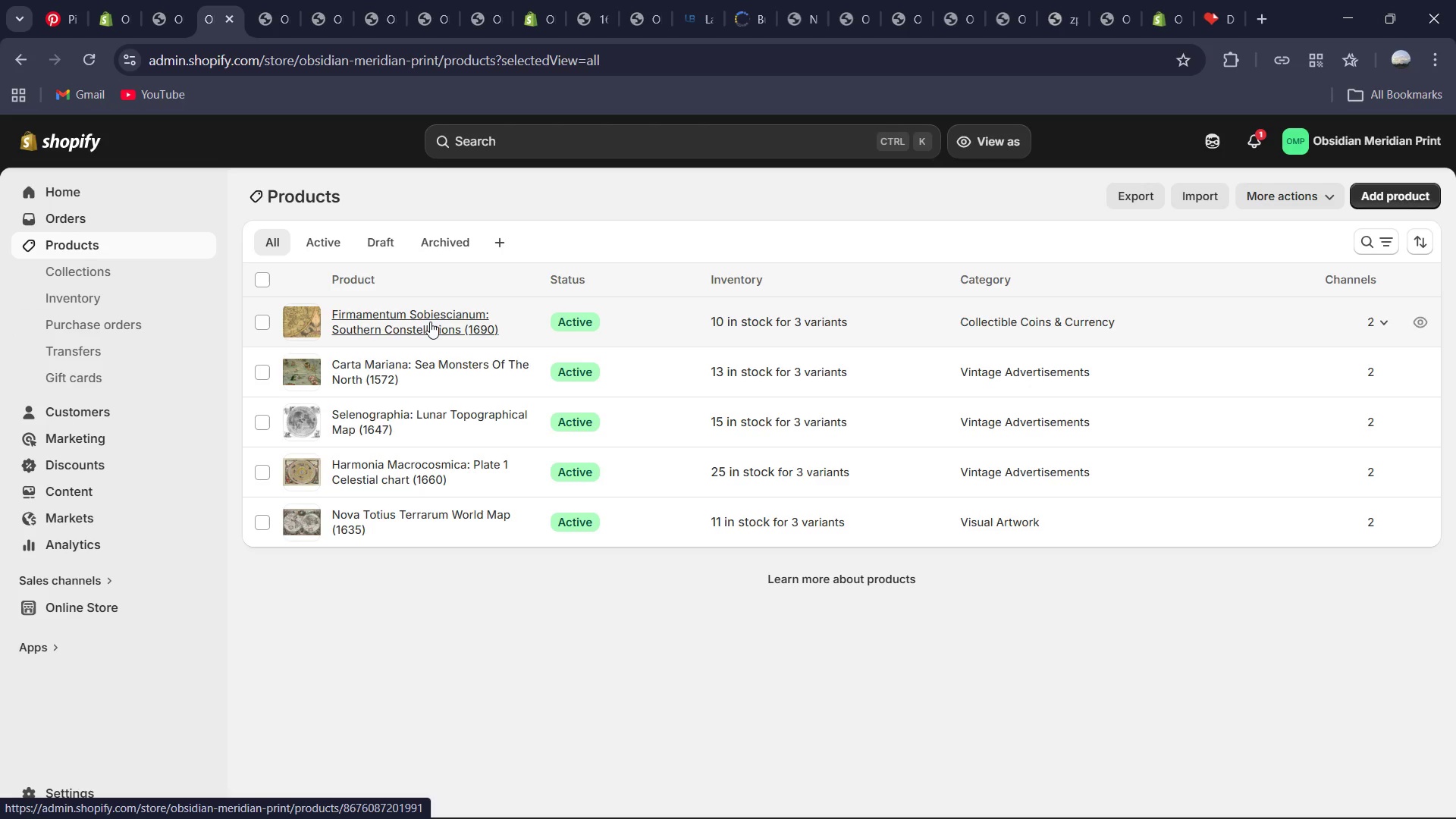 
left_click([452, 322])
 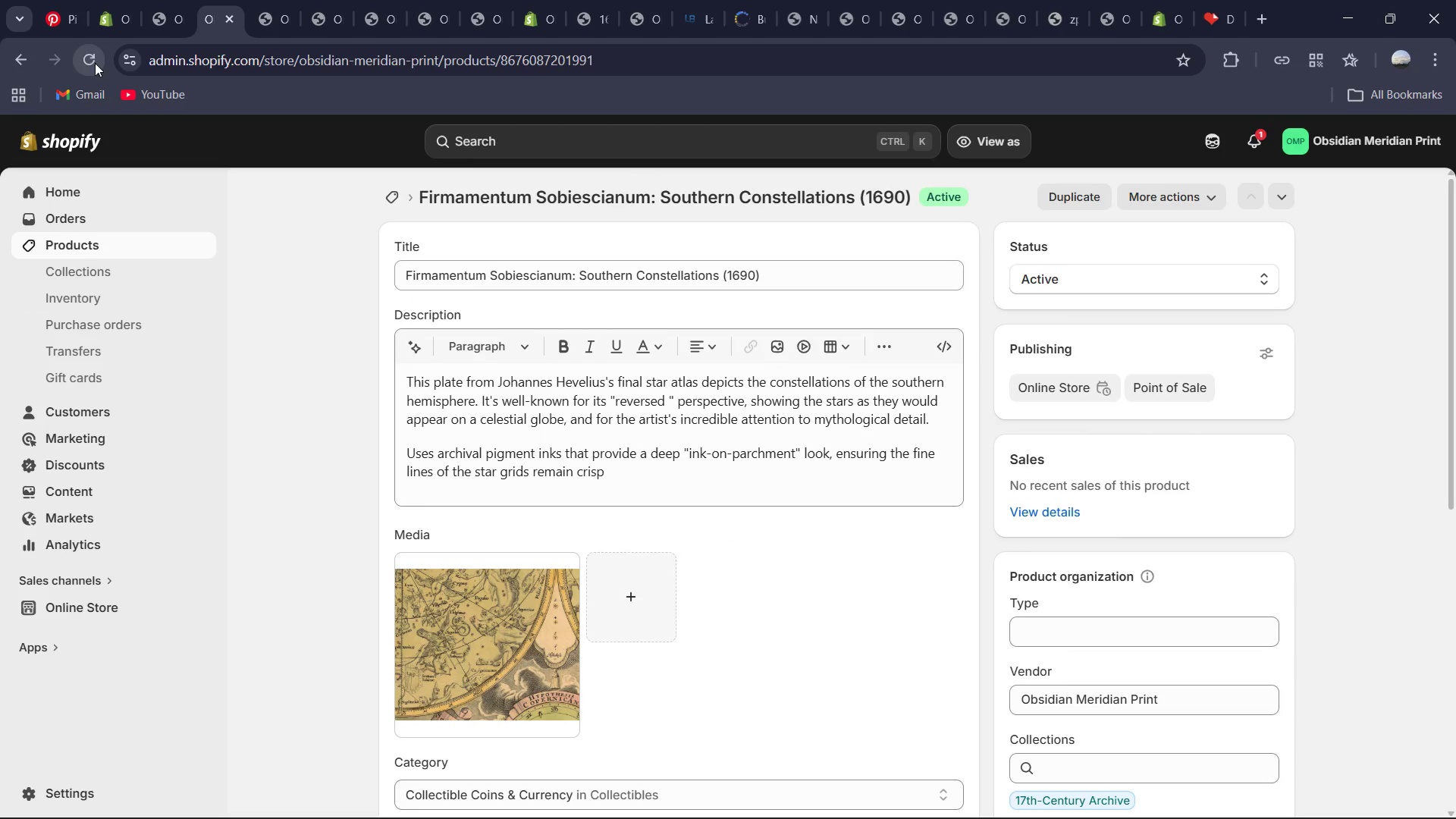 
left_click([95, 63])
 